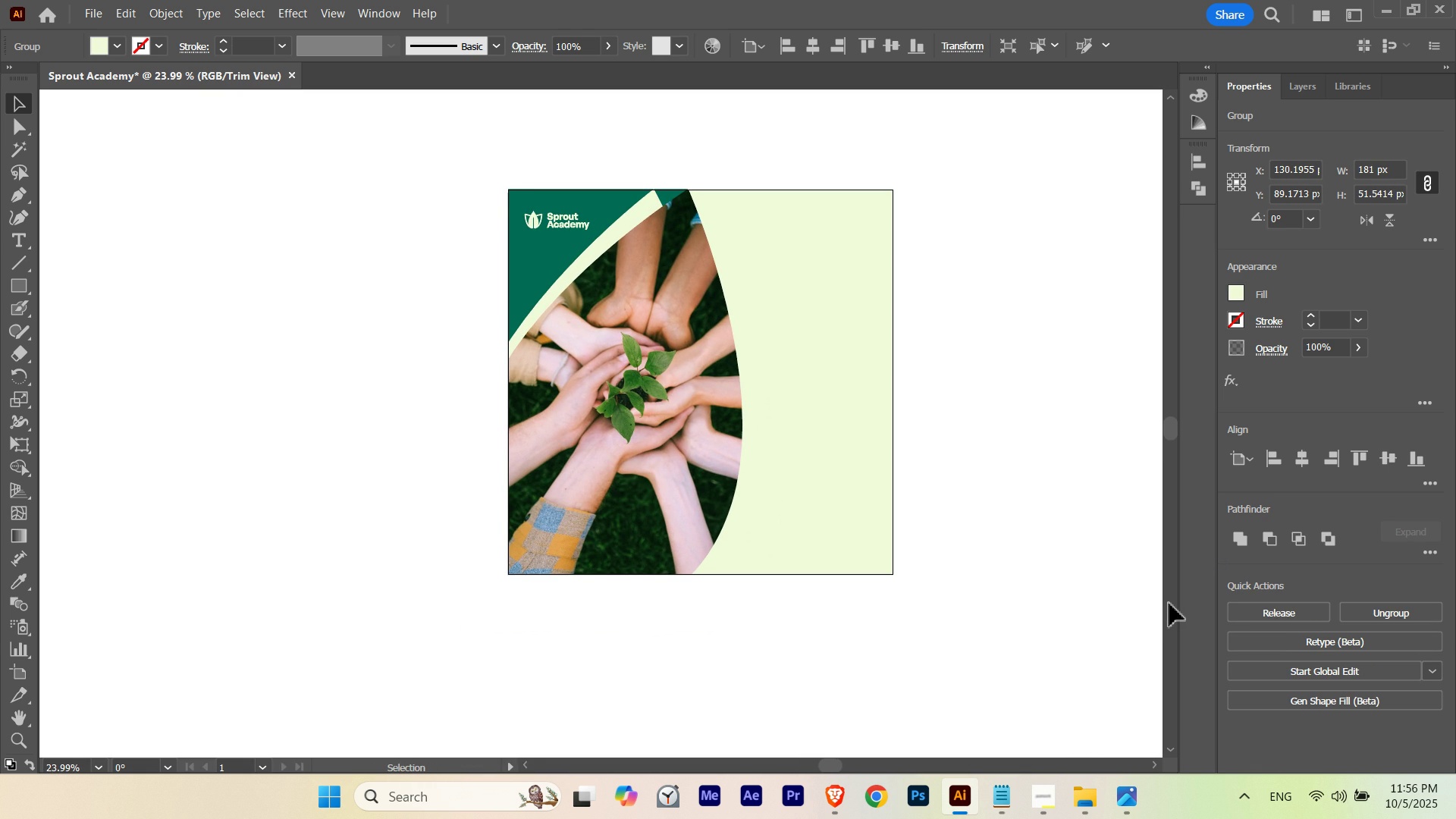 
key(ArrowRight)
 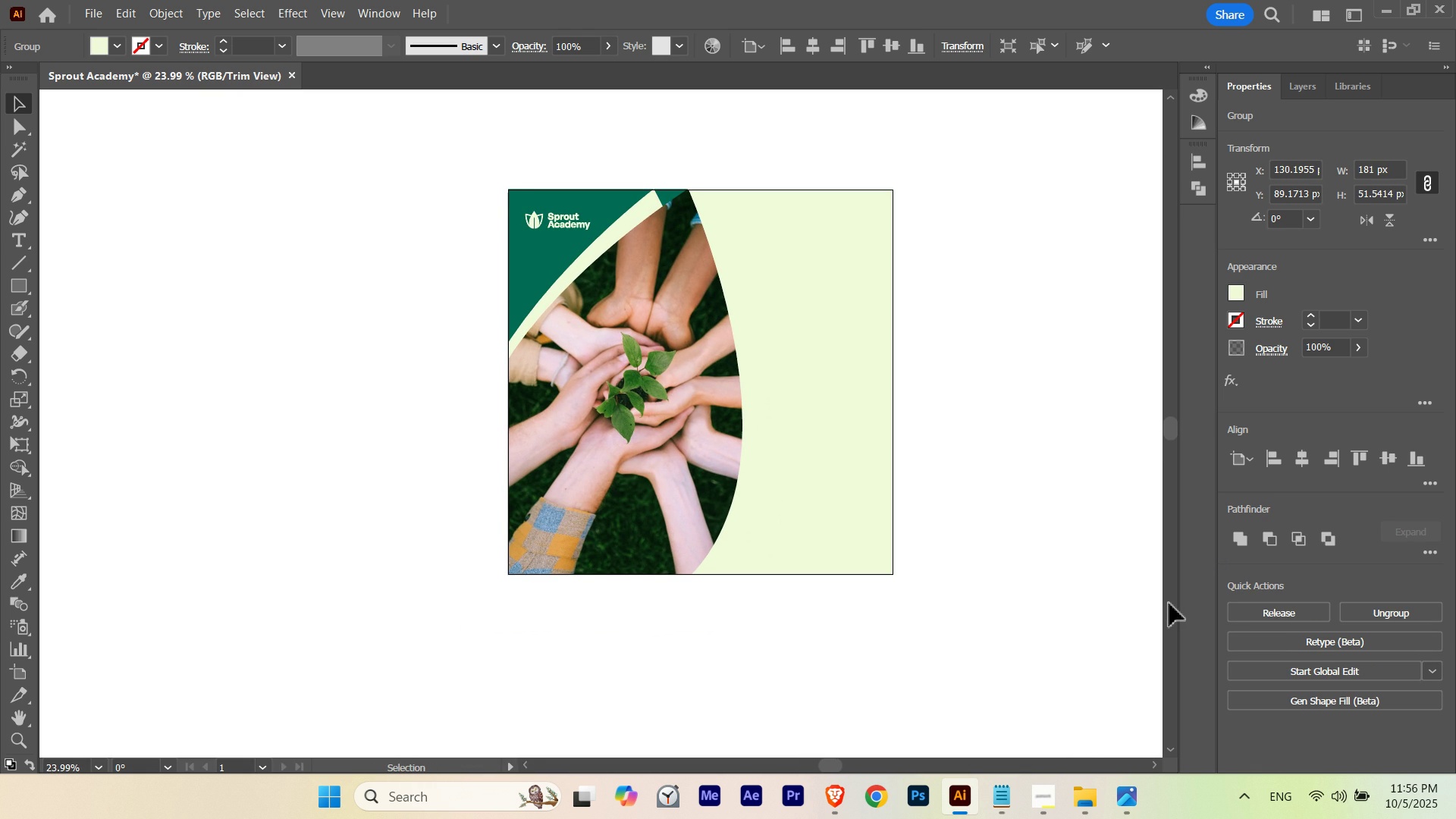 
key(ArrowRight)
 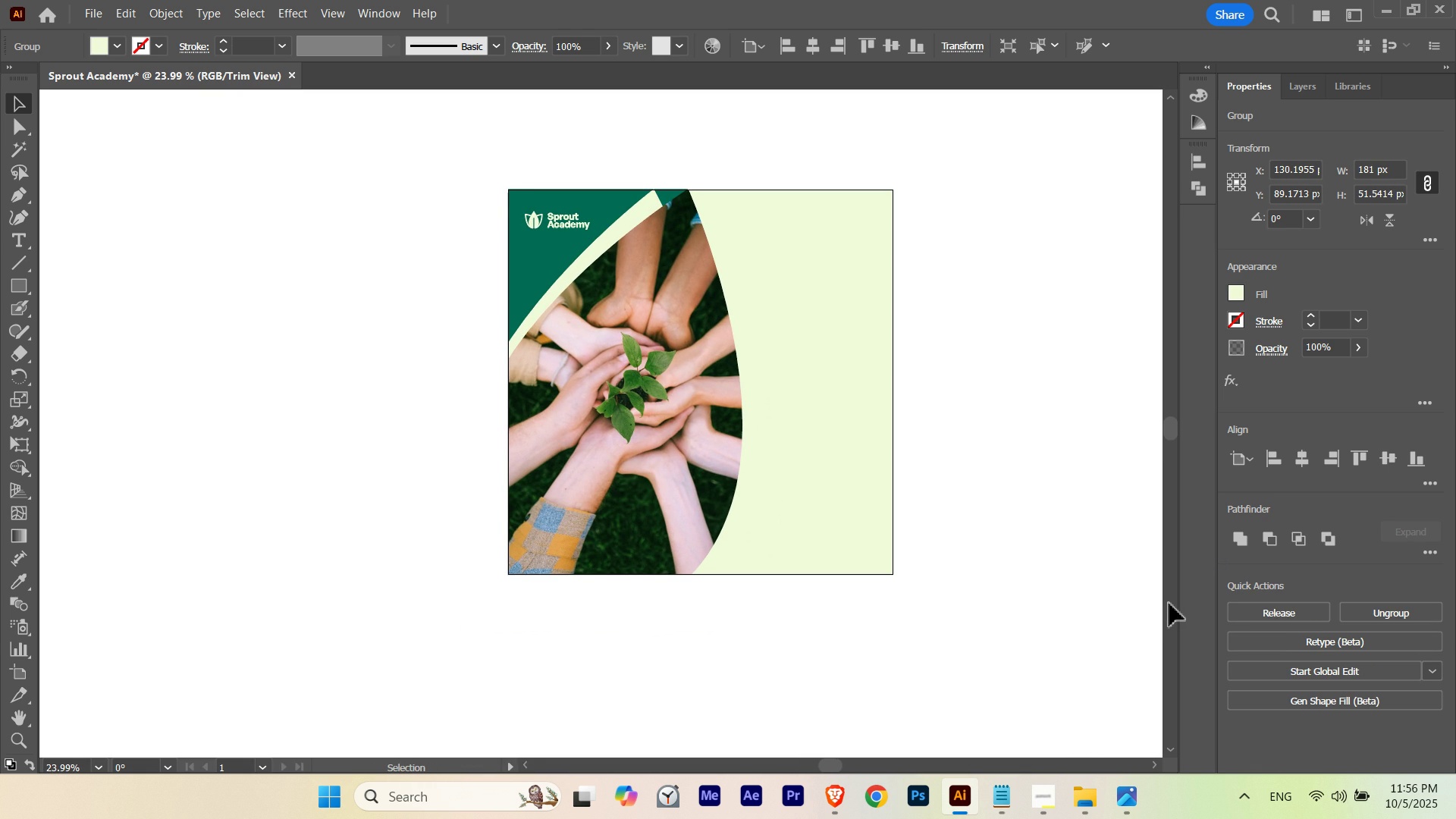 
key(ArrowLeft)
 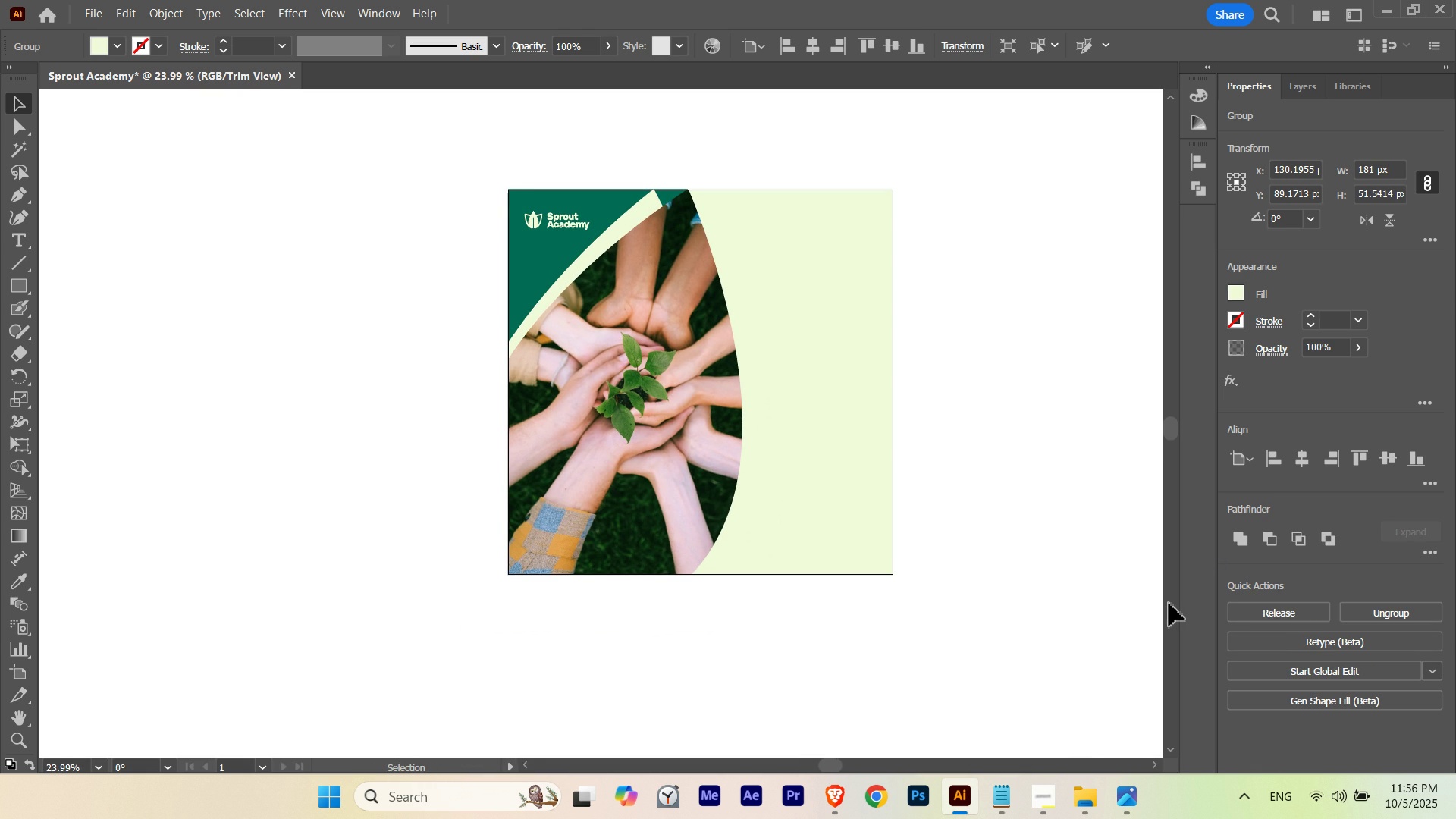 
key(ArrowLeft)
 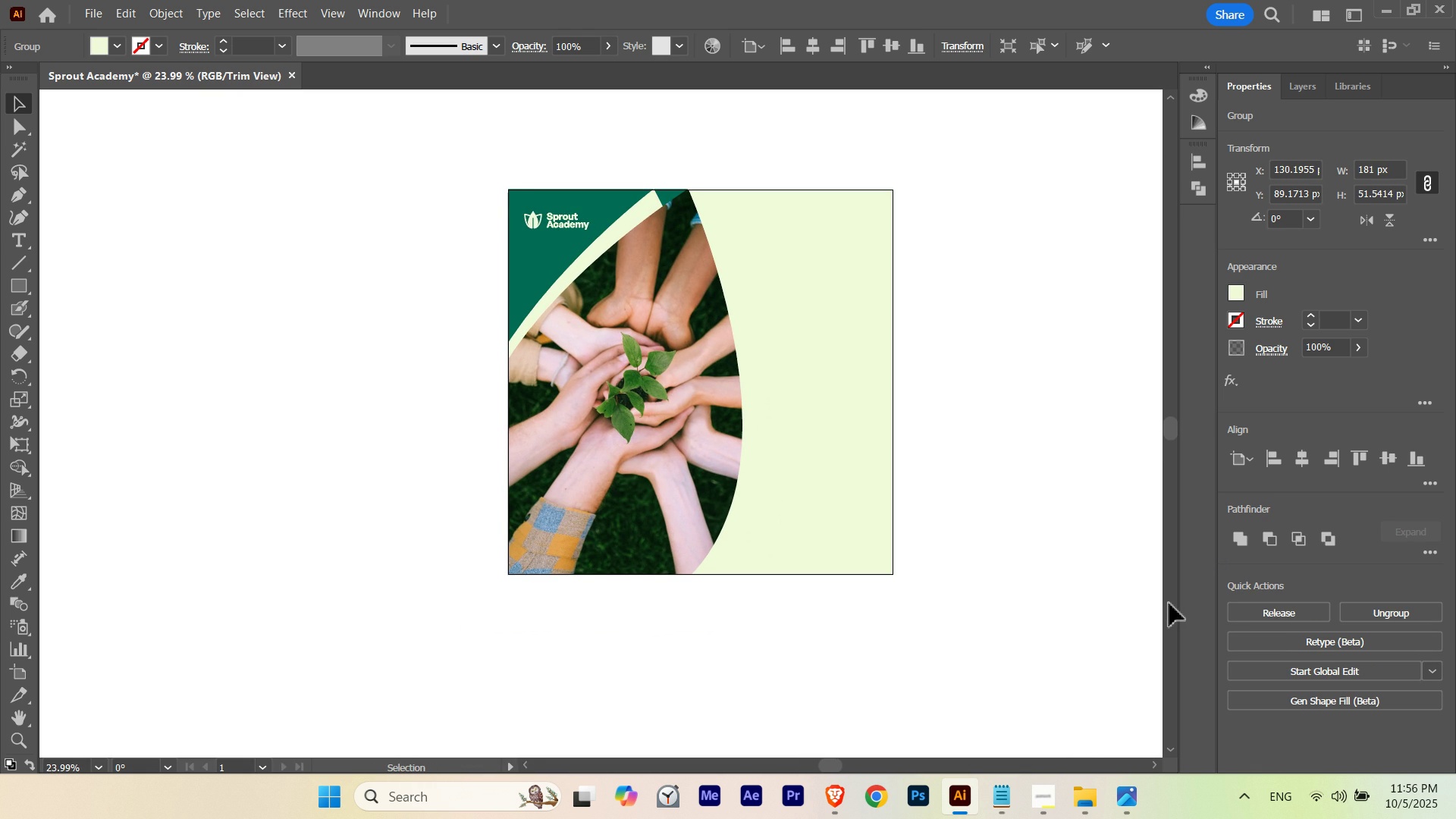 
key(ArrowLeft)
 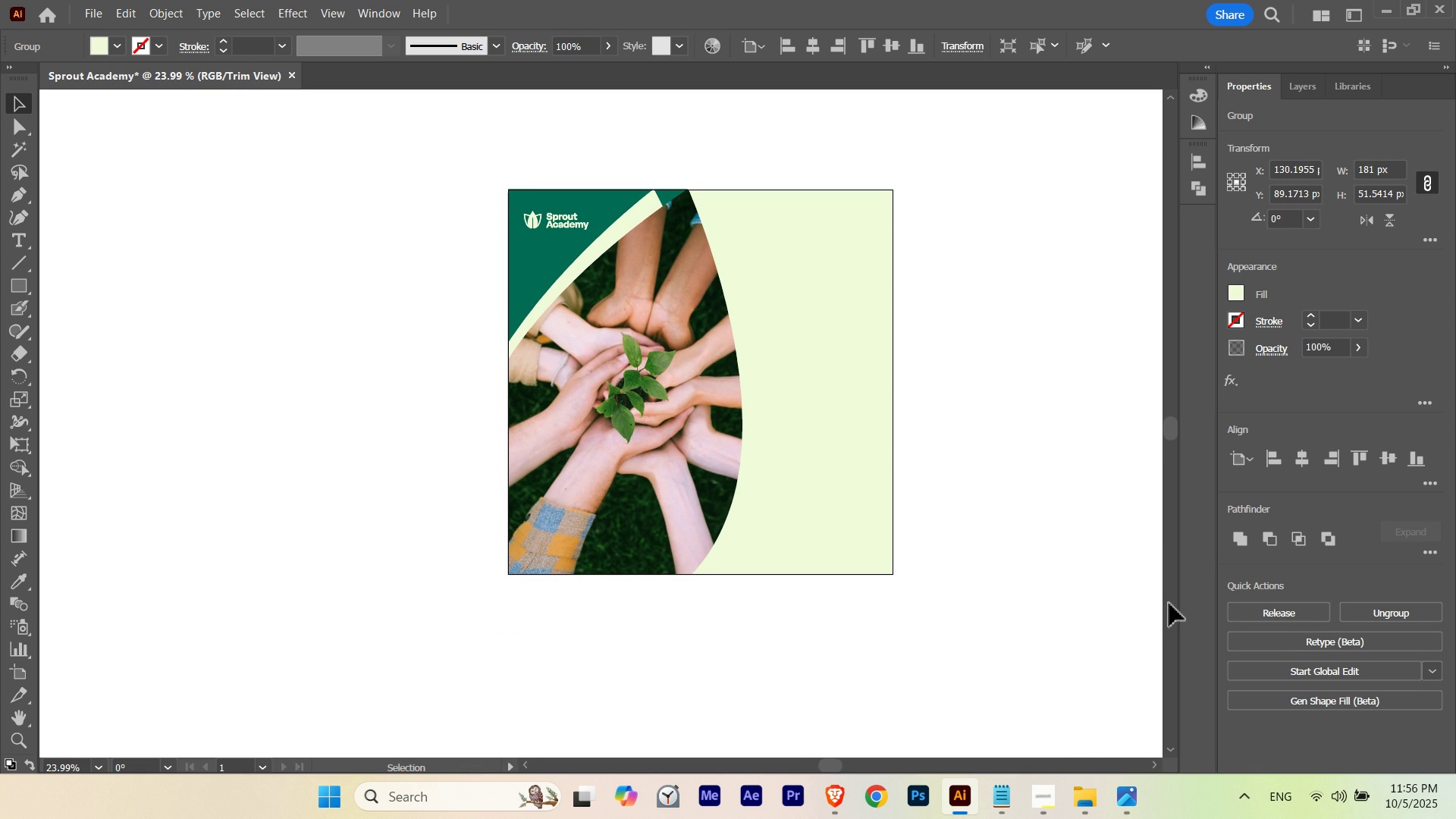 
key(ArrowLeft)
 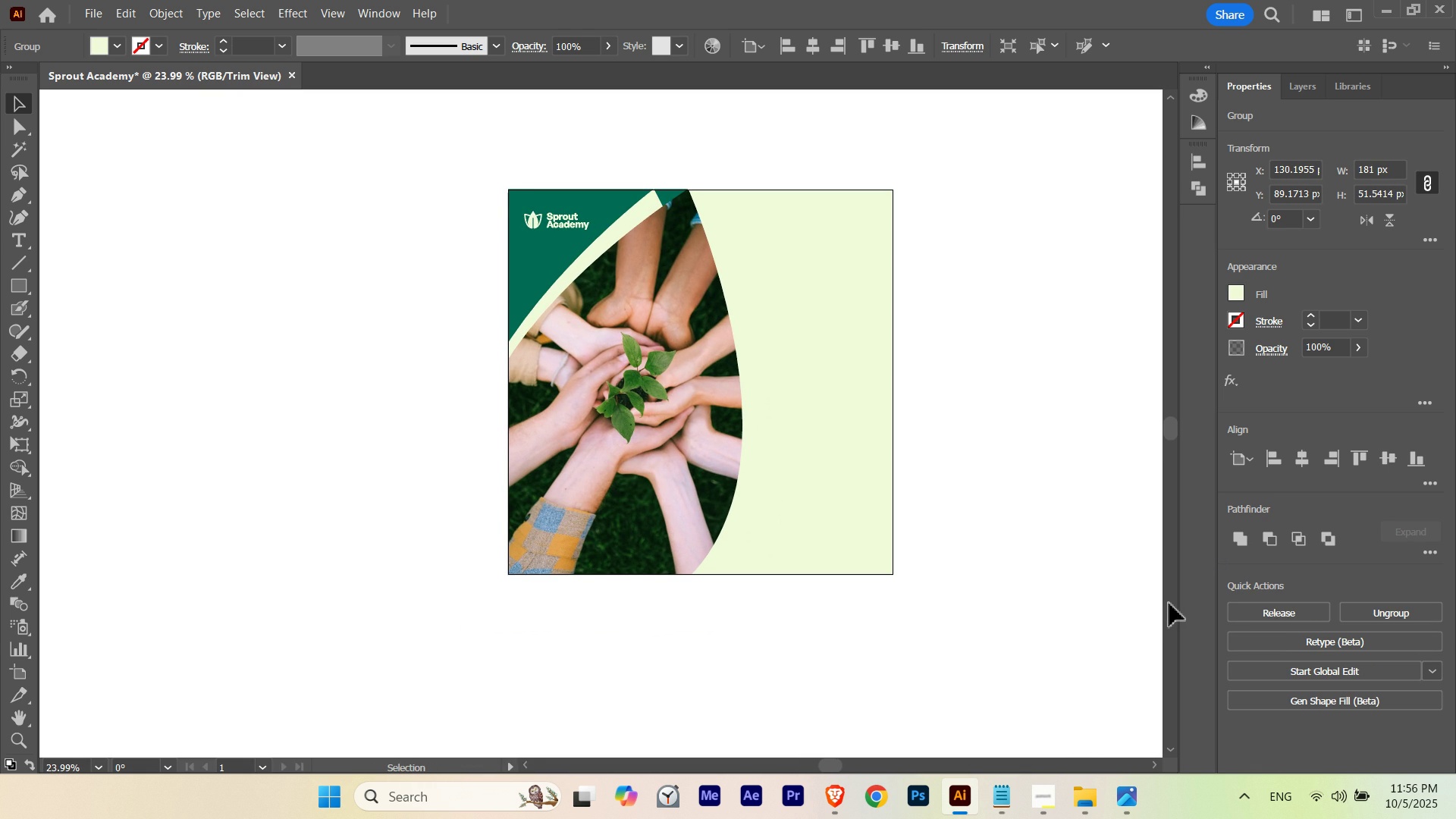 
key(ArrowRight)
 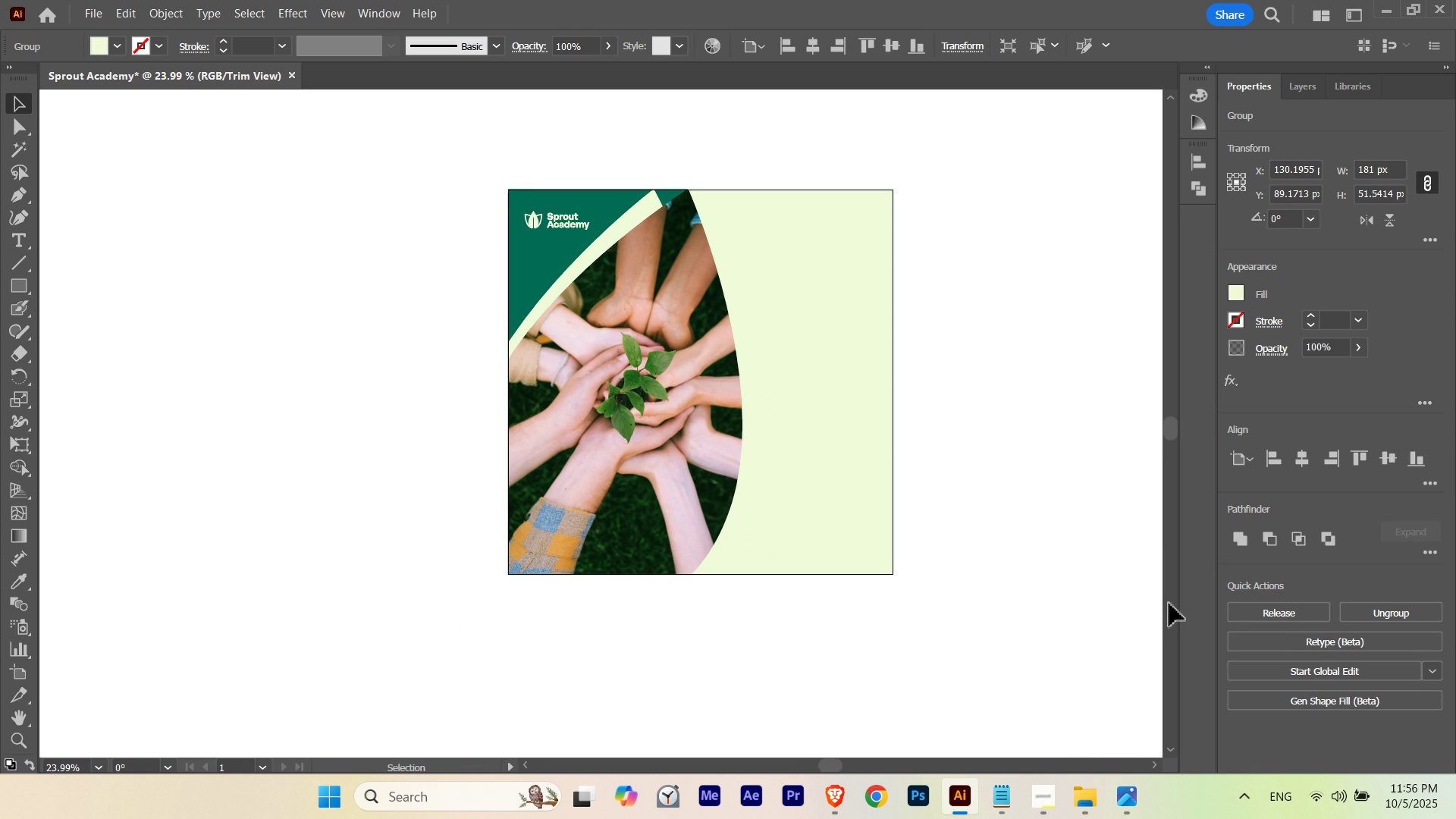 
key(ArrowRight)
 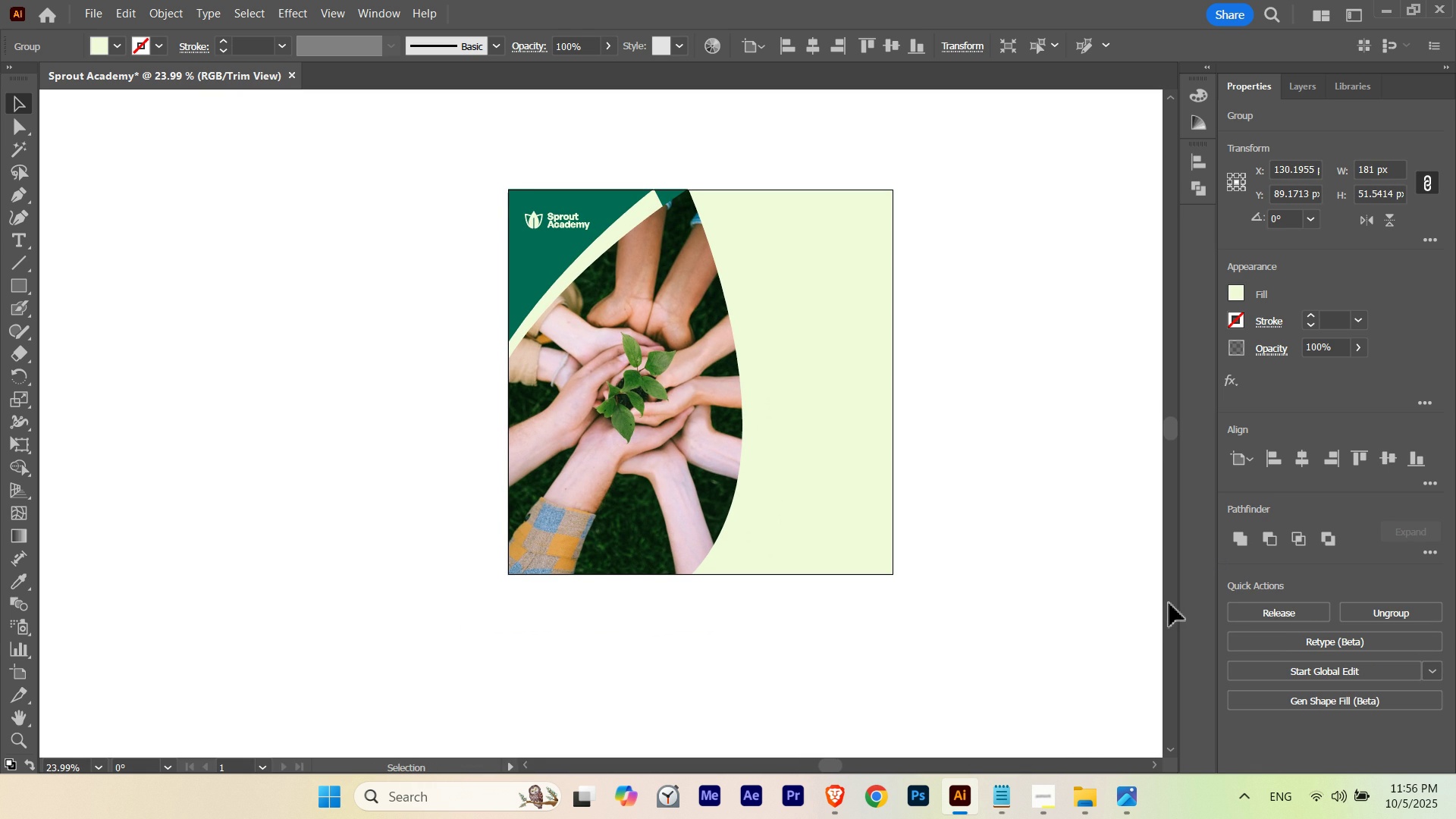 
key(ArrowRight)
 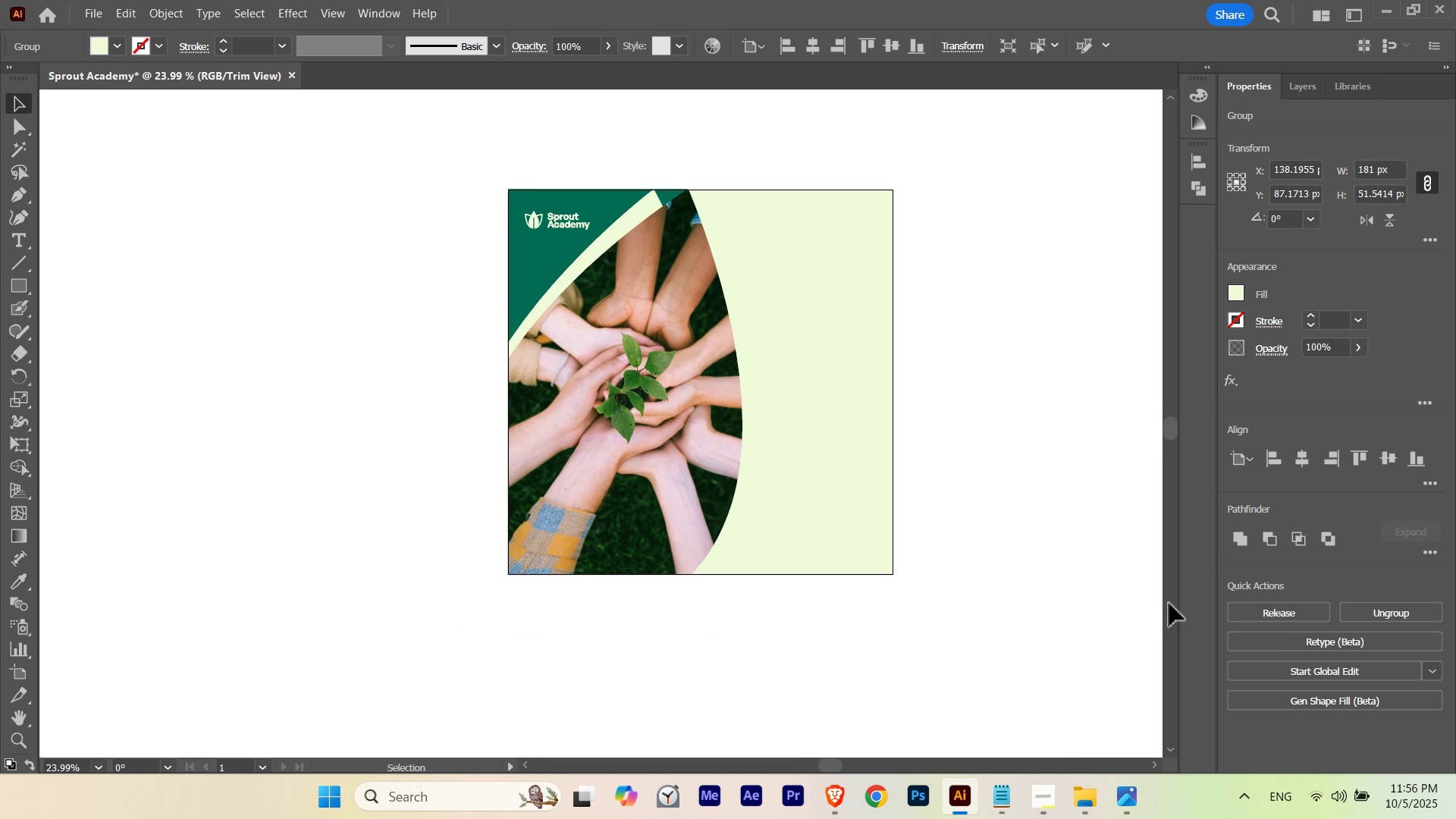 
key(ArrowLeft)
 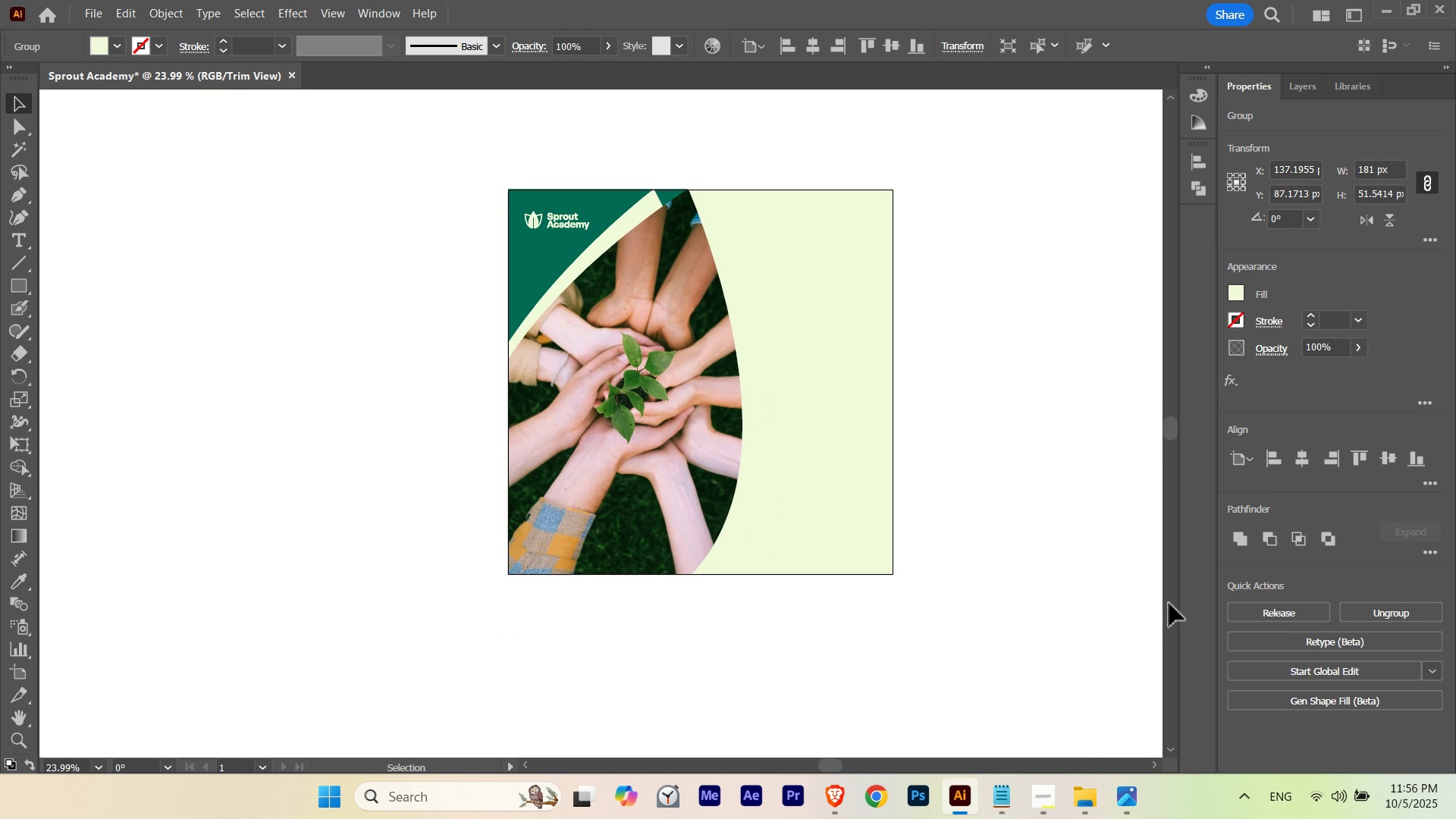 
key(ArrowRight)
 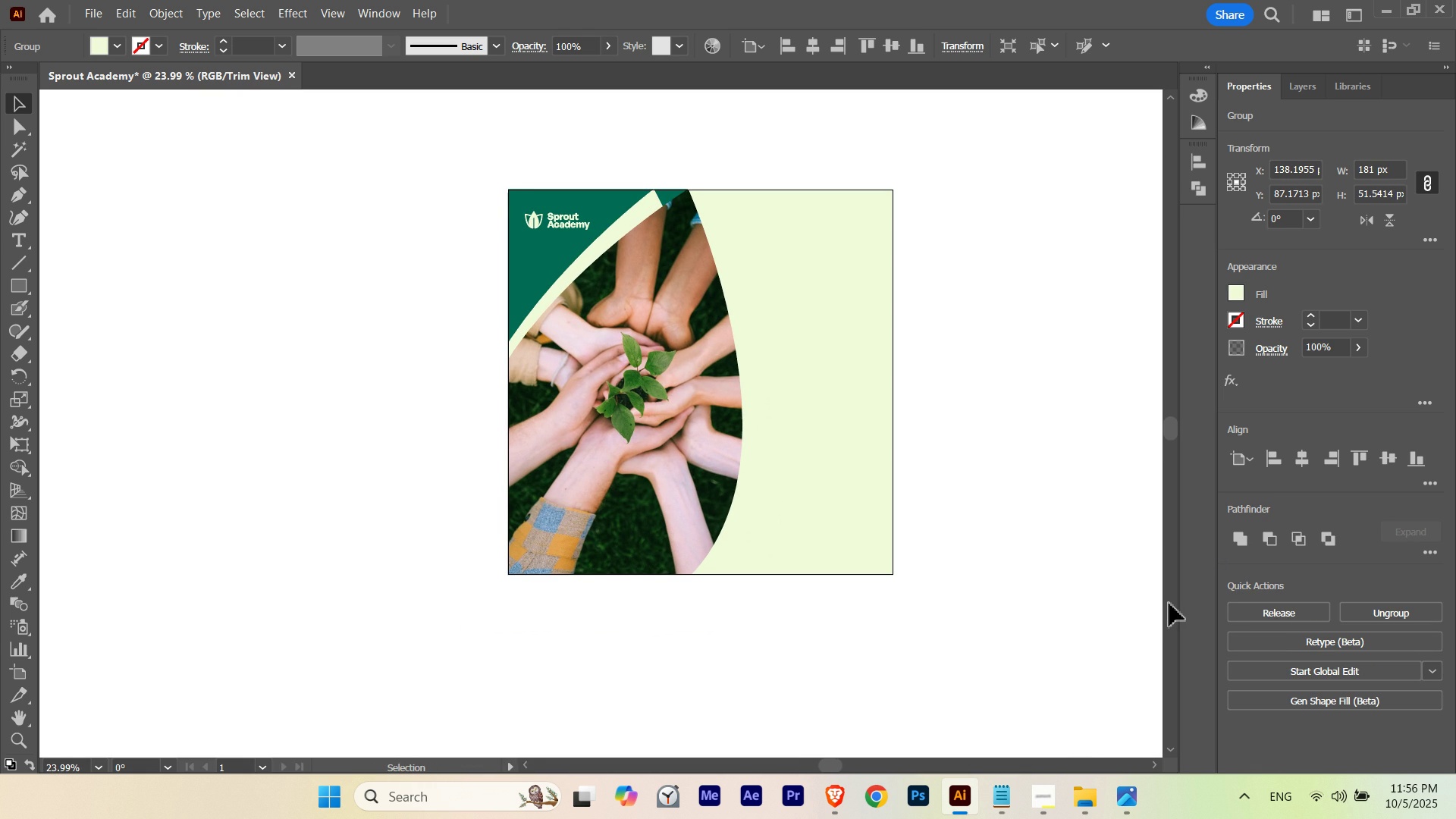 
key(ArrowLeft)
 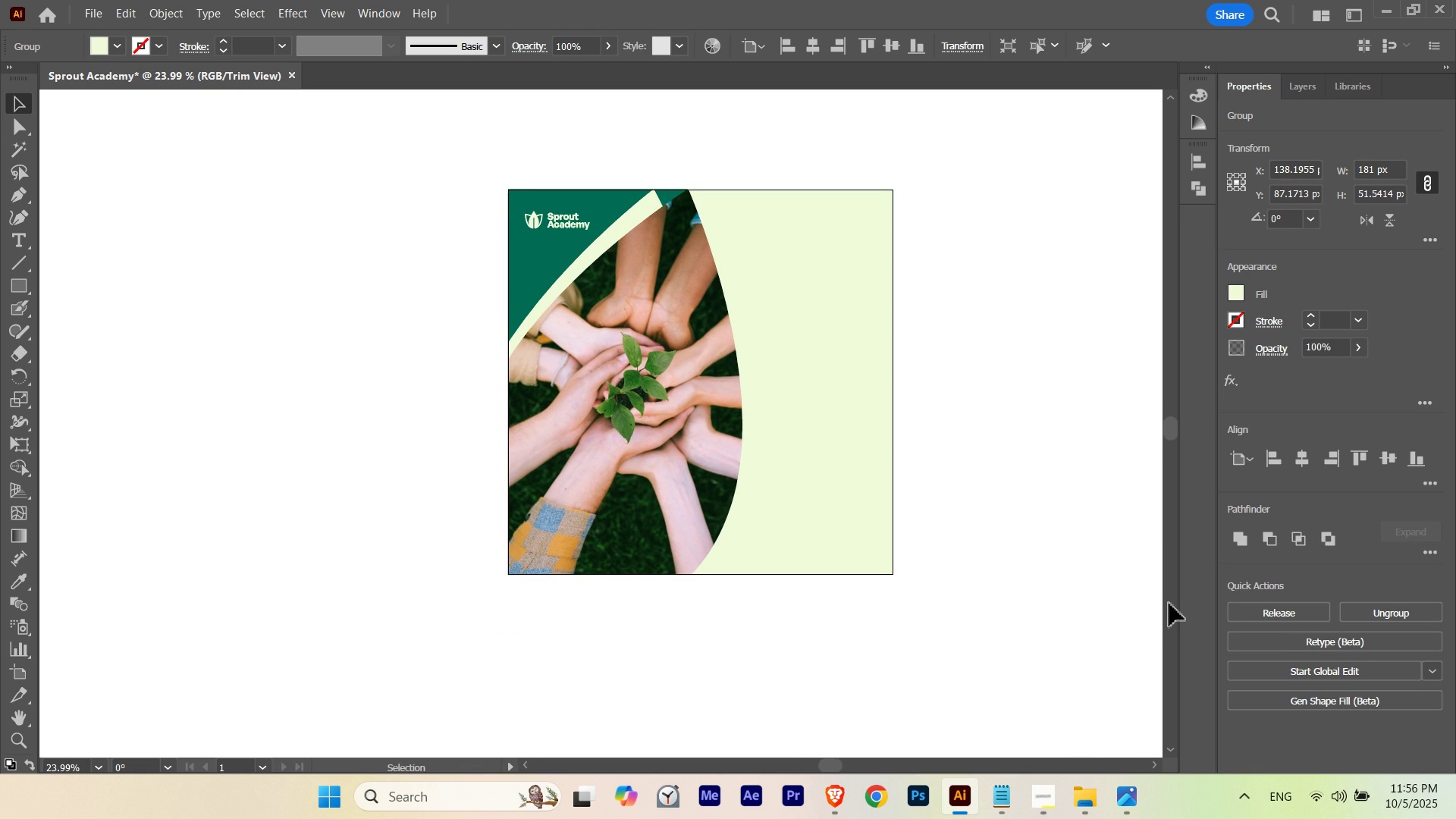 
key(ArrowRight)
 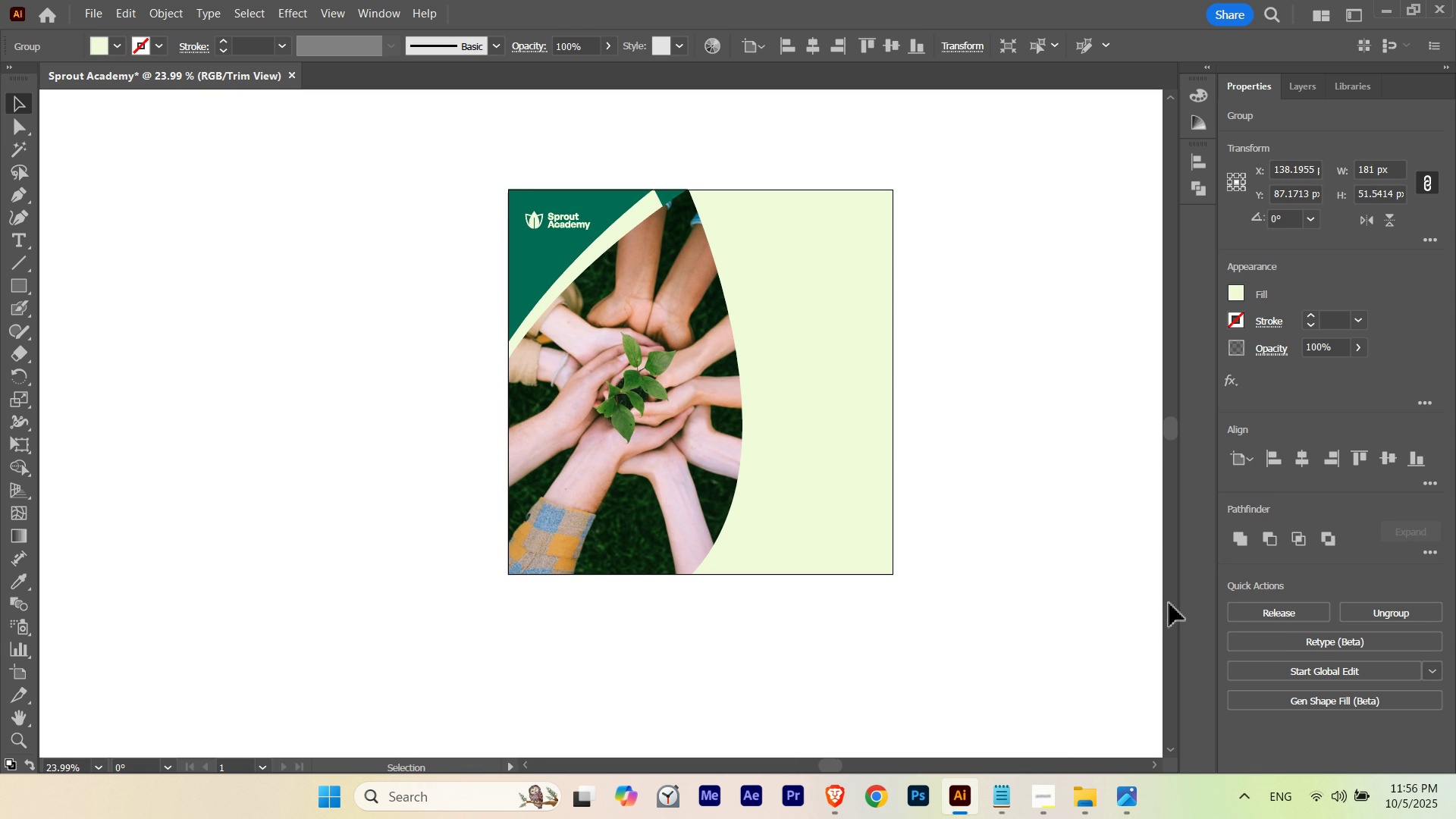 
key(ArrowRight)
 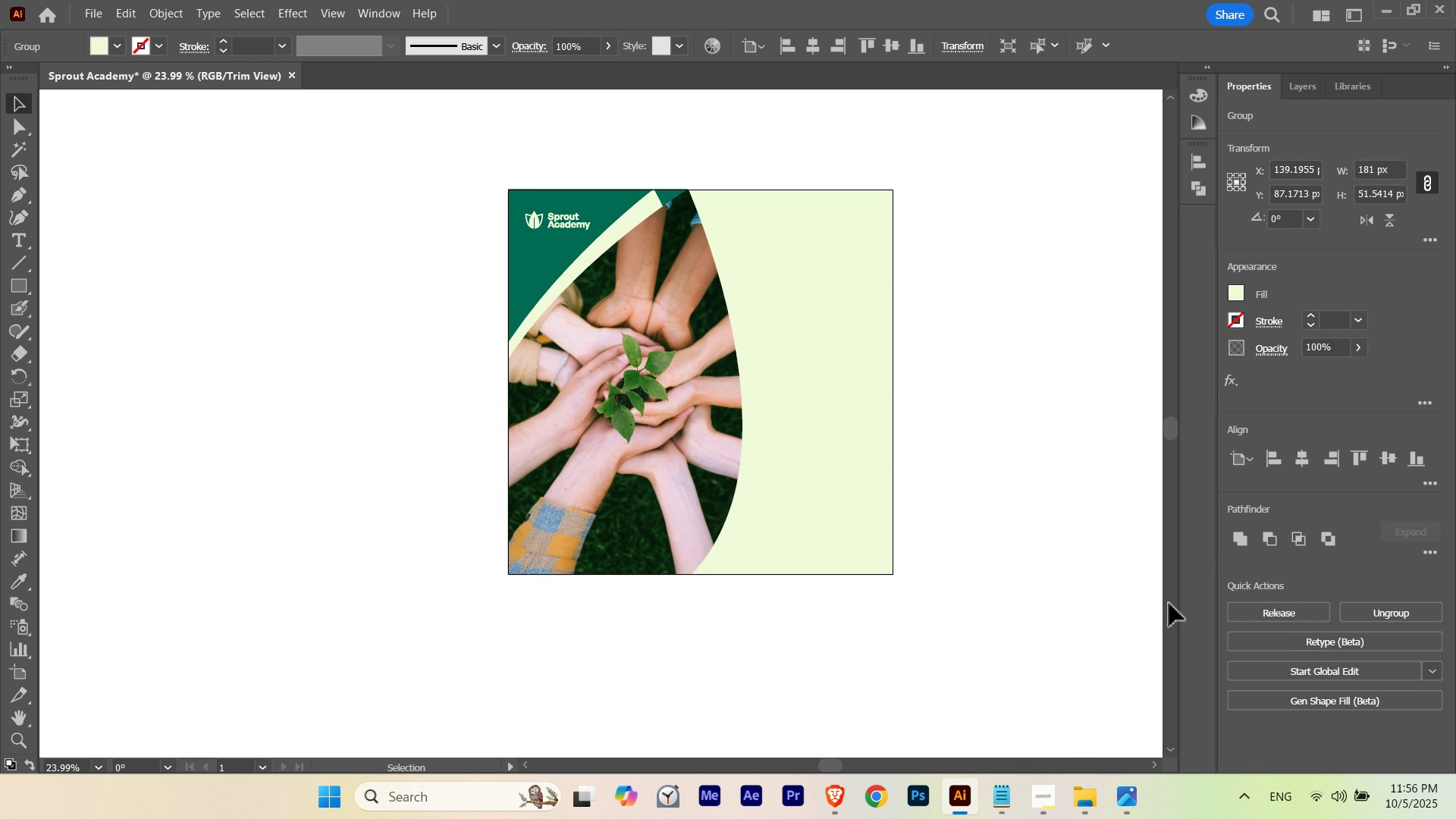 
key(ArrowLeft)
 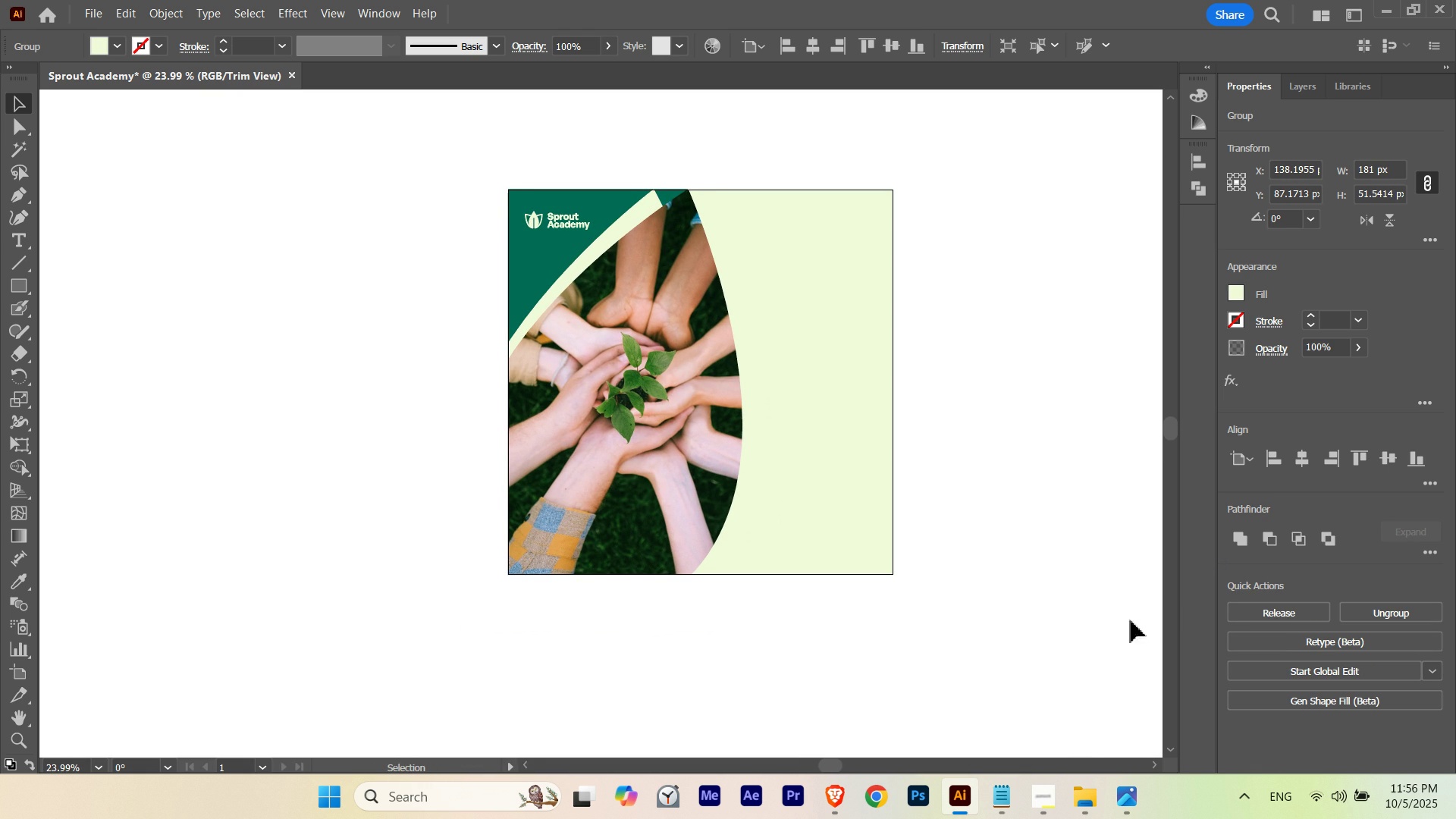 
hold_key(key=Space, duration=0.65)
 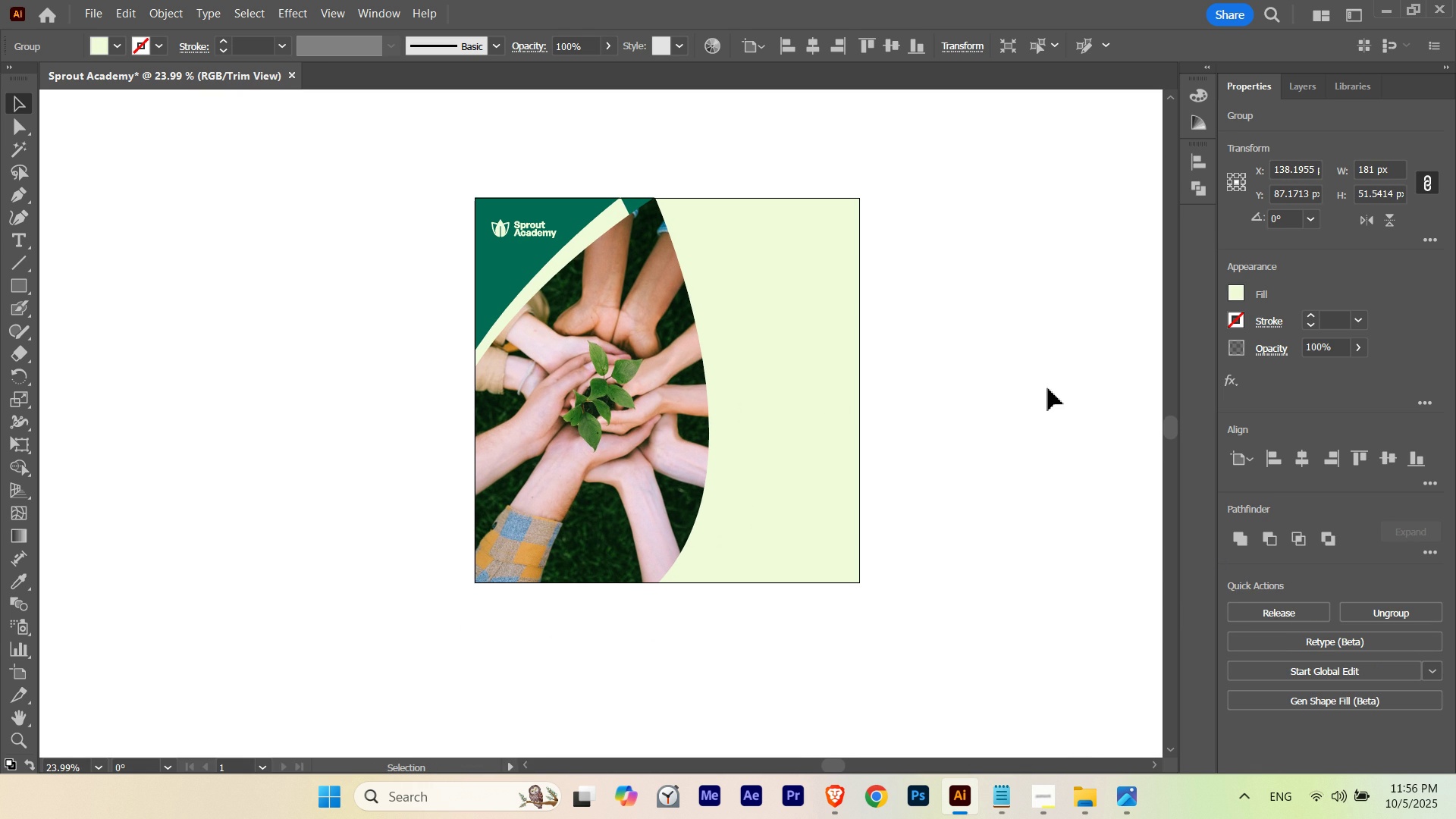 
left_click([1048, 388])
 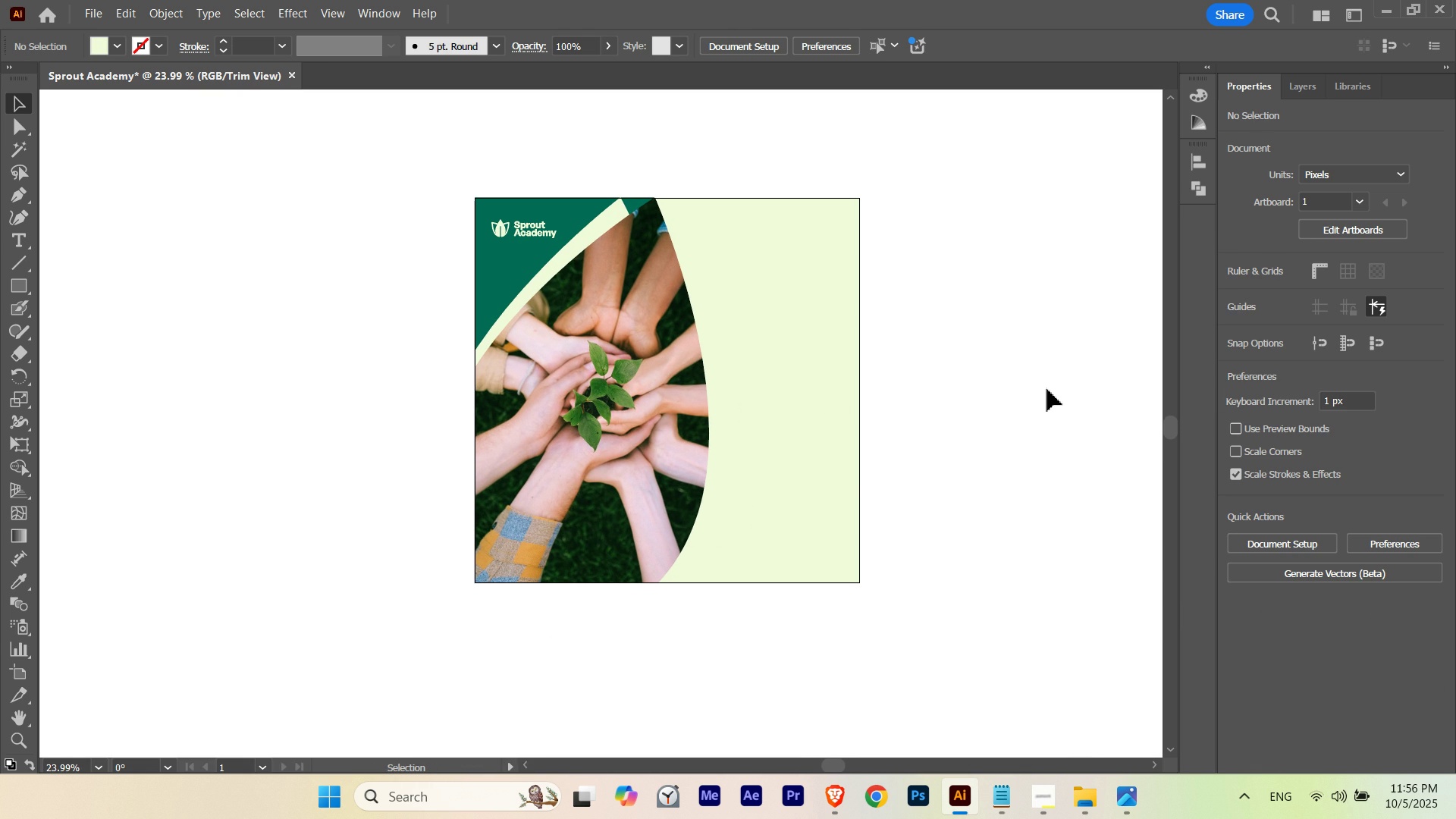 
left_click([627, 399])
 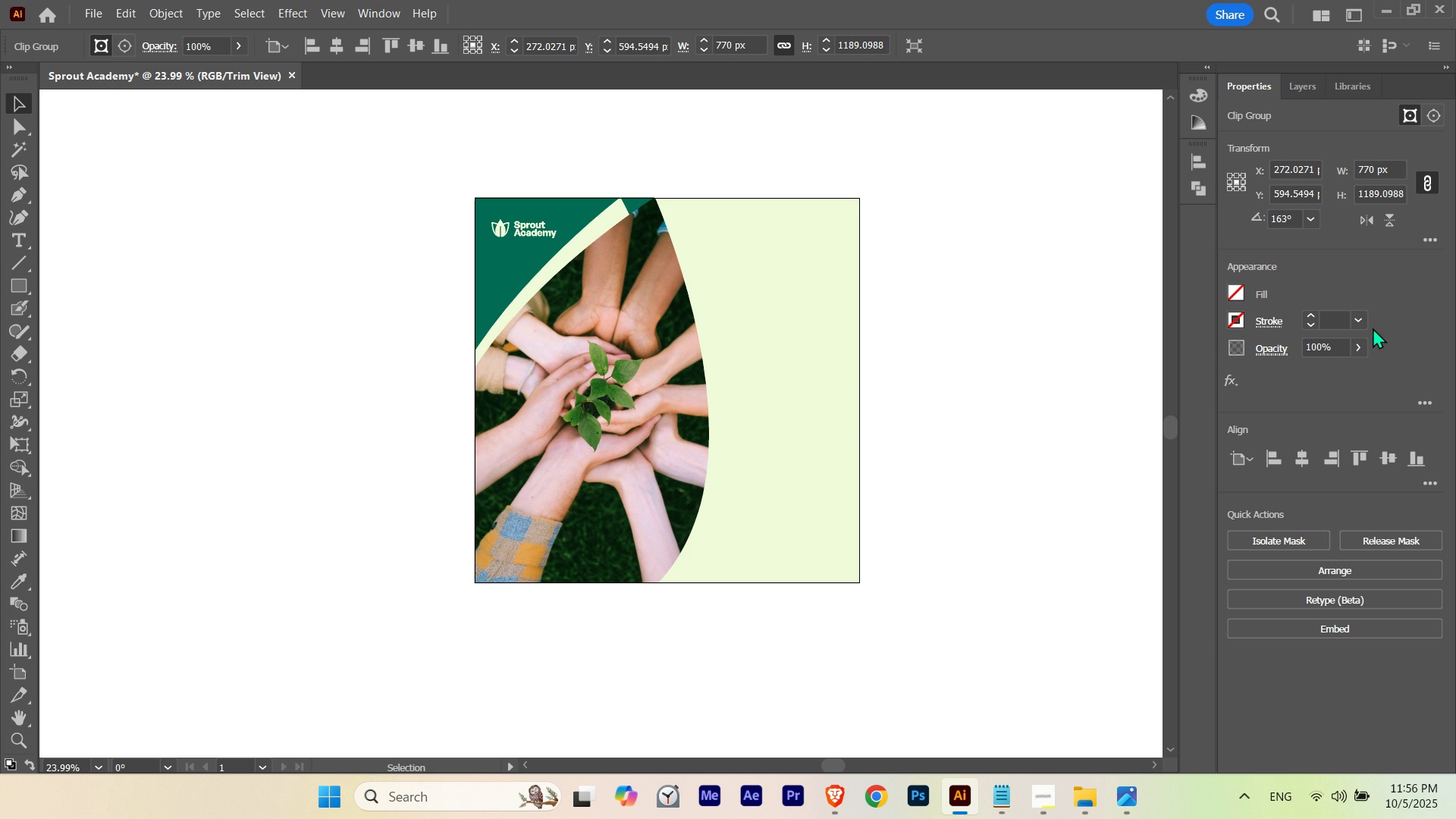 
hold_key(key=ShiftLeft, duration=0.69)
scroll: coordinate [1345, 324], scroll_direction: up, amount: 1.0
 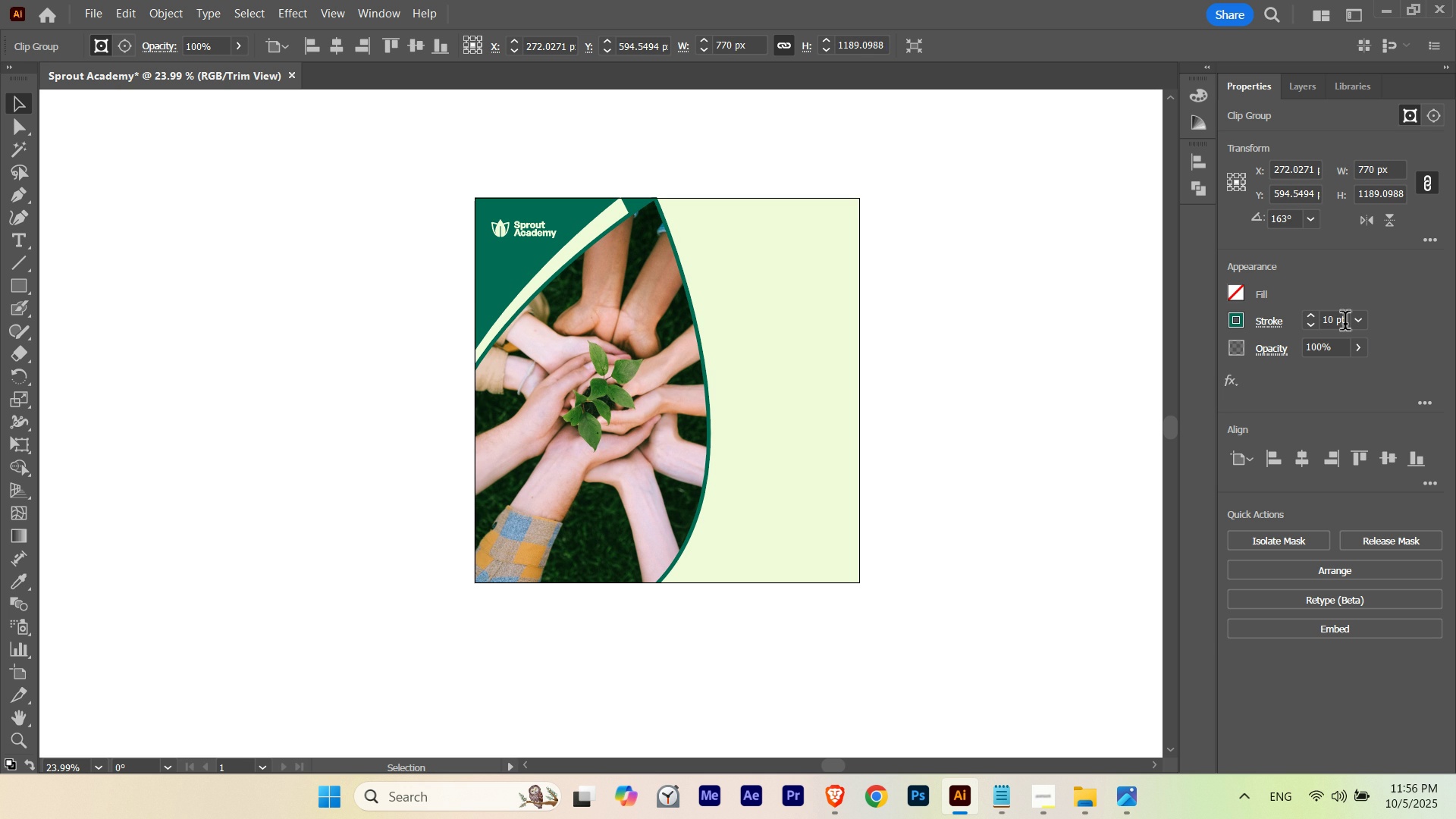 
hold_key(key=ControlLeft, duration=7.25)
 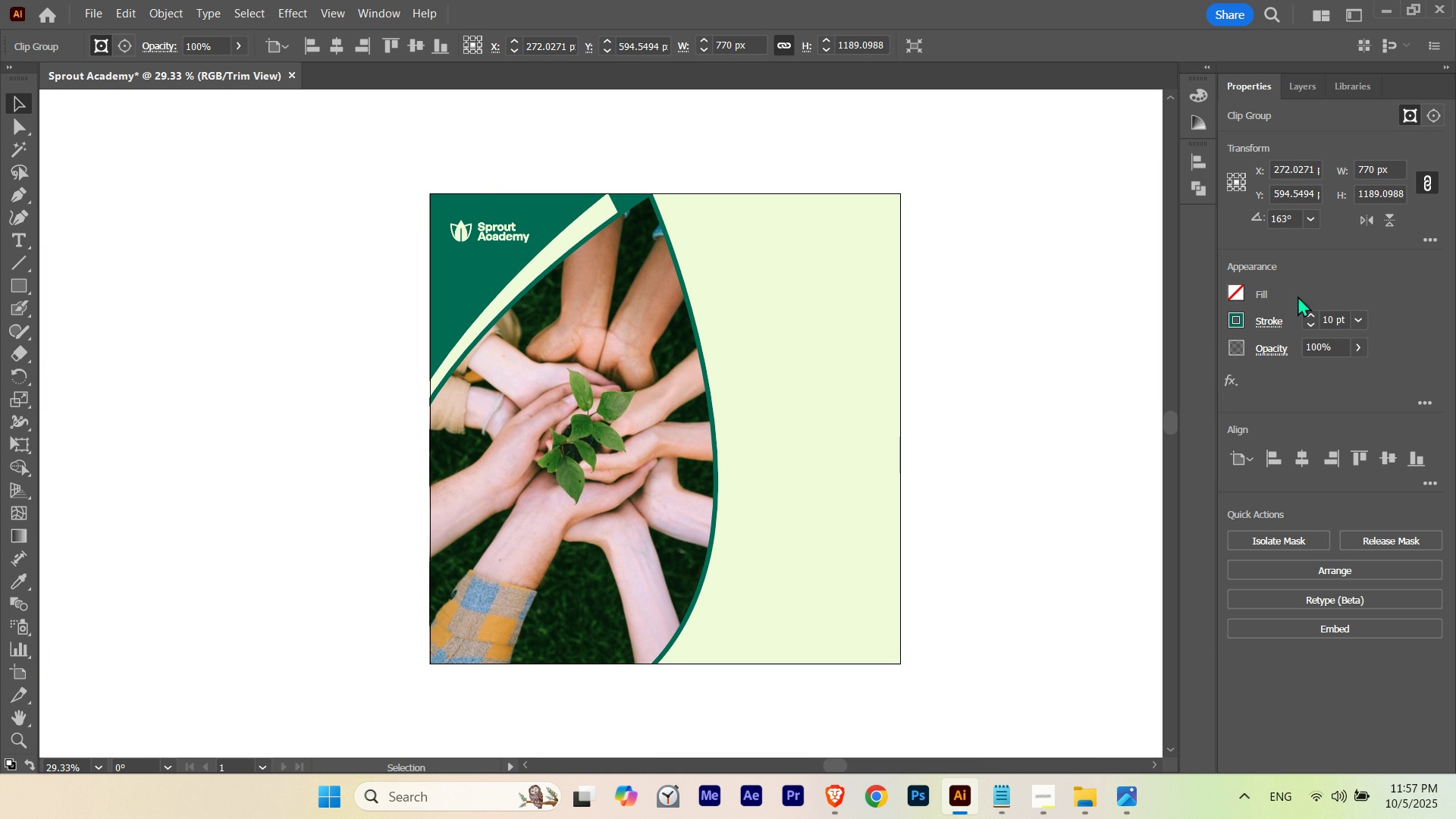 
hold_key(key=Space, duration=1.52)
 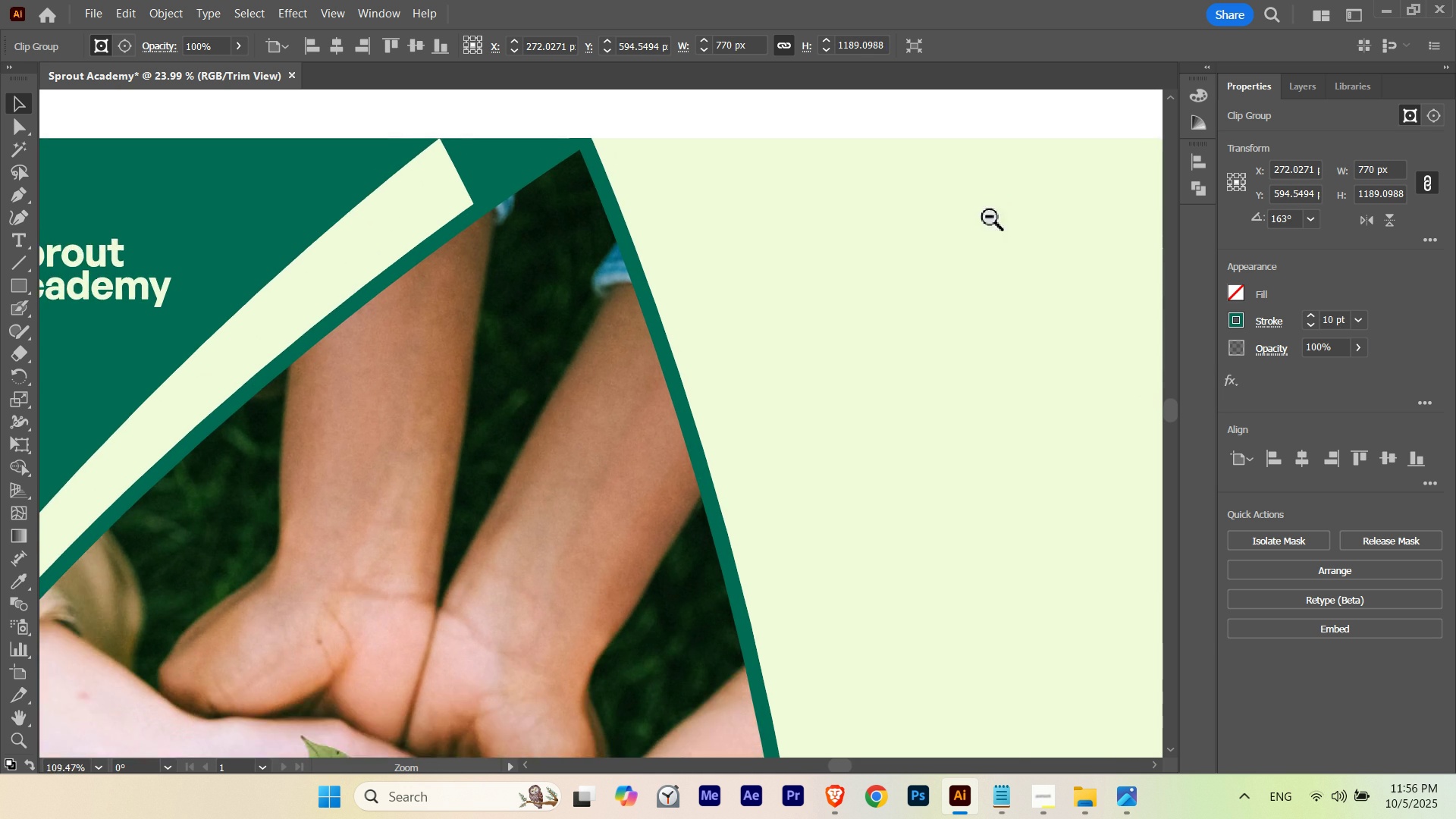 
hold_key(key=Space, duration=1.5)
 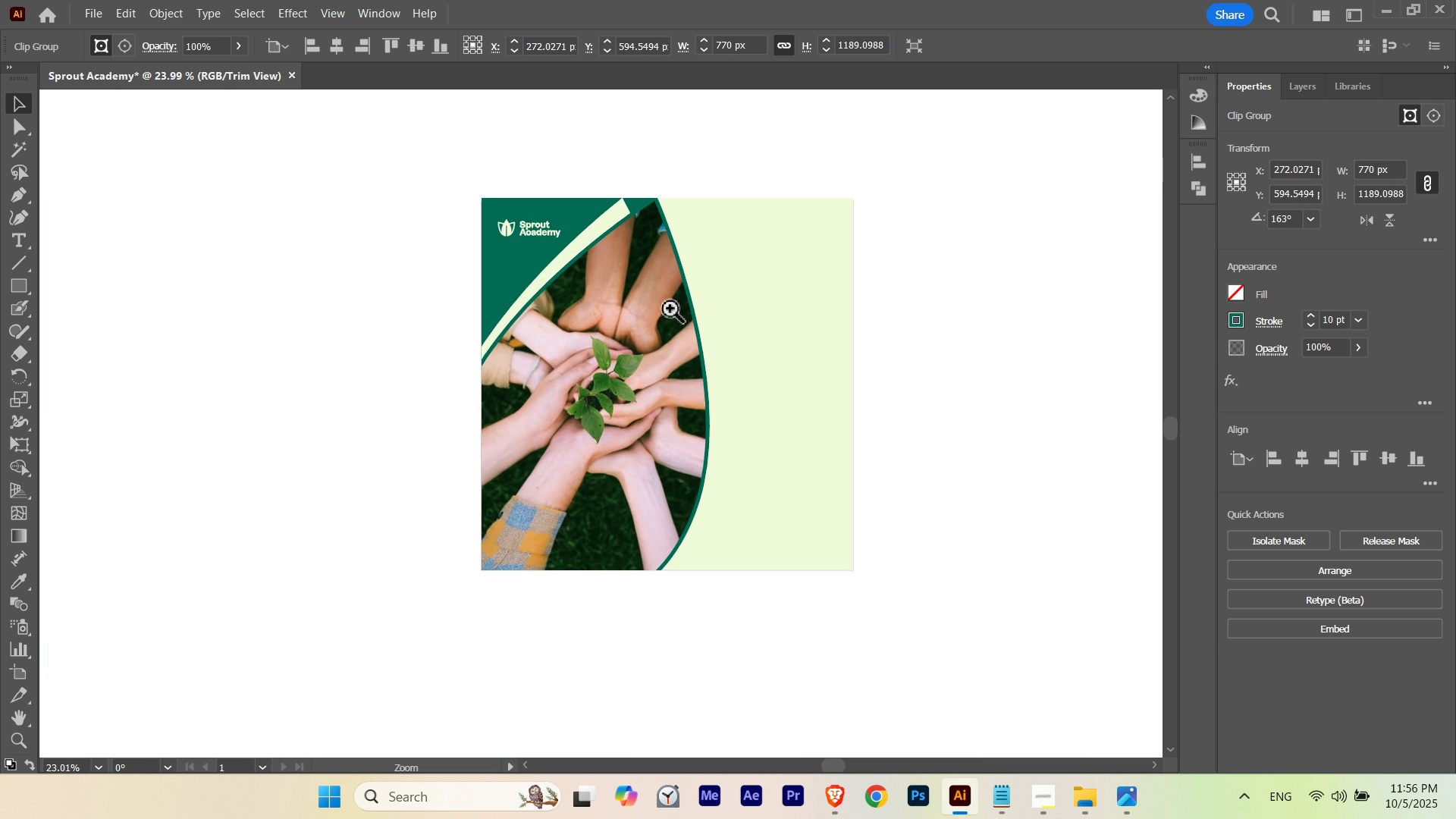 
hold_key(key=Space, duration=1.5)
 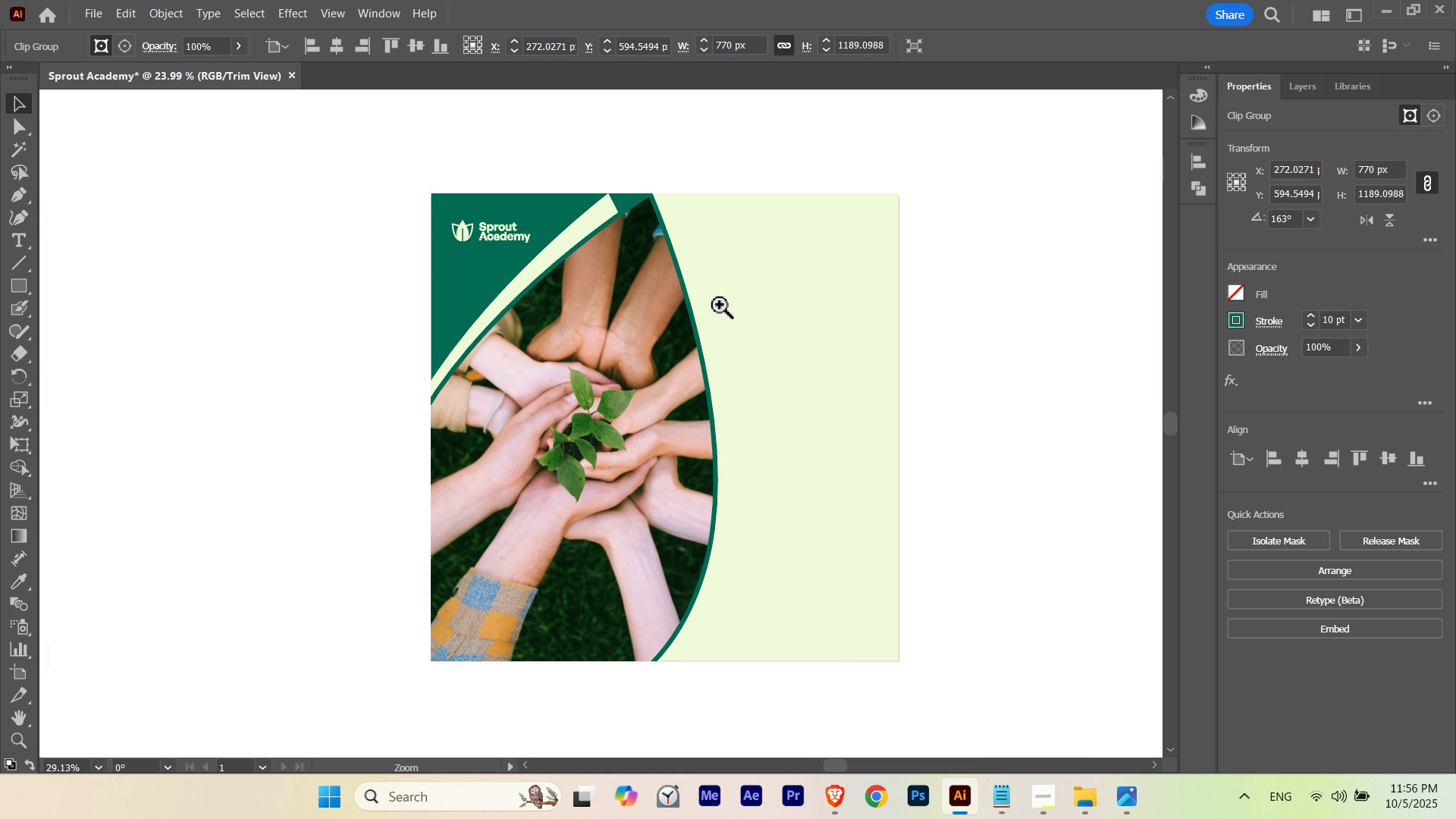 
hold_key(key=Space, duration=1.5)
 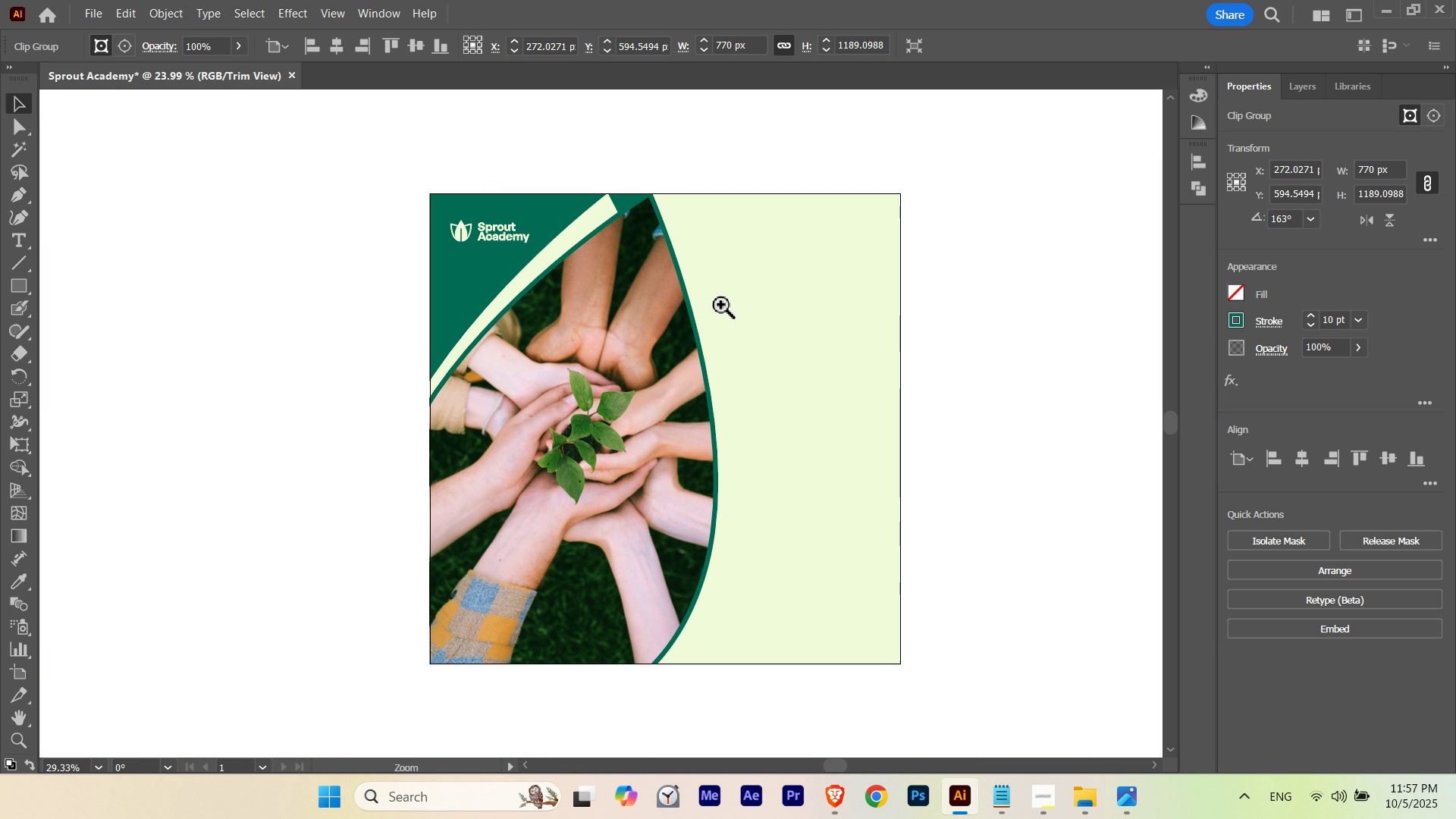 
hold_key(key=Space, duration=1.15)
 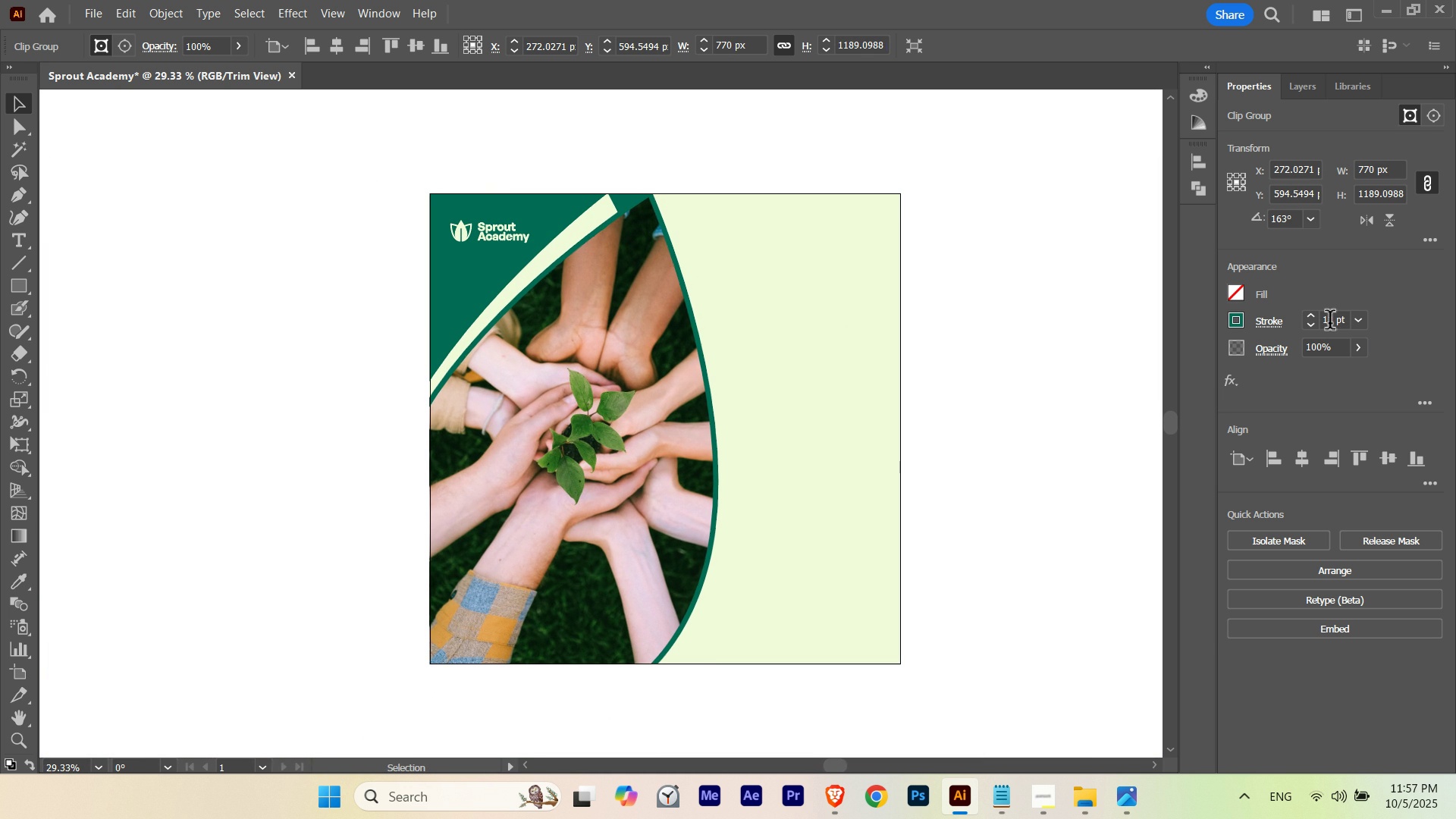 
scroll: coordinate [1330, 323], scroll_direction: up, amount: 1.0
 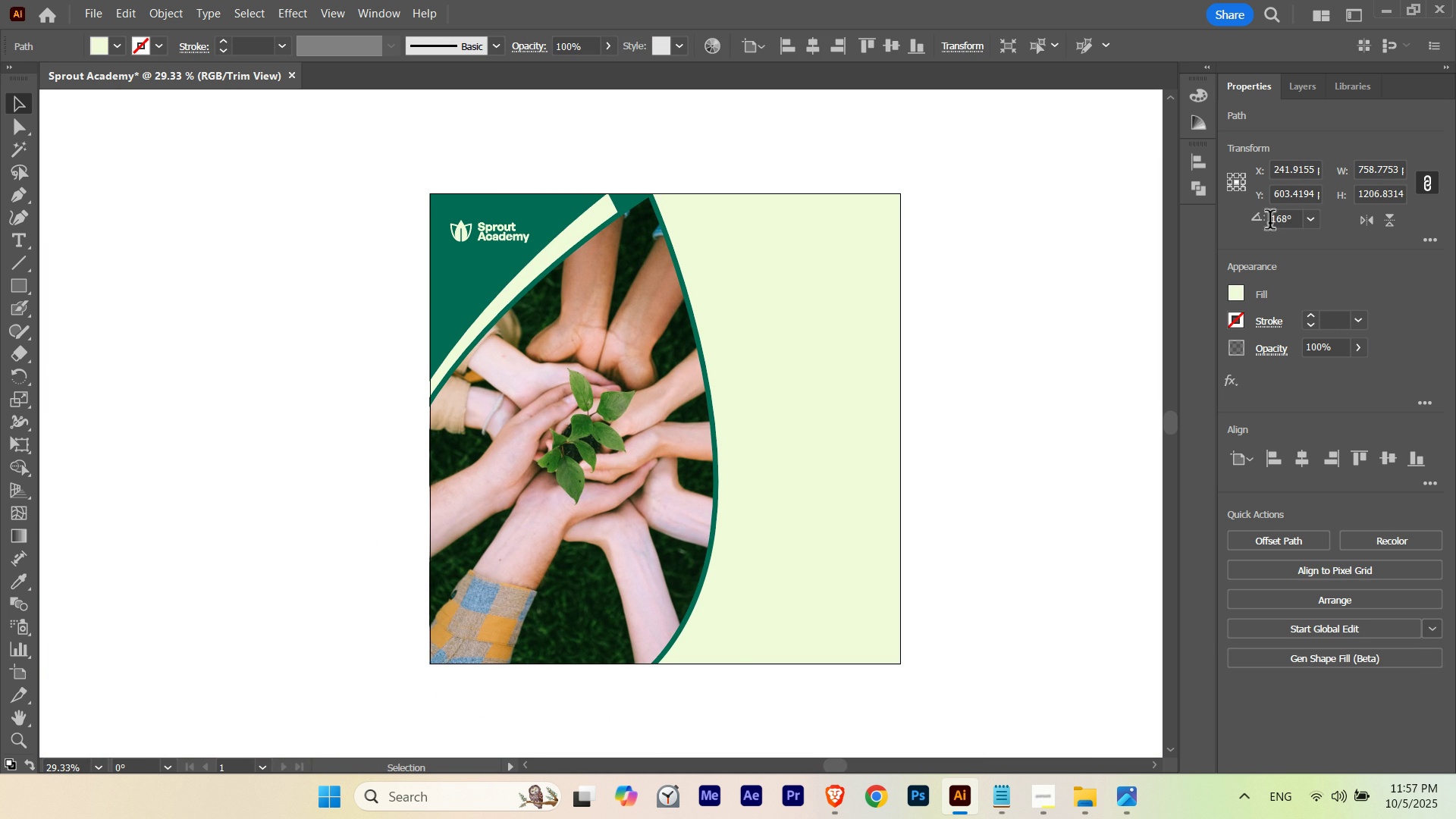 
wait(6.29)
 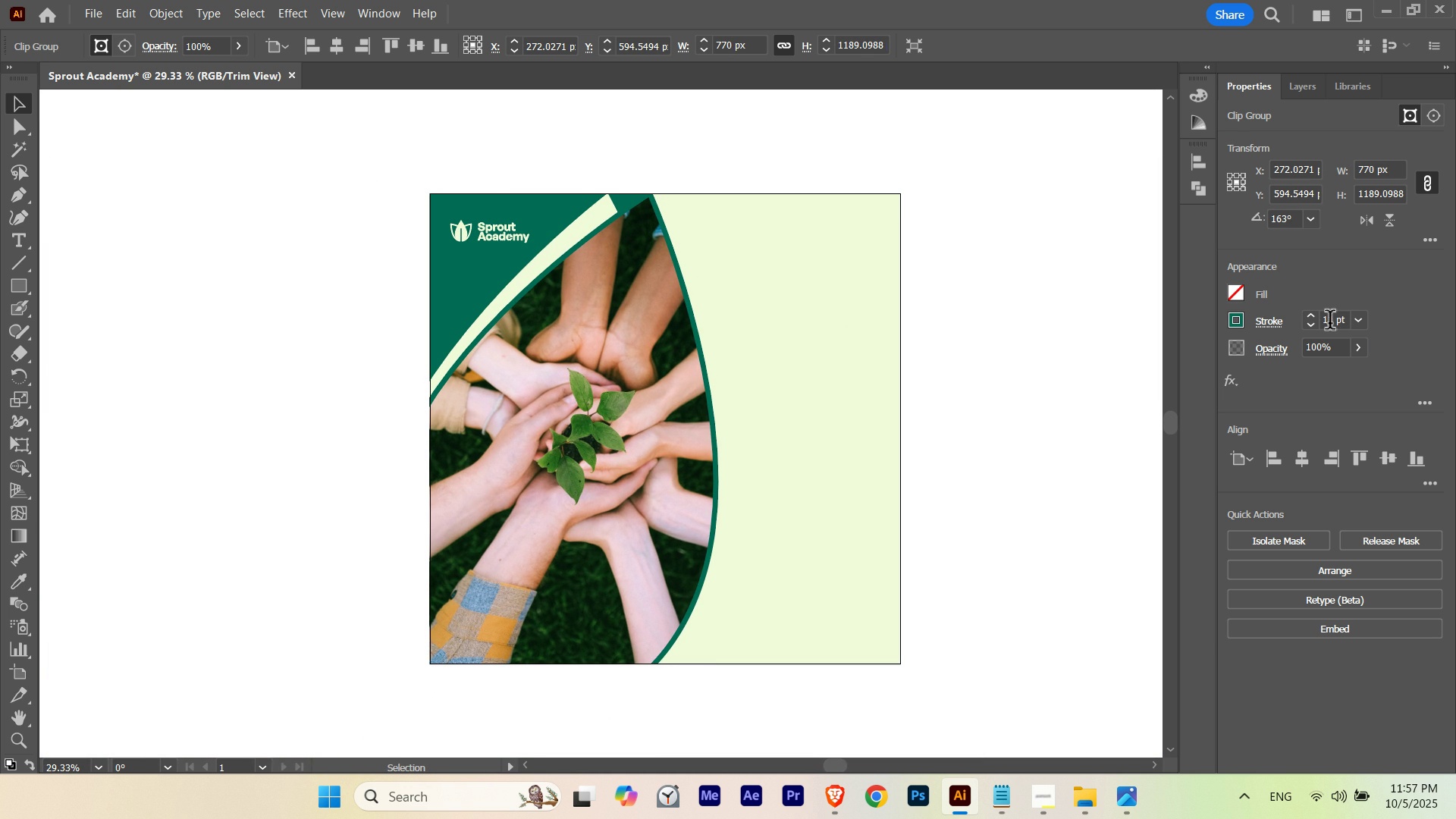 
scroll: coordinate [1291, 223], scroll_direction: up, amount: 2.0
 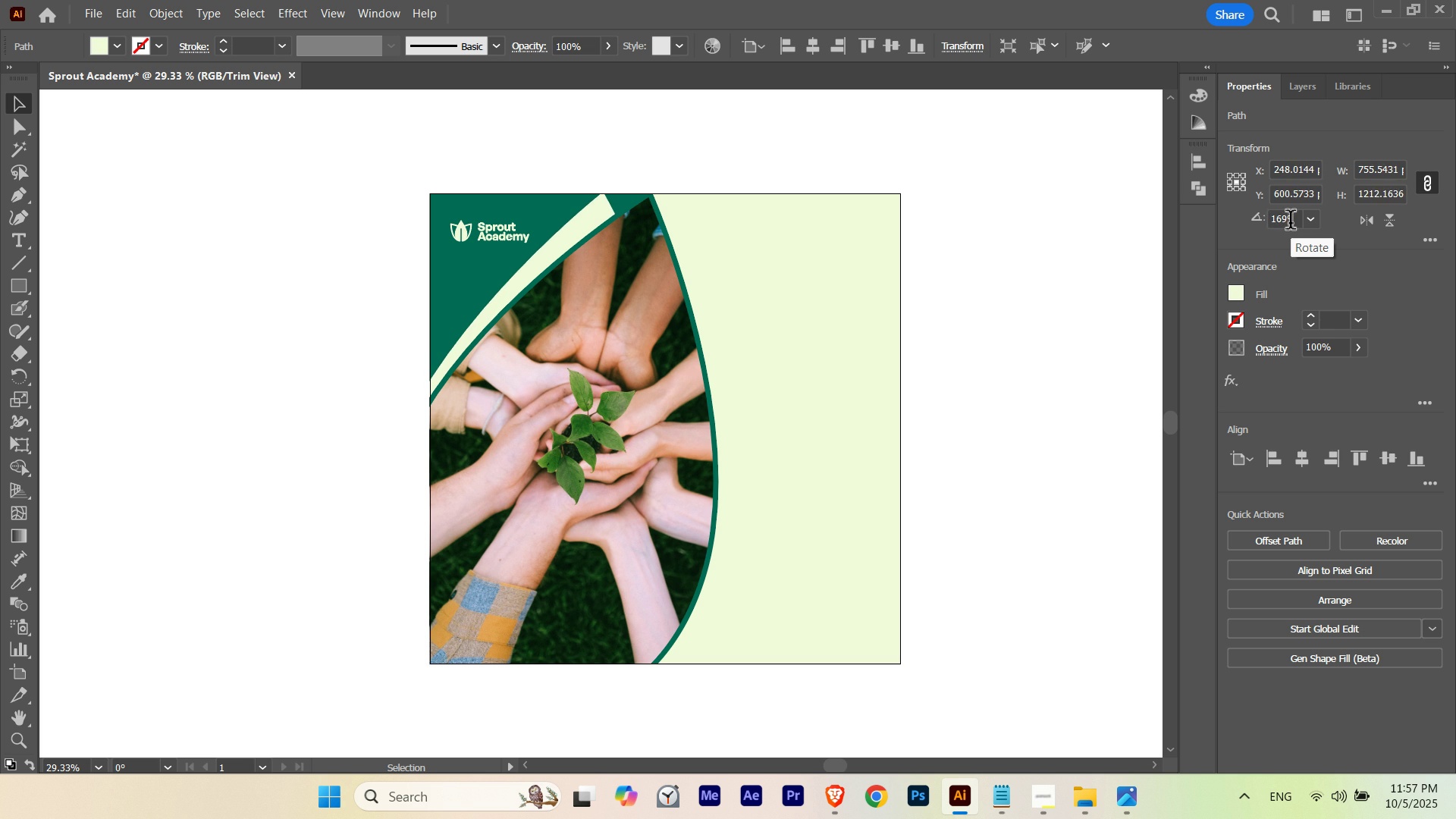 
scroll: coordinate [1291, 223], scroll_direction: down, amount: 1.0
 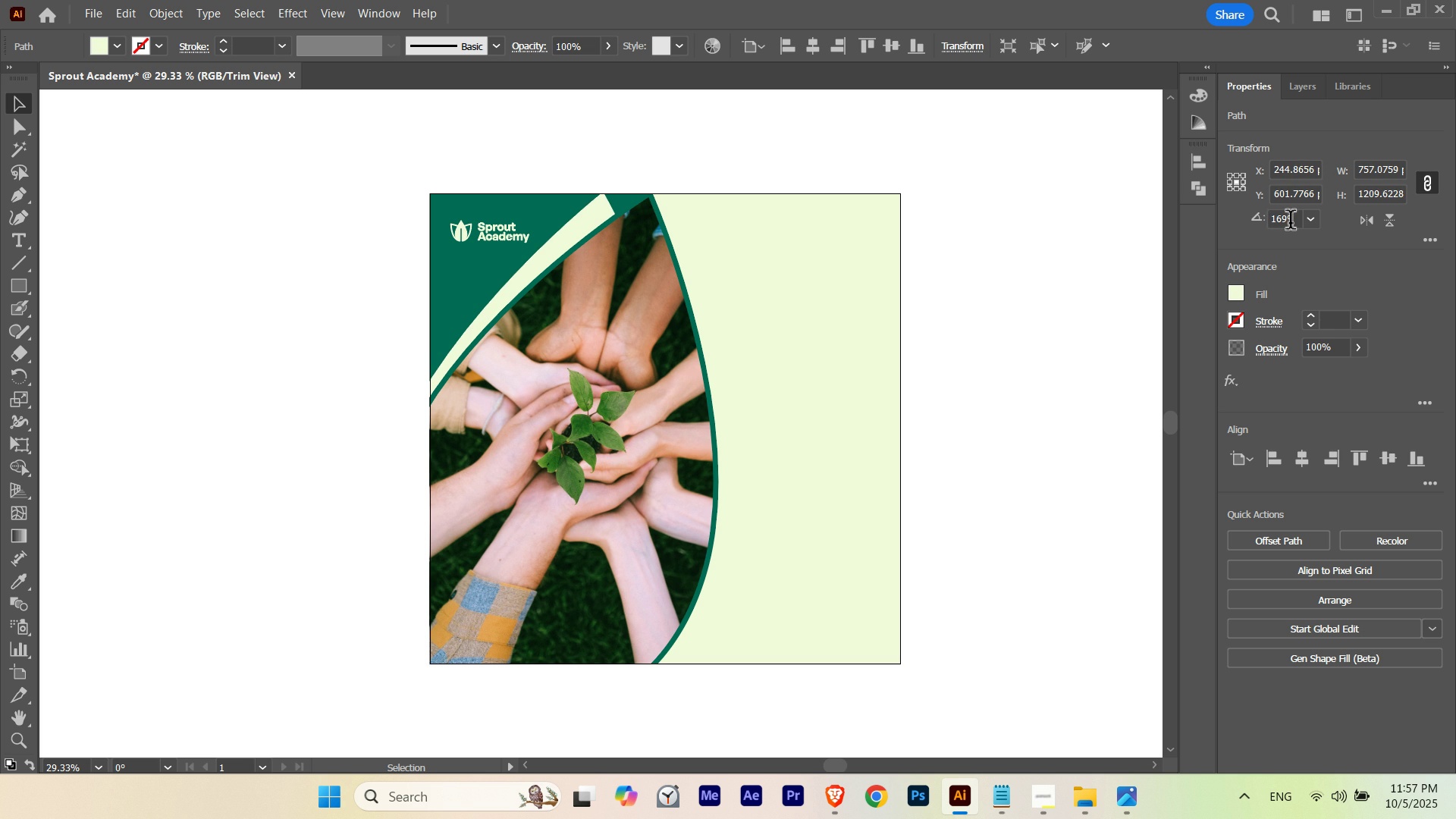 
key(ArrowRight)
 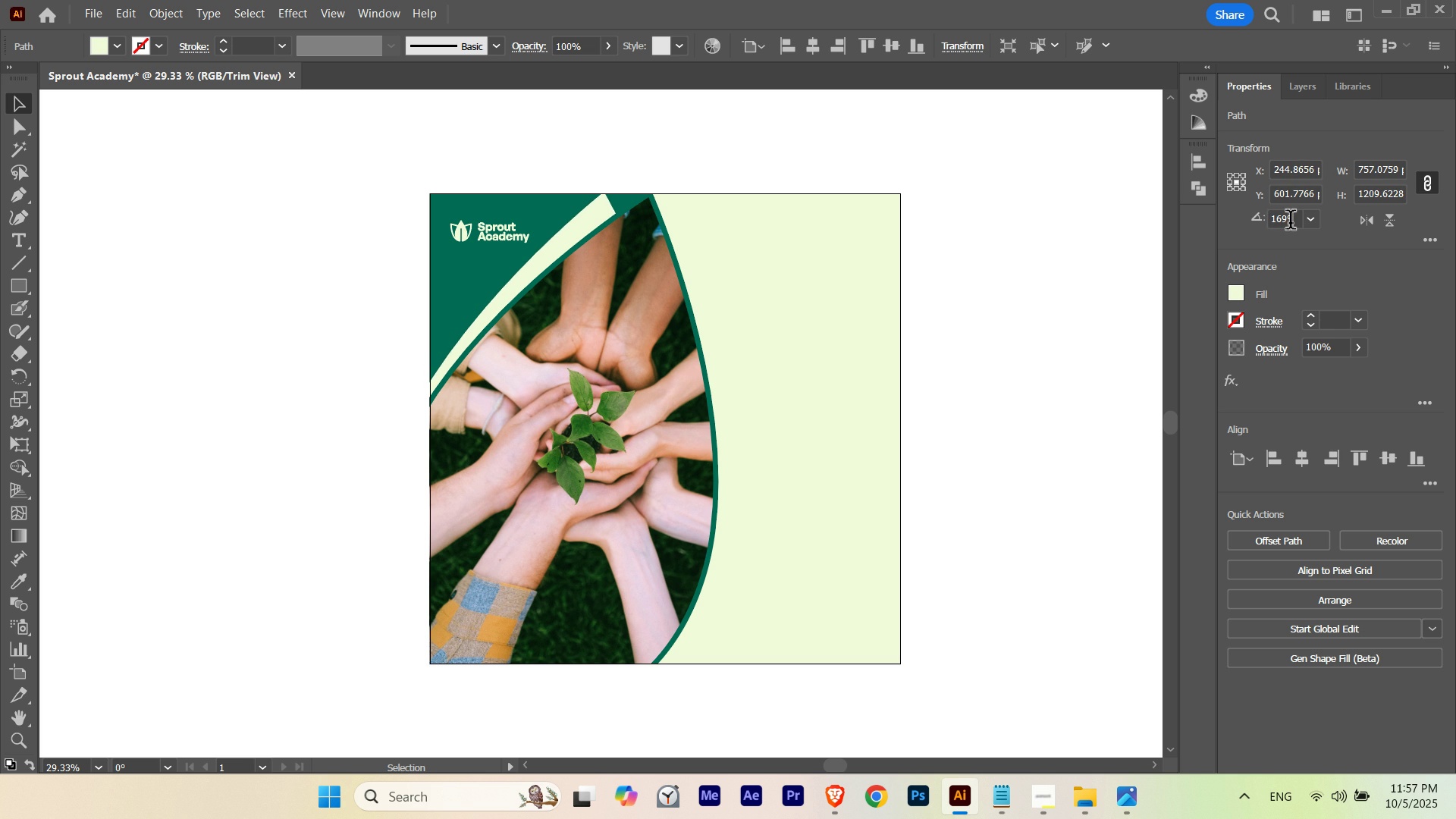 
key(ArrowRight)
 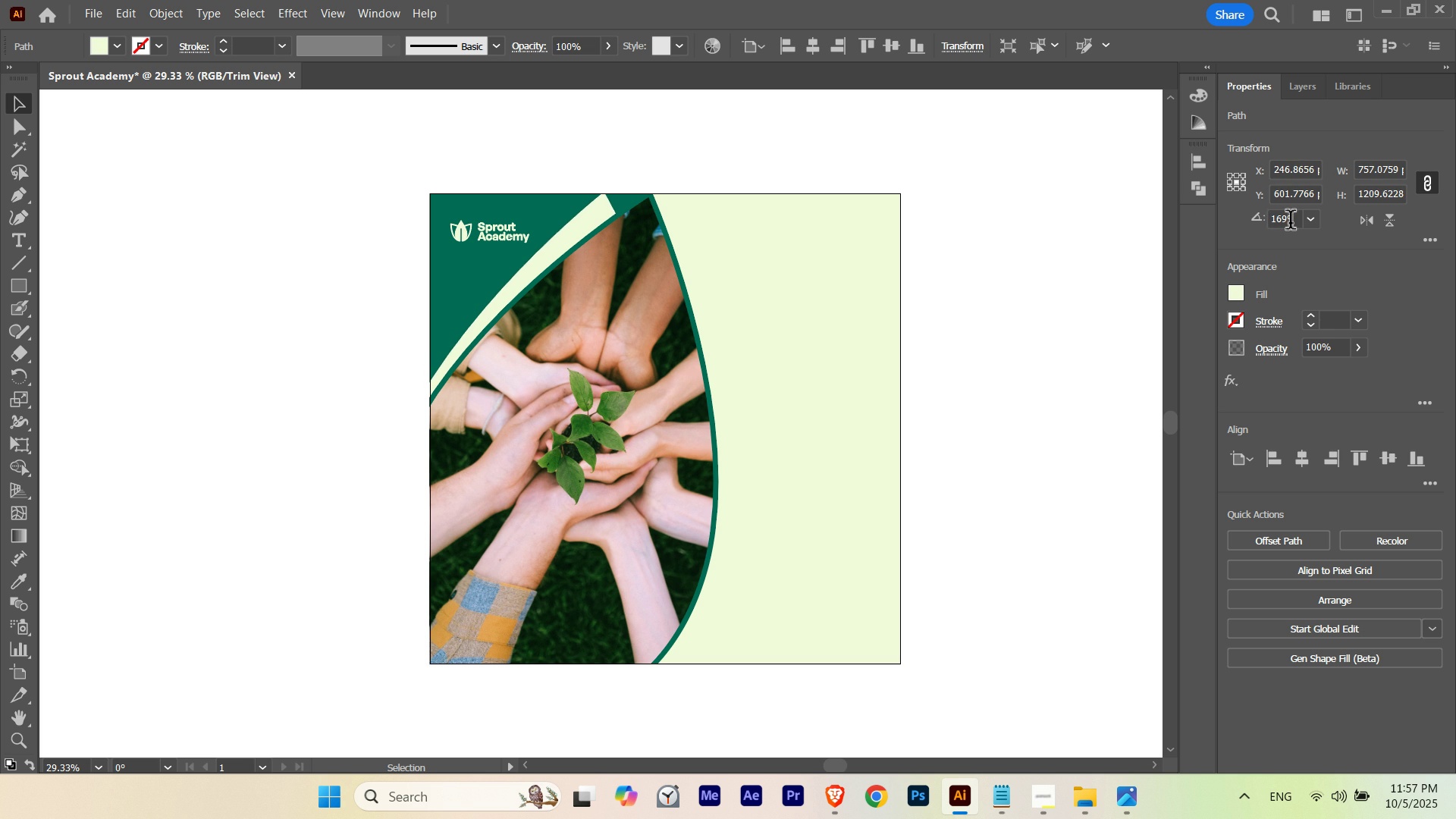 
key(ArrowRight)
 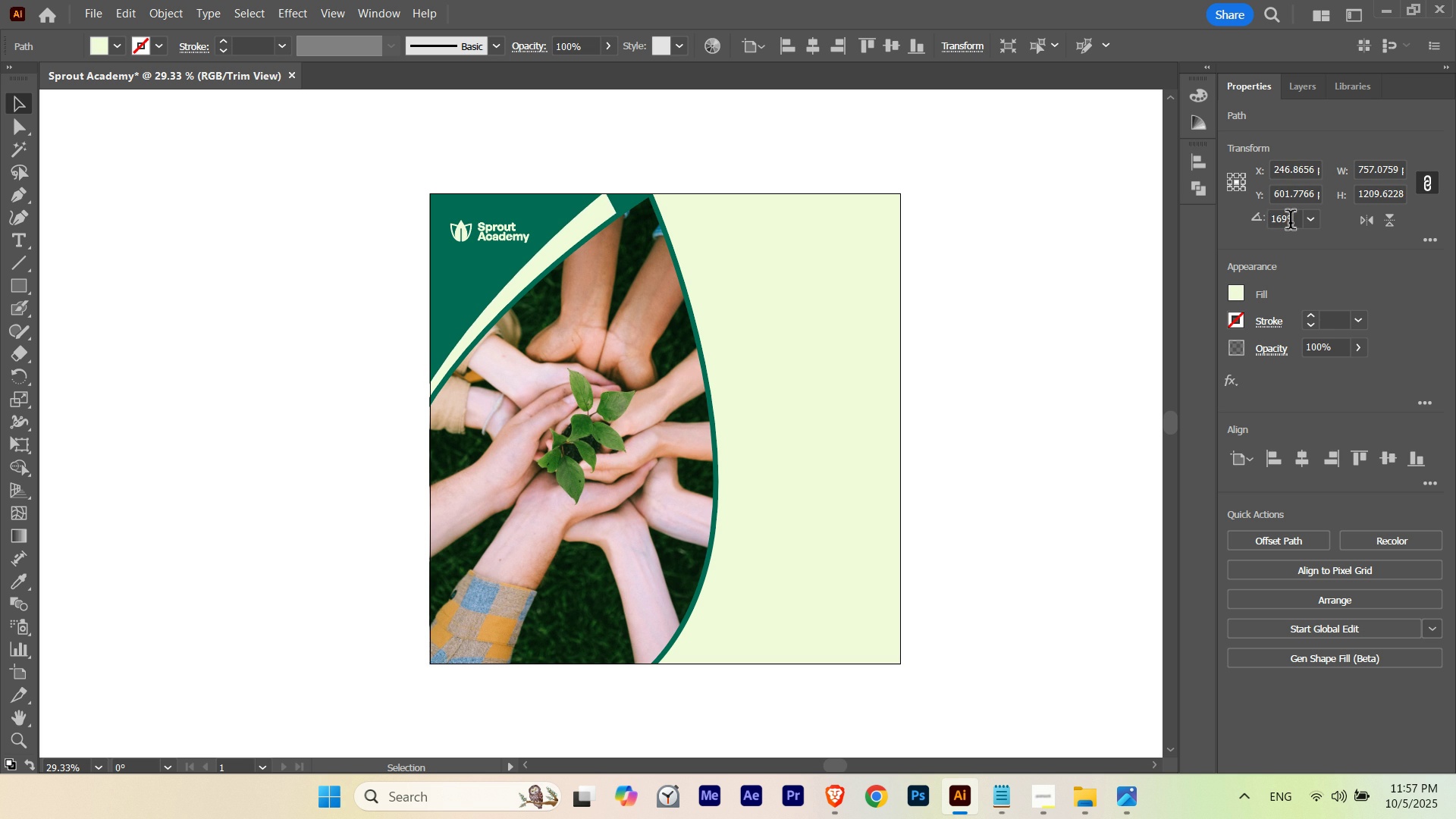 
key(ArrowRight)
 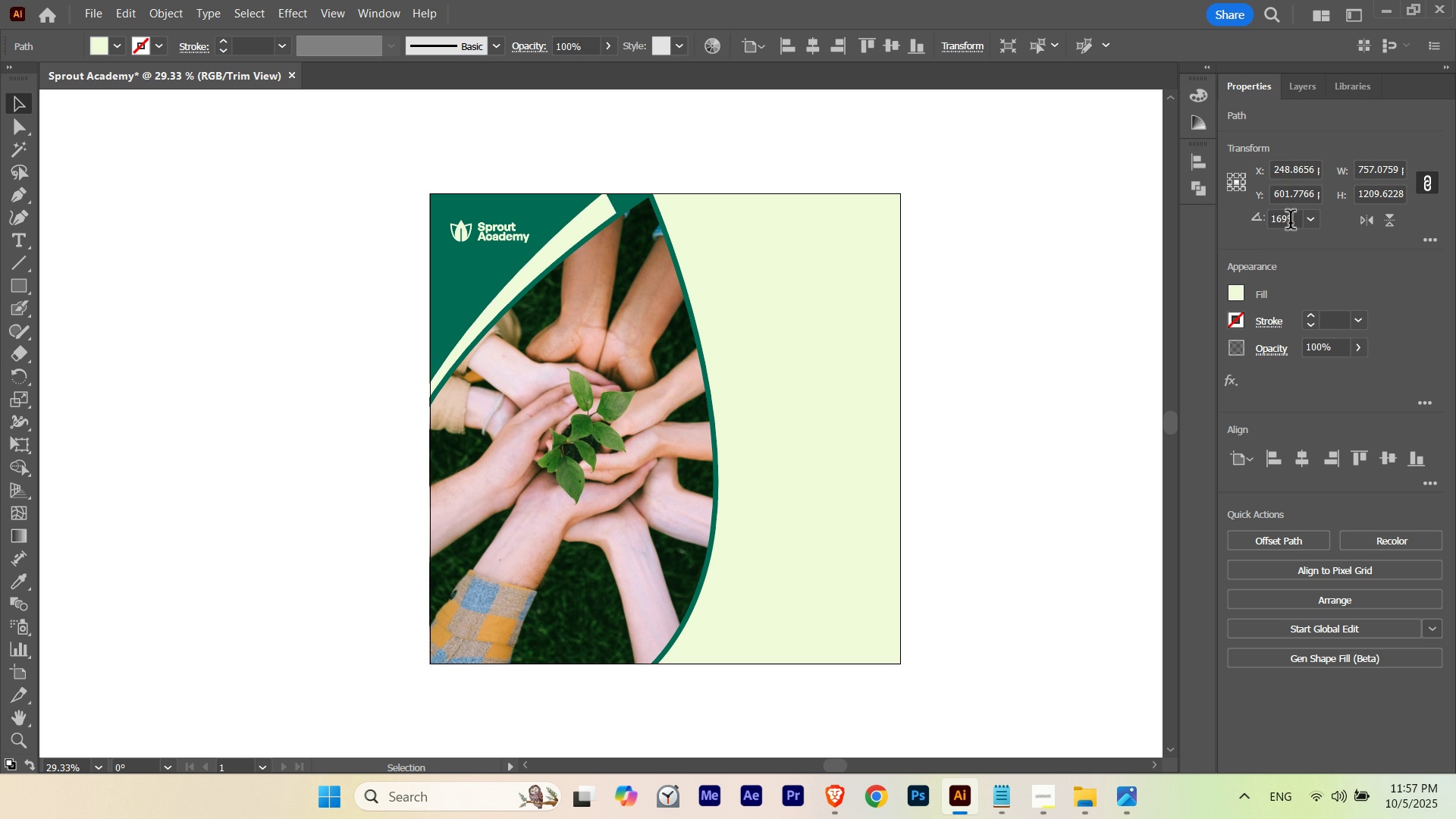 
key(ArrowRight)
 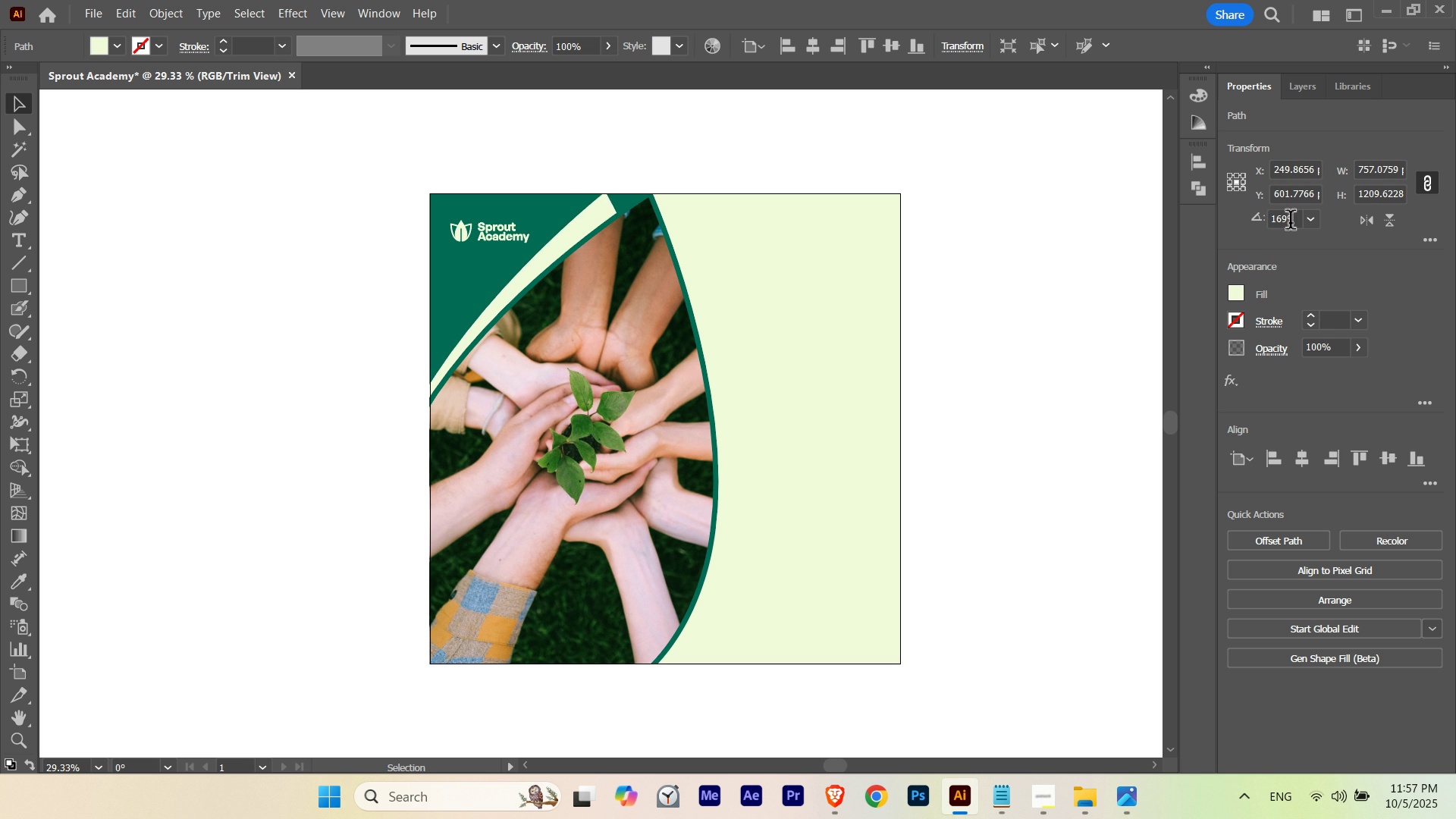 
key(ArrowRight)
 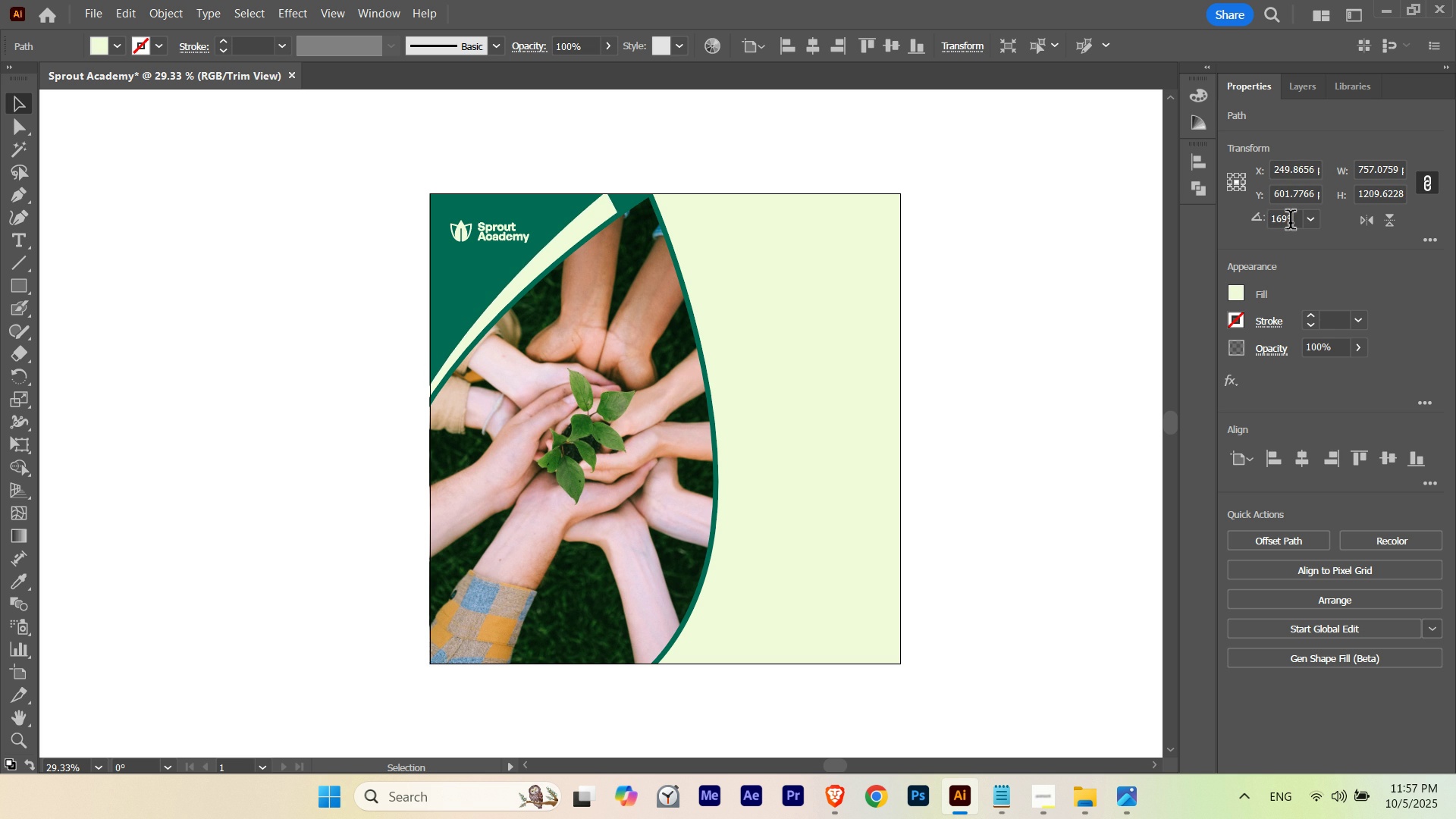 
hold_key(key=ArrowRight, duration=0.54)
 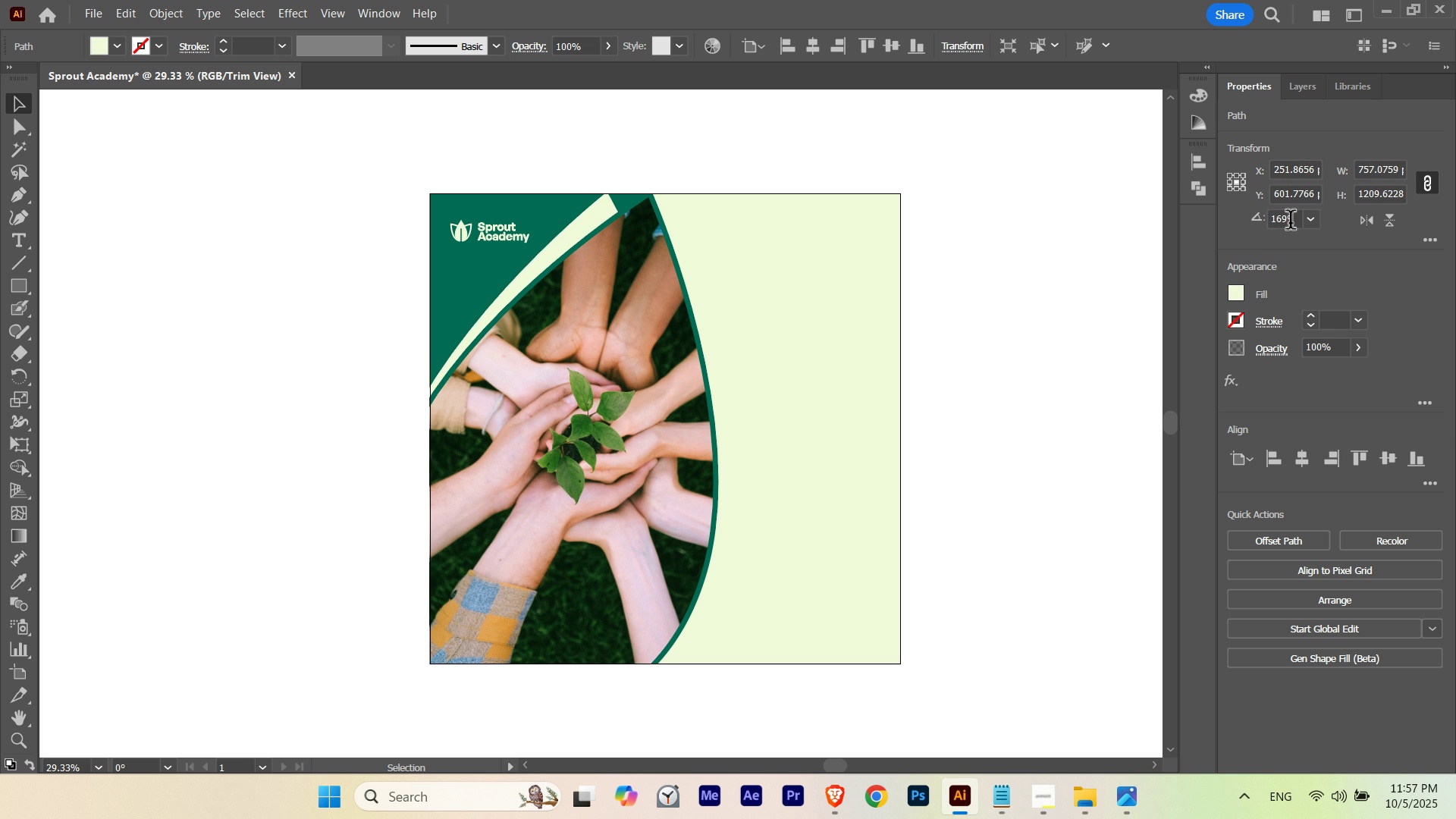 
key(ArrowRight)
 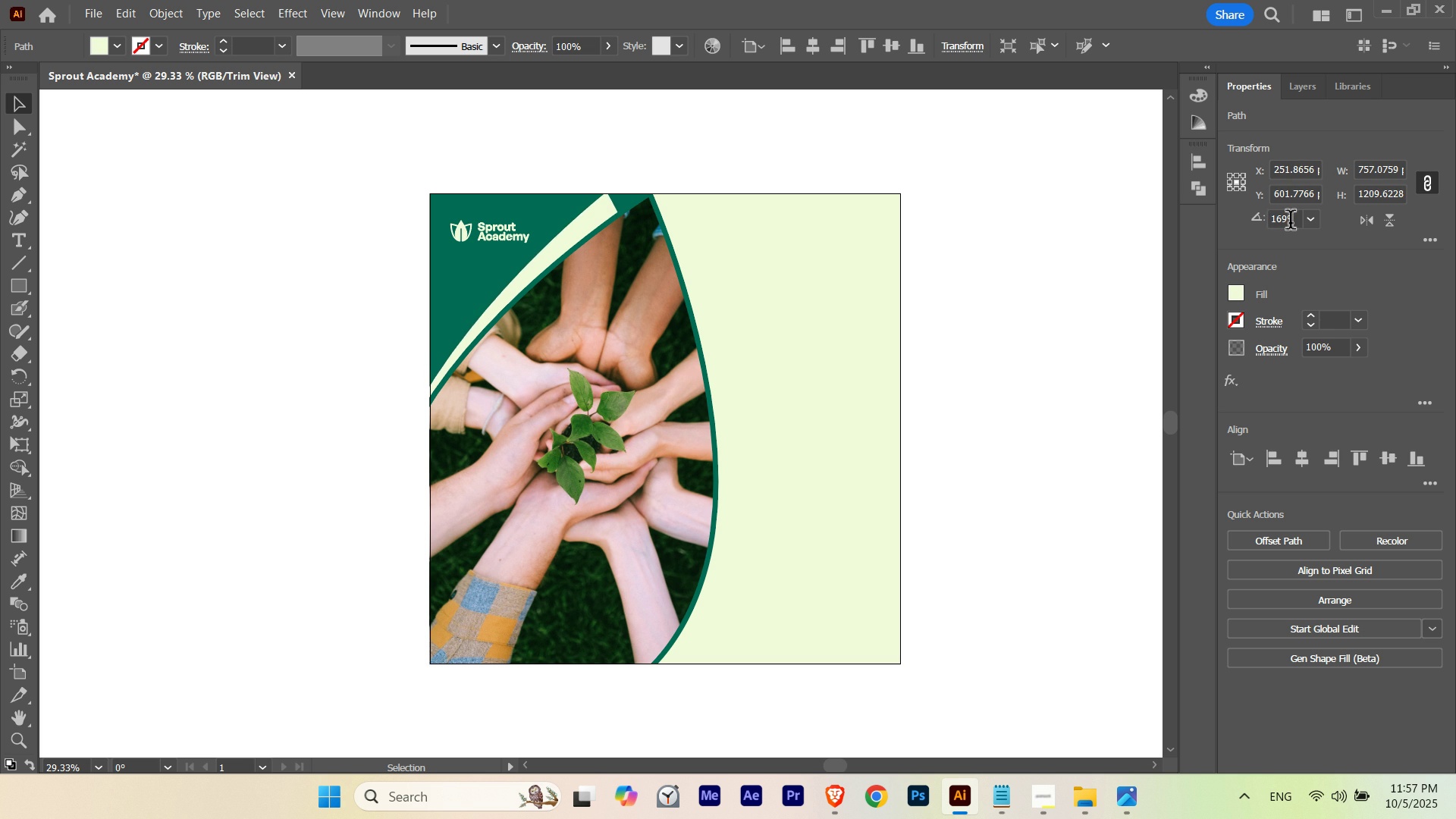 
key(ArrowLeft)
 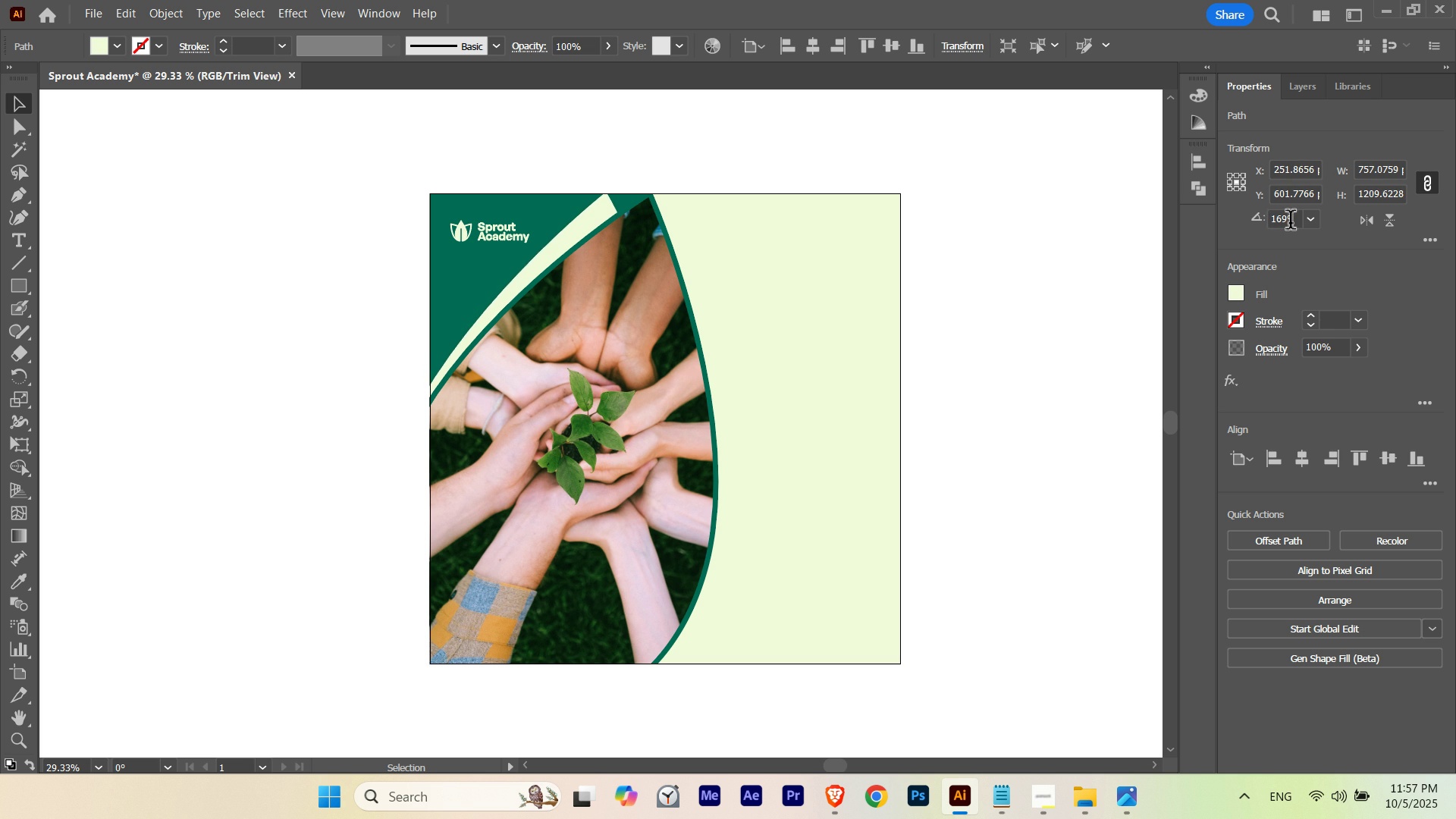 
key(ArrowLeft)
 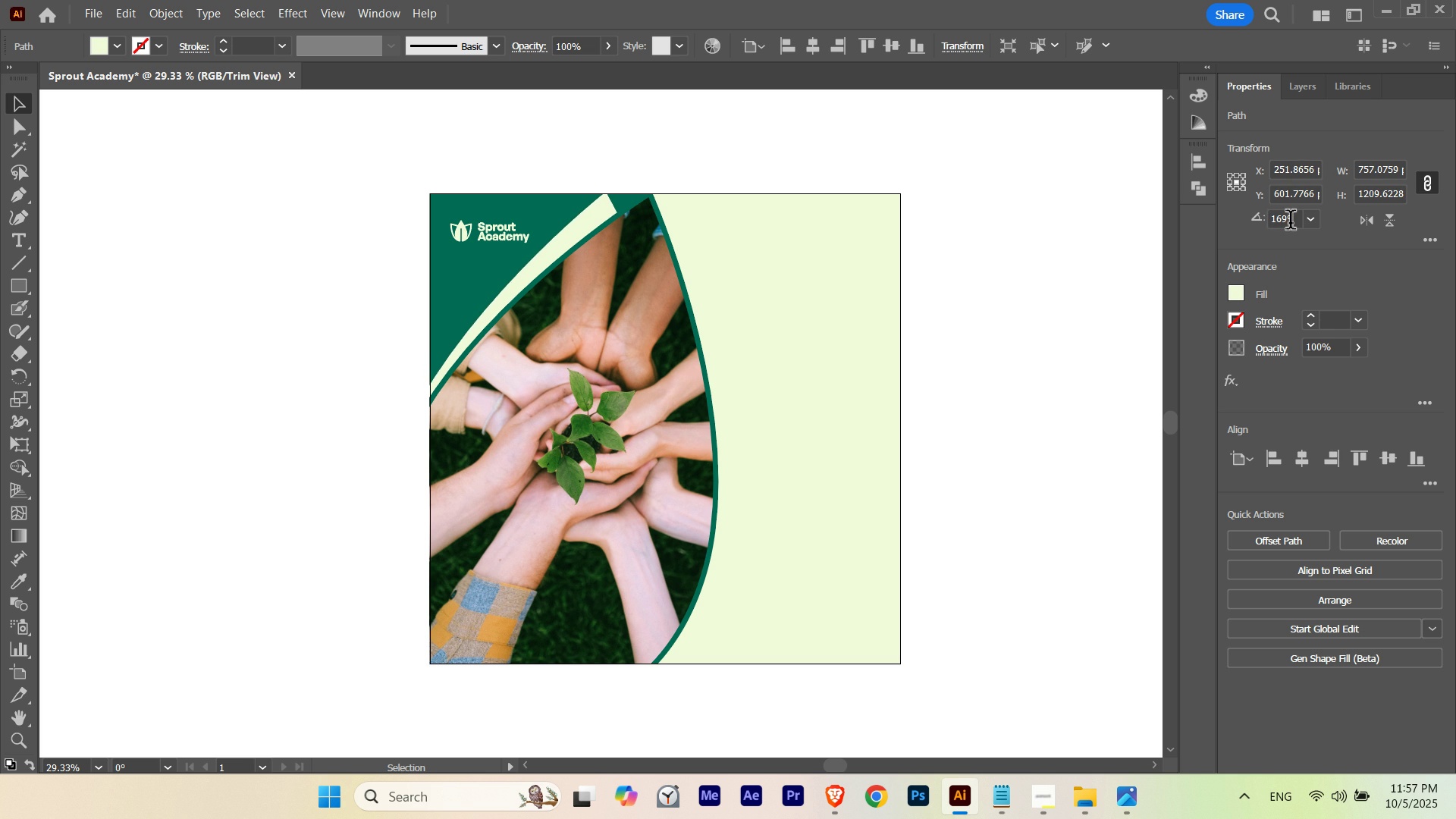 
key(ArrowLeft)
 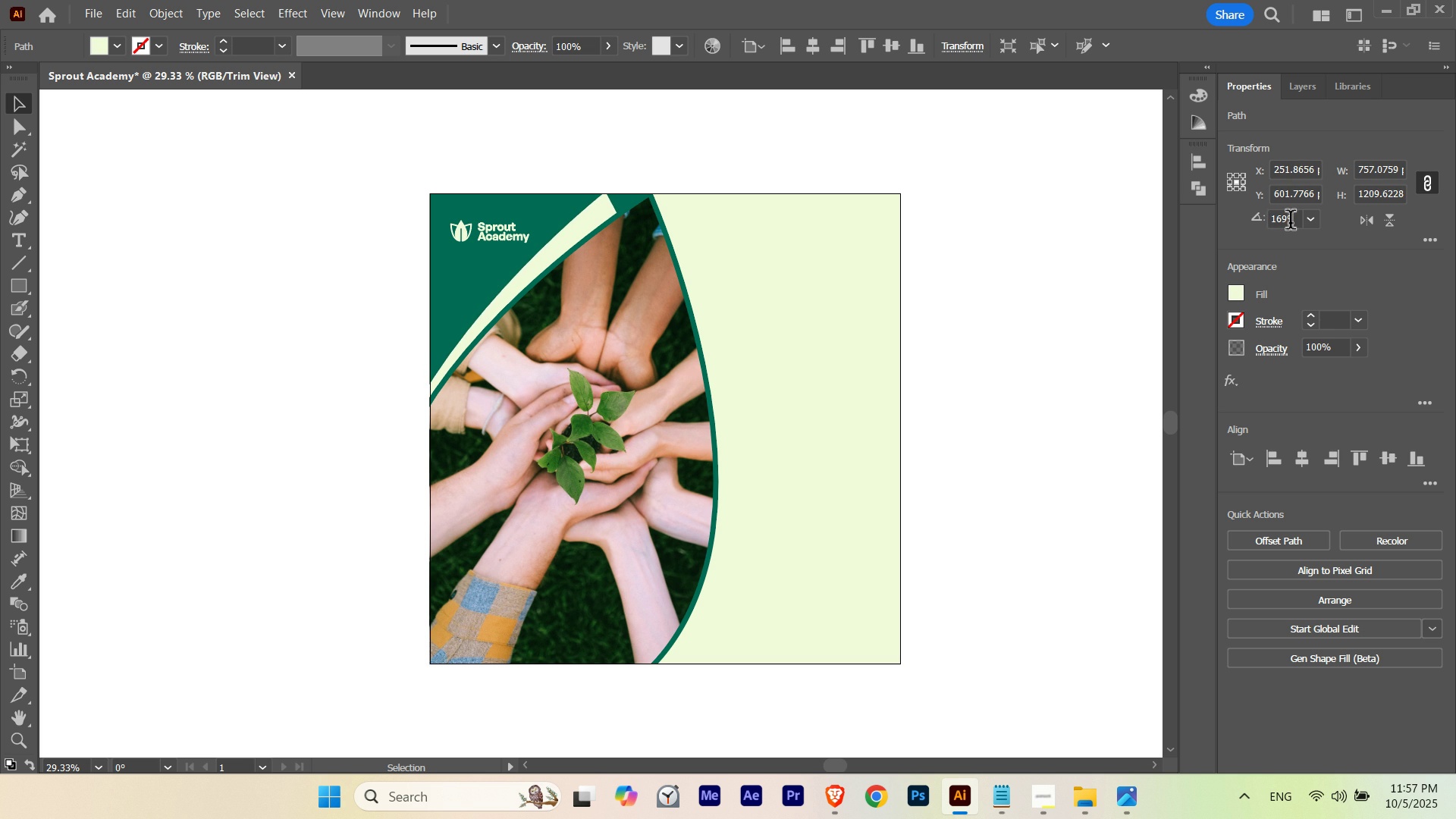 
key(ArrowLeft)
 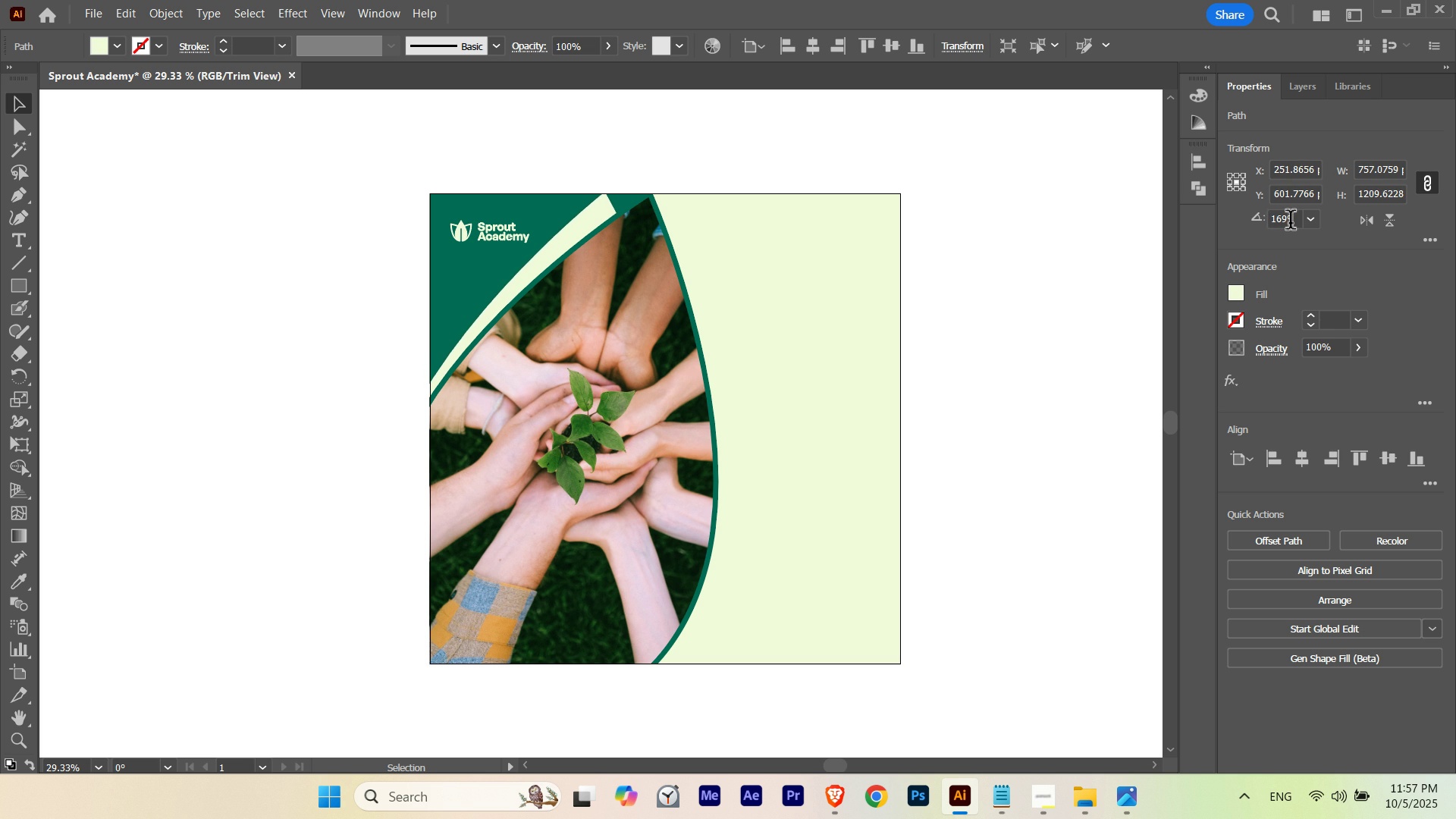 
key(ArrowLeft)
 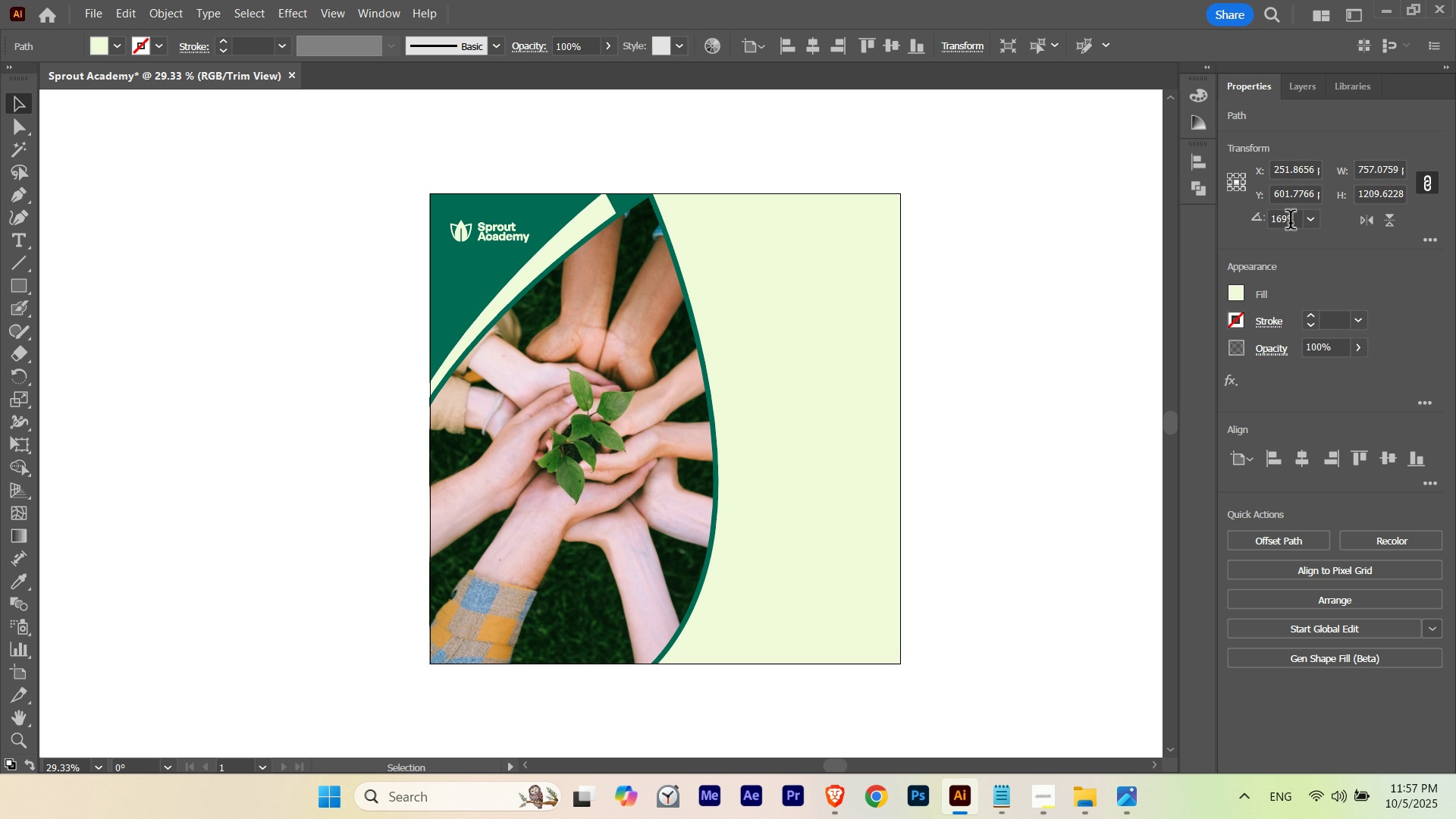 
key(ArrowLeft)
 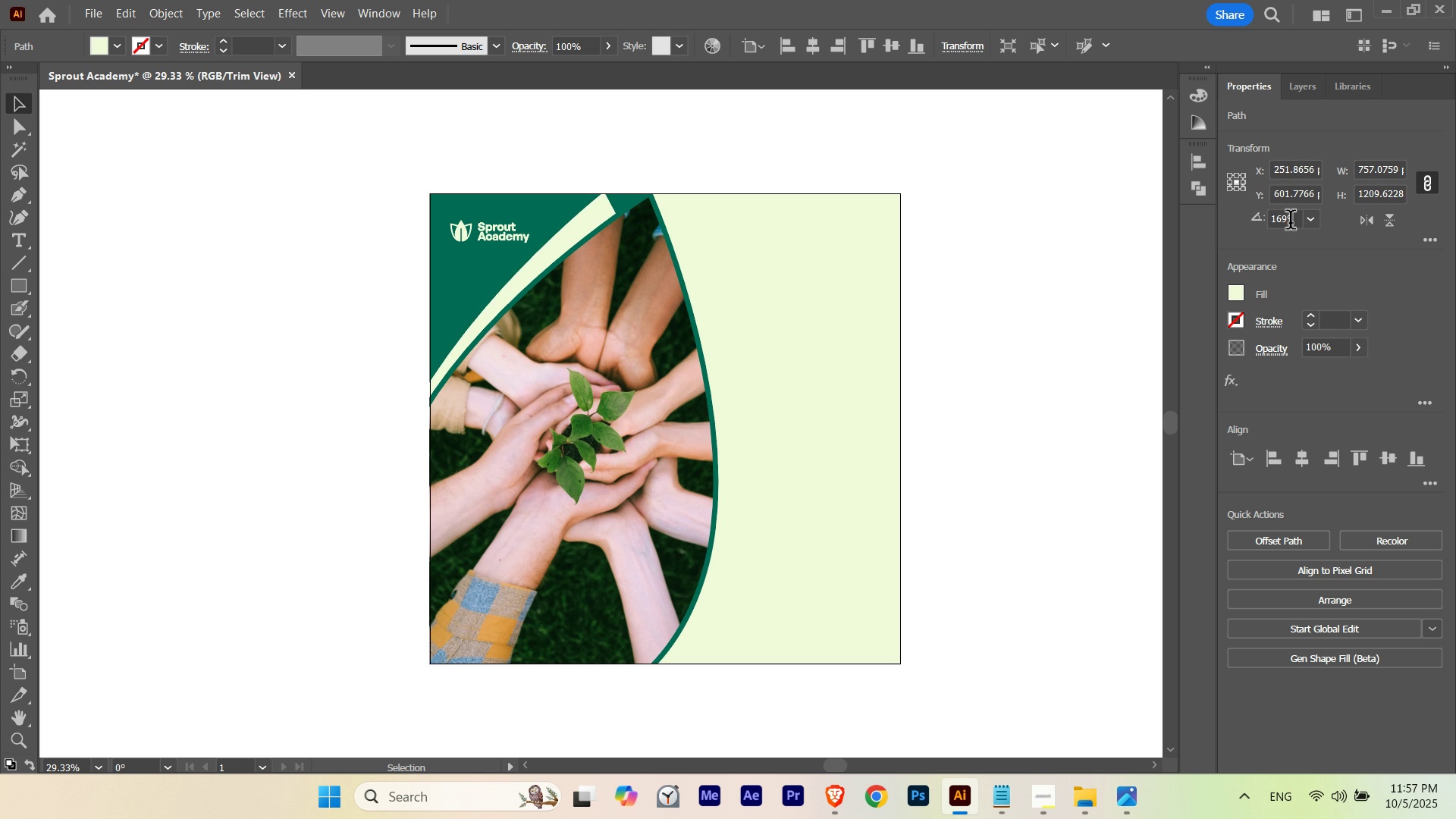 
key(ArrowLeft)
 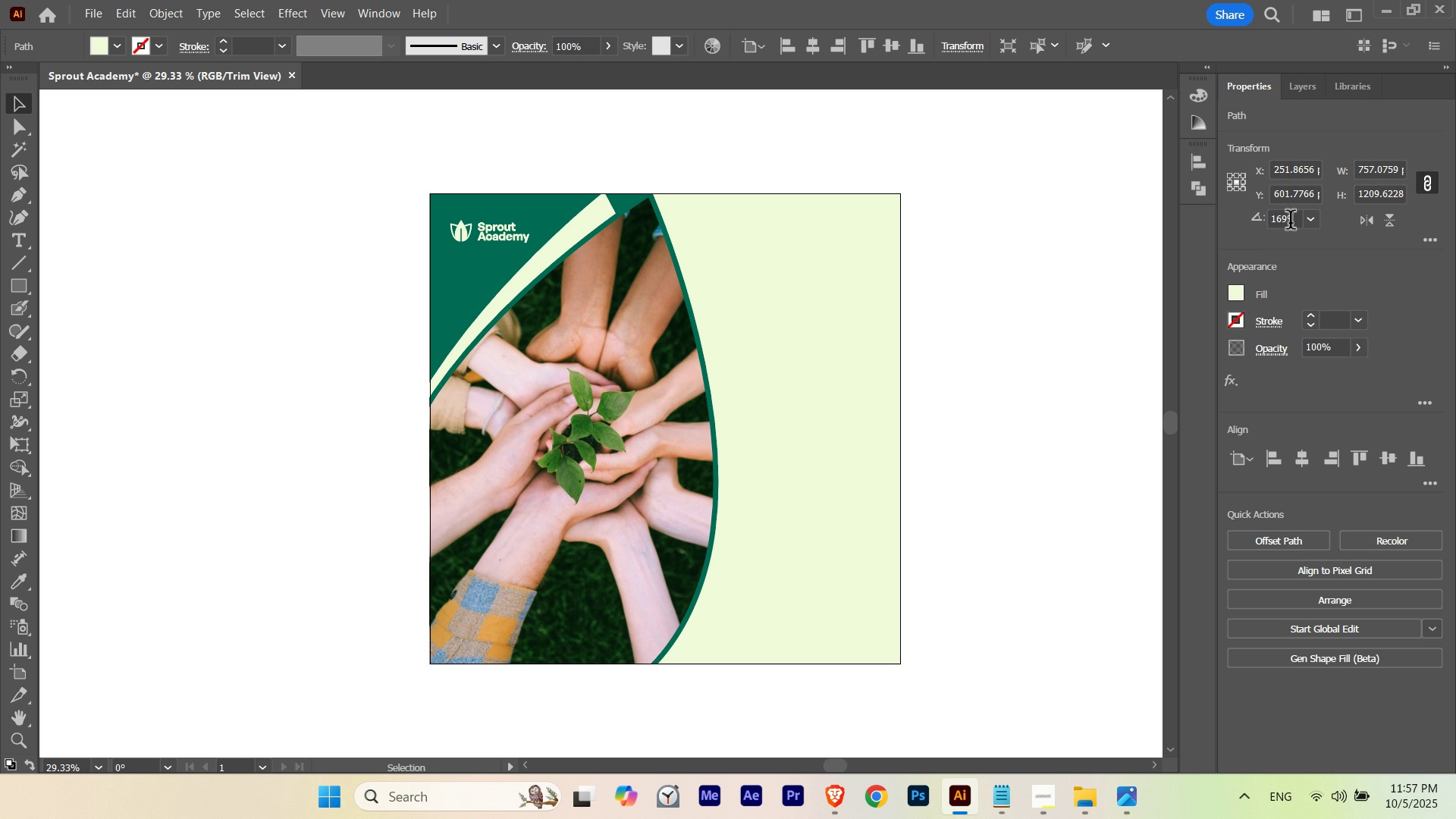 
key(ArrowRight)
 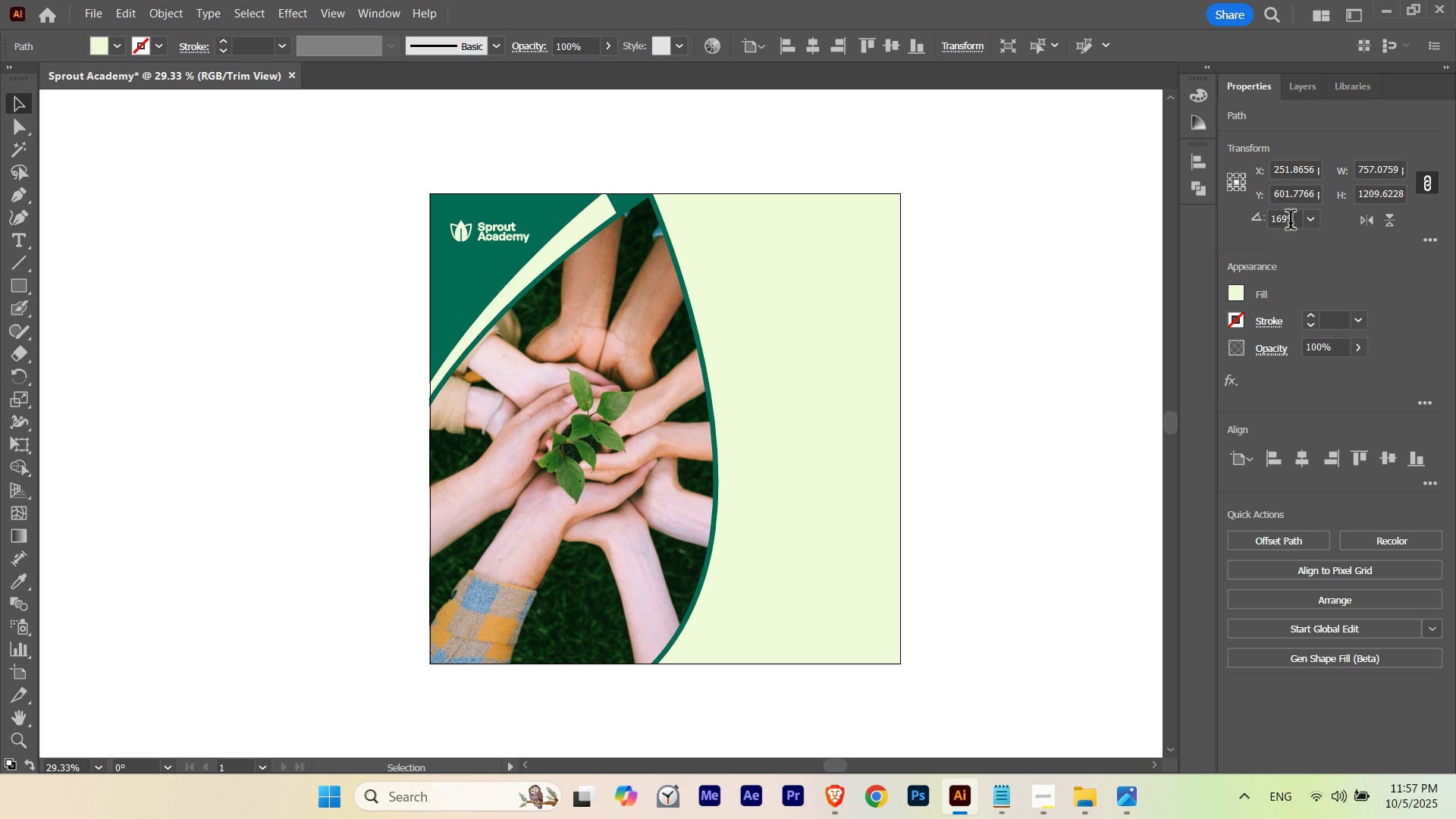 
key(ArrowRight)
 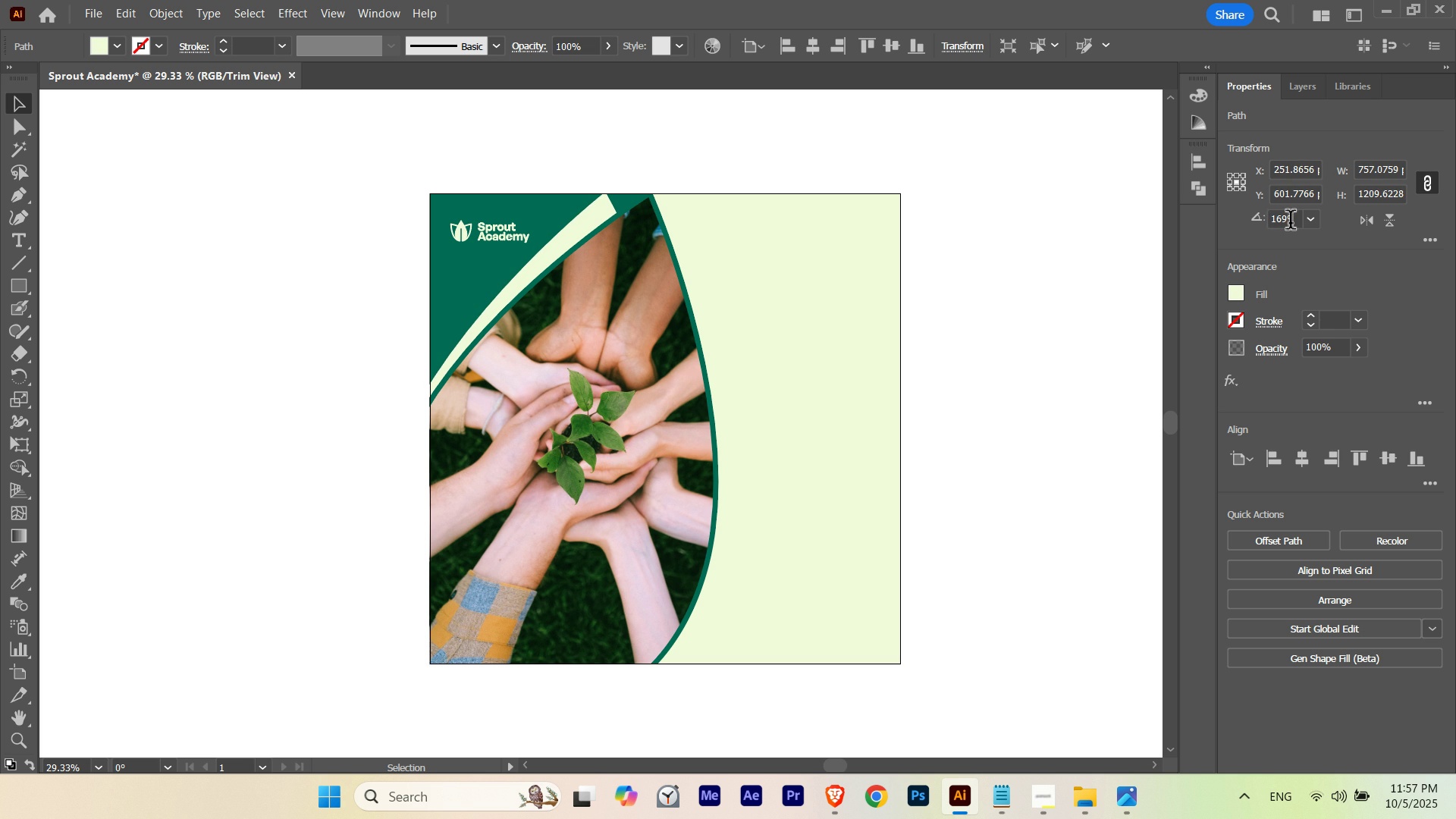 
key(ArrowRight)
 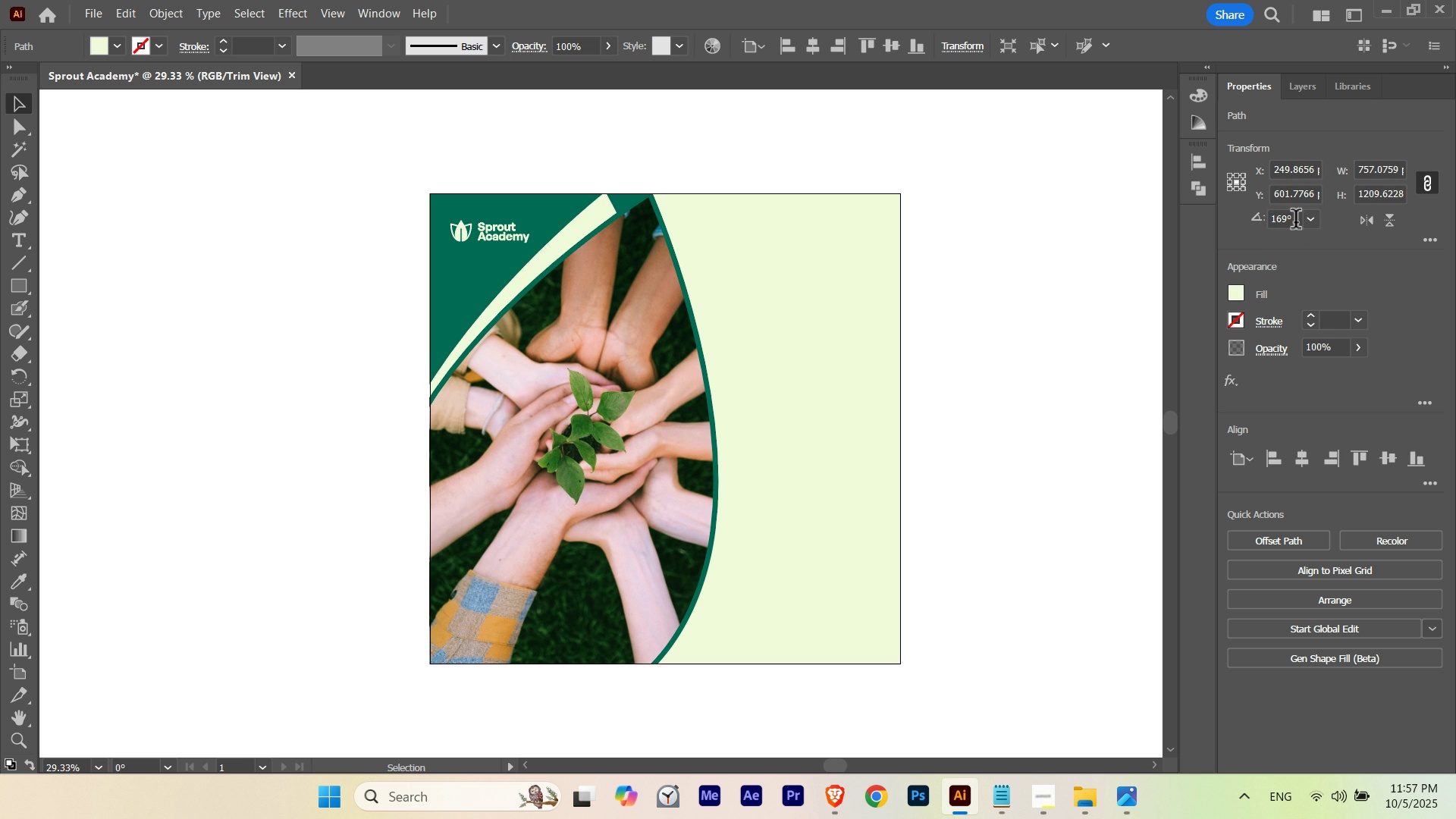 
scroll: coordinate [1292, 222], scroll_direction: up, amount: 1.0
 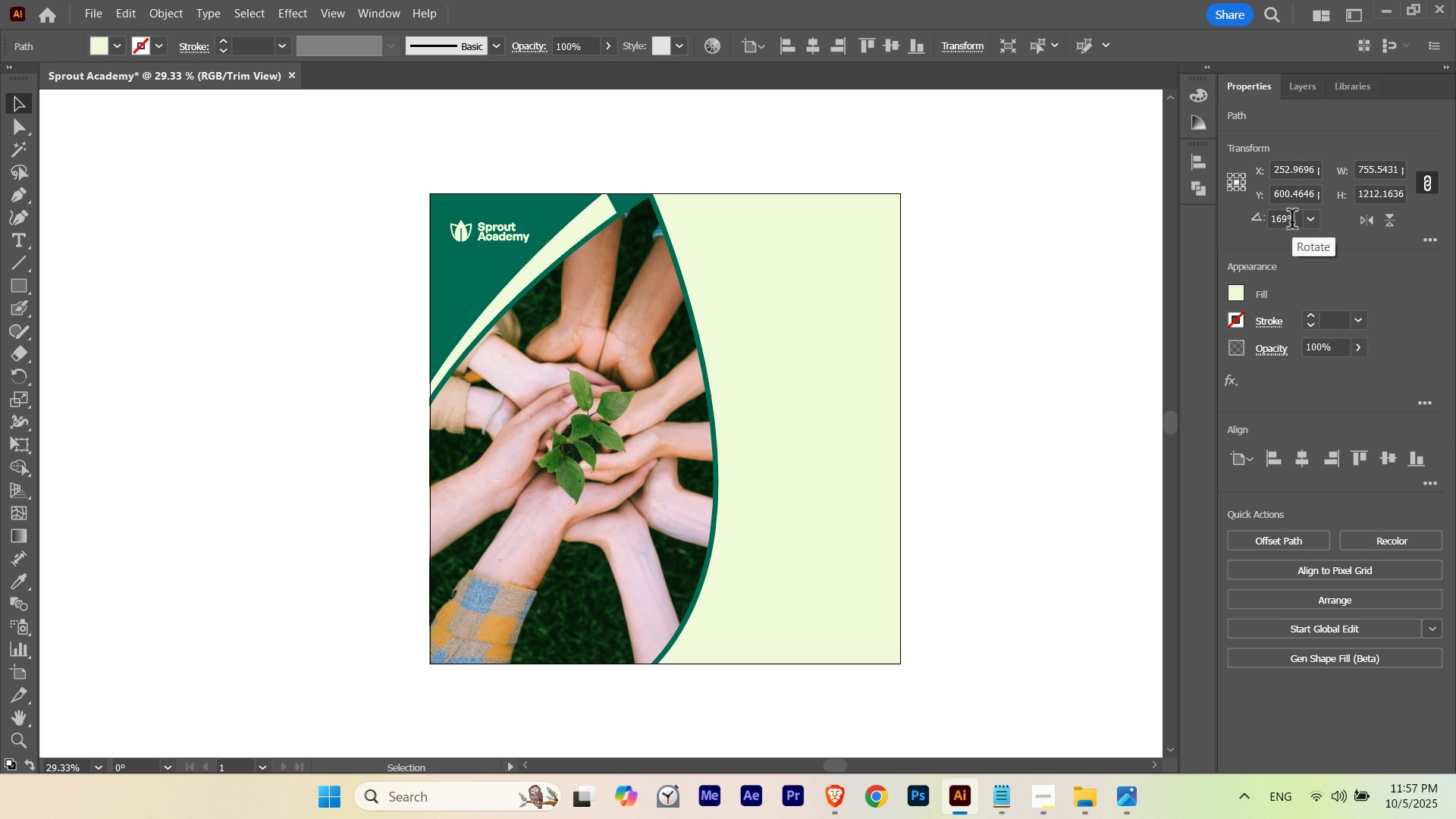 
scroll: coordinate [1292, 222], scroll_direction: none, amount: 0.0
 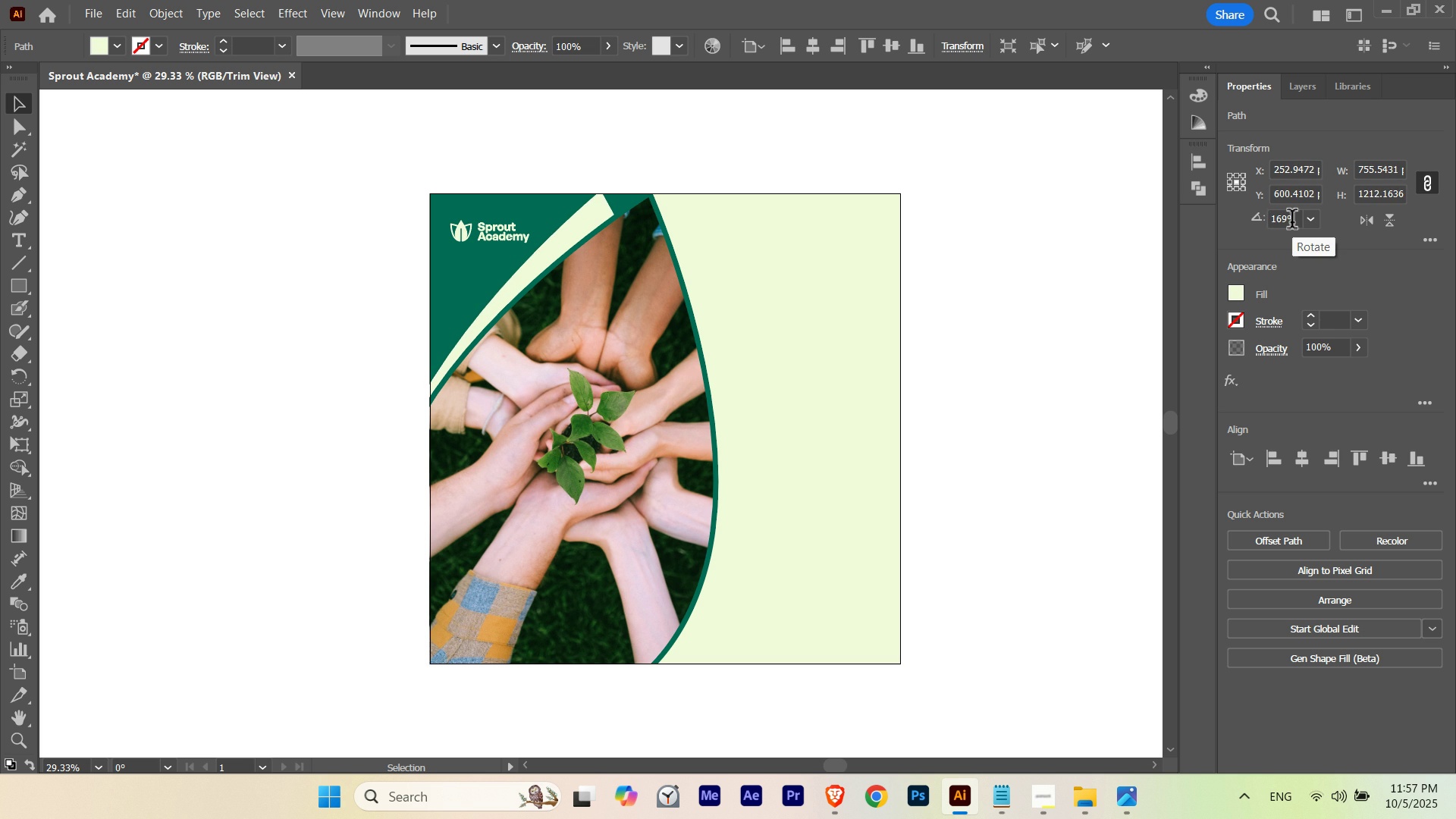 
scroll: coordinate [1292, 222], scroll_direction: down, amount: 1.0
 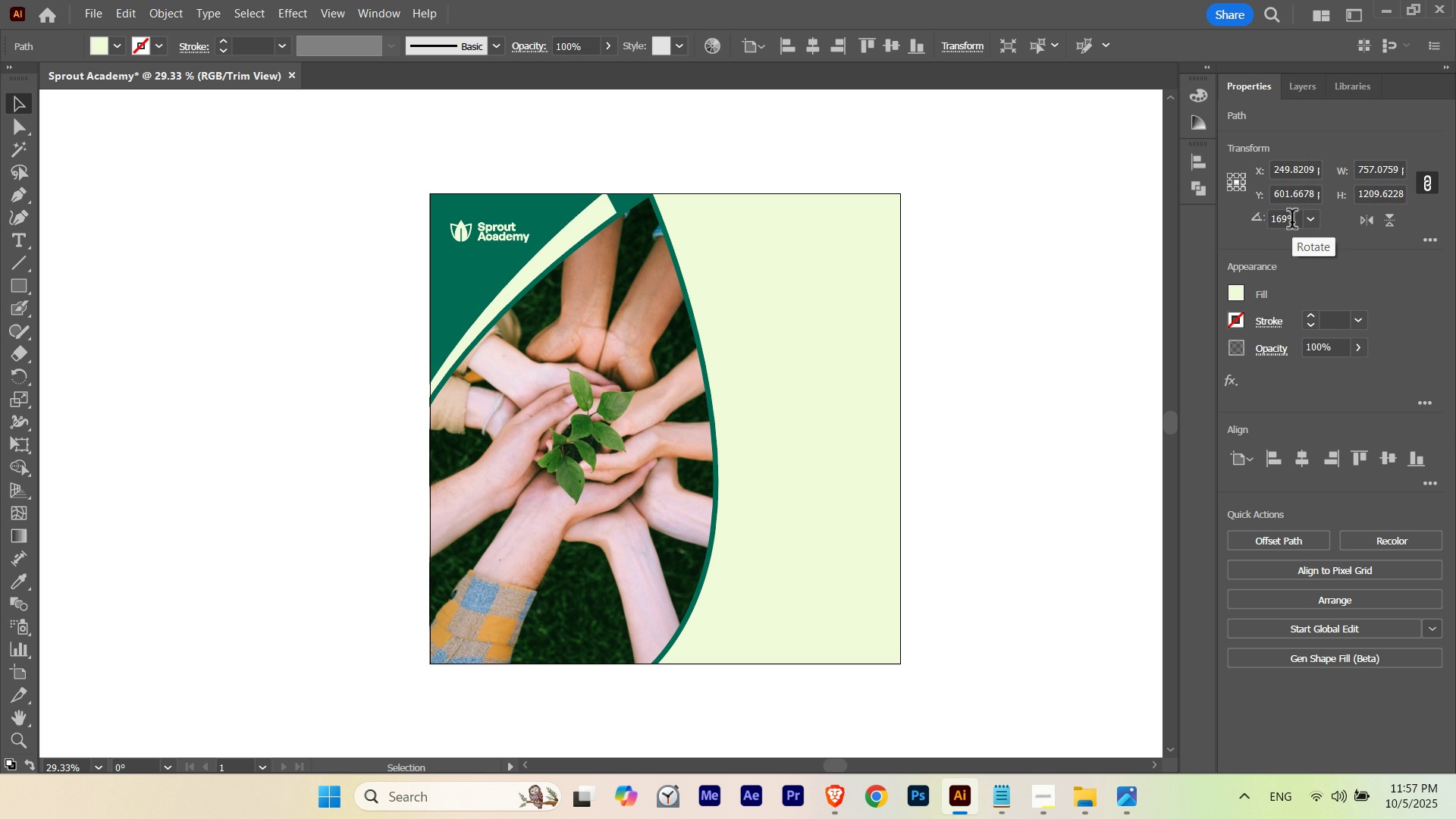 
hold_key(key=ControlLeft, duration=4.61)
scroll: coordinate [1292, 222], scroll_direction: up, amount: 6.0
 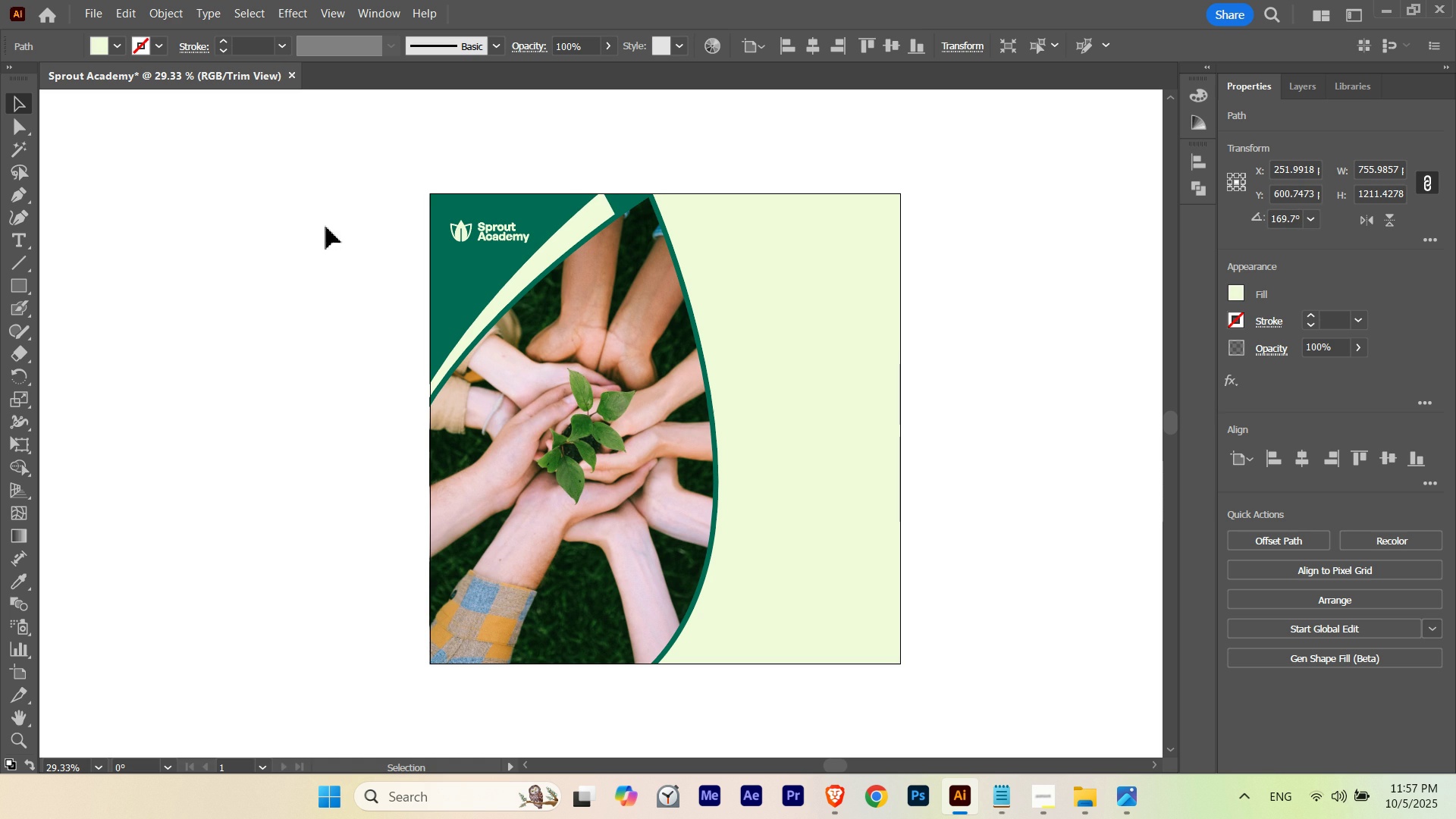 
hold_key(key=ControlLeft, duration=0.77)
 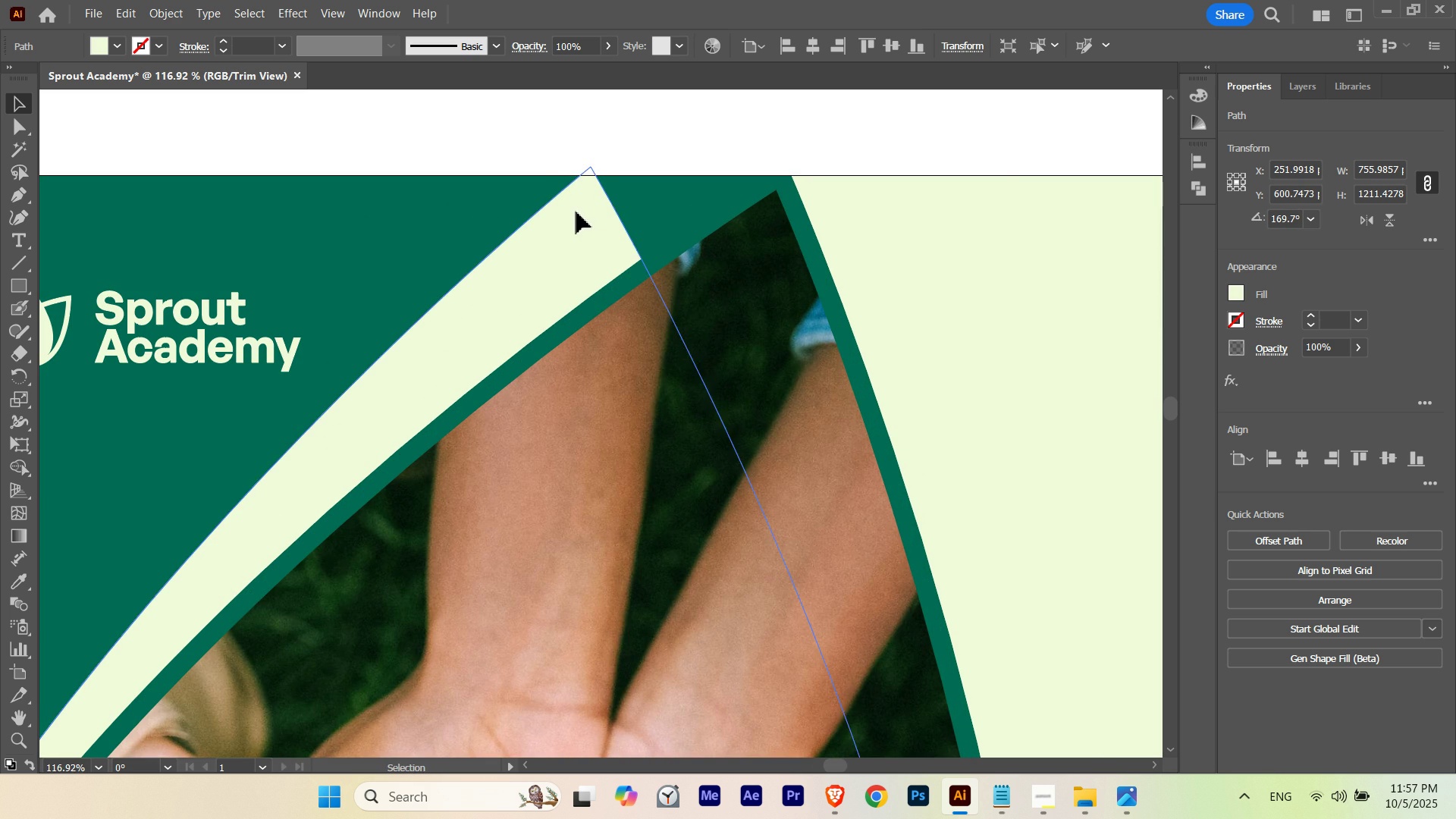 
hold_key(key=Space, duration=0.69)
 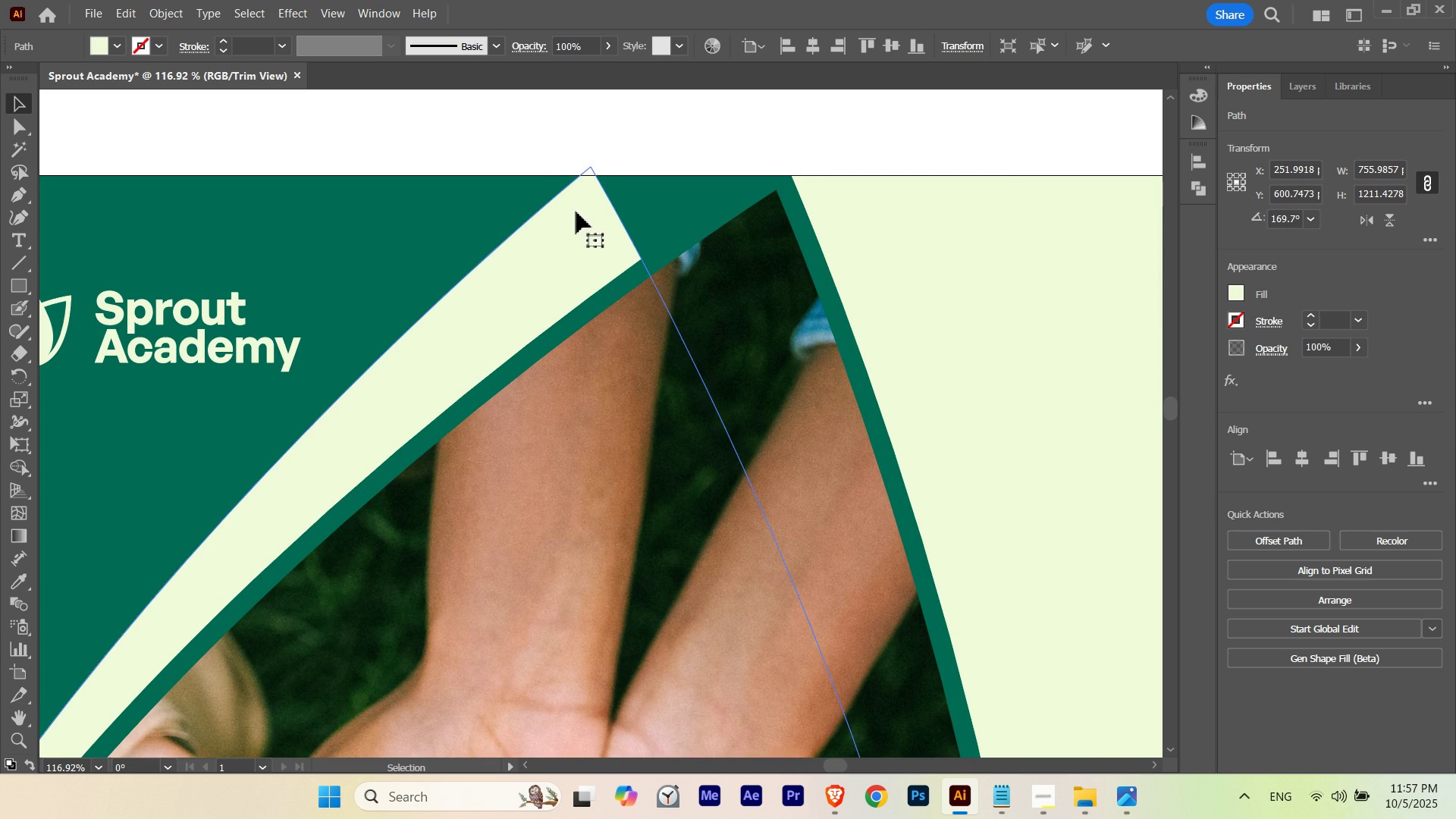 
hold_key(key=ShiftLeft, duration=0.95)
 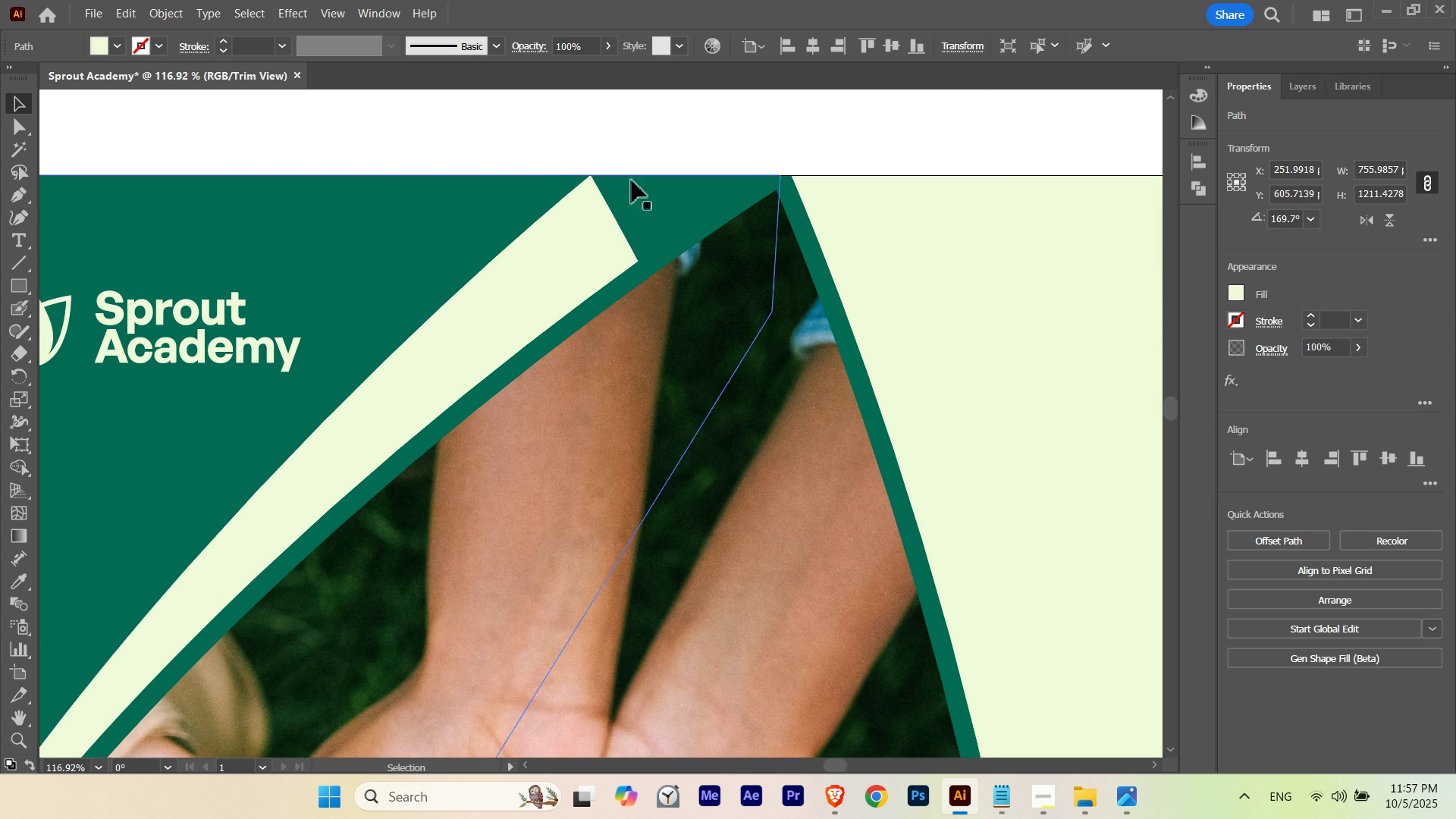 
hold_key(key=ControlLeft, duration=1.85)
 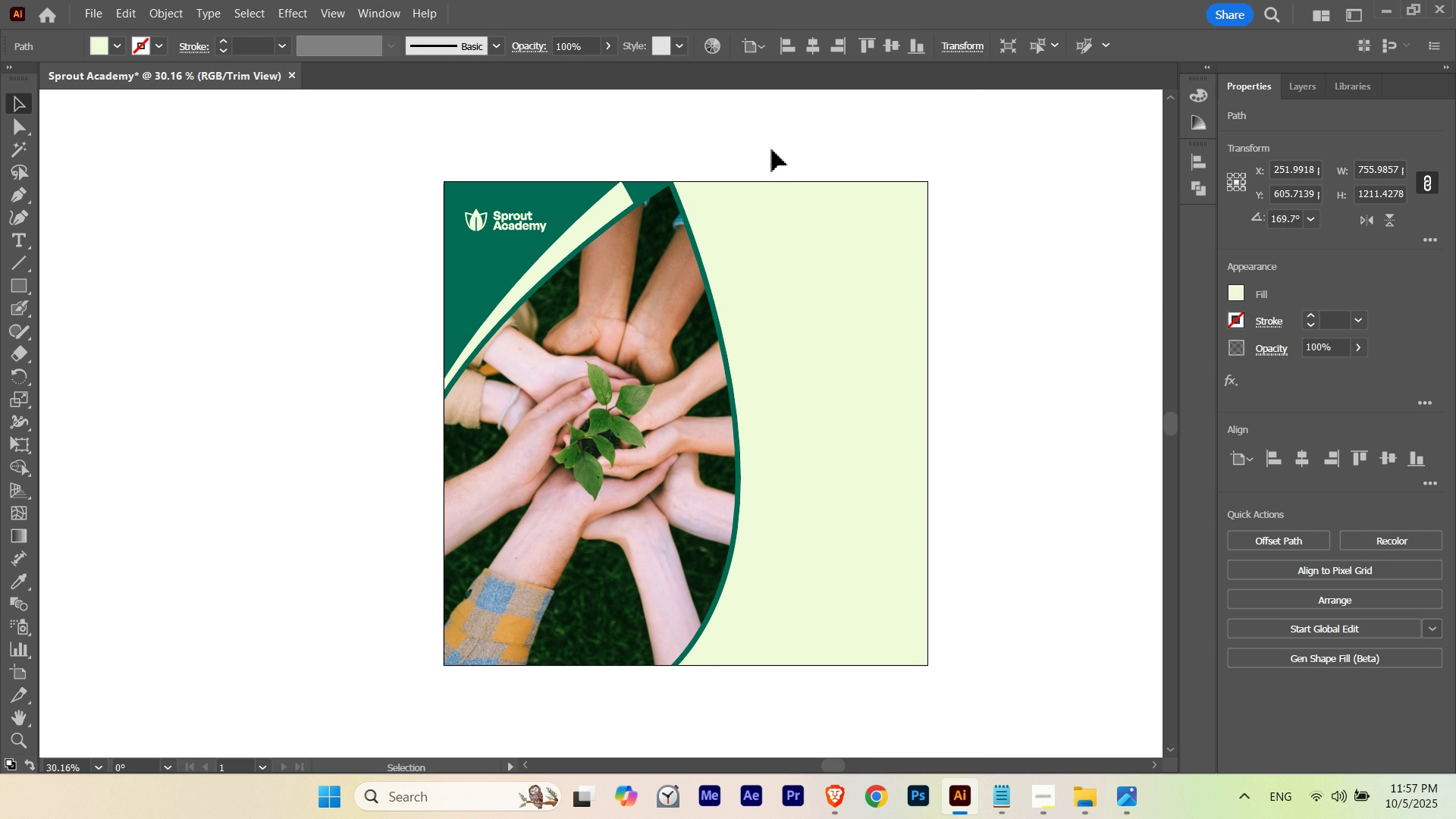 
hold_key(key=Space, duration=1.53)
 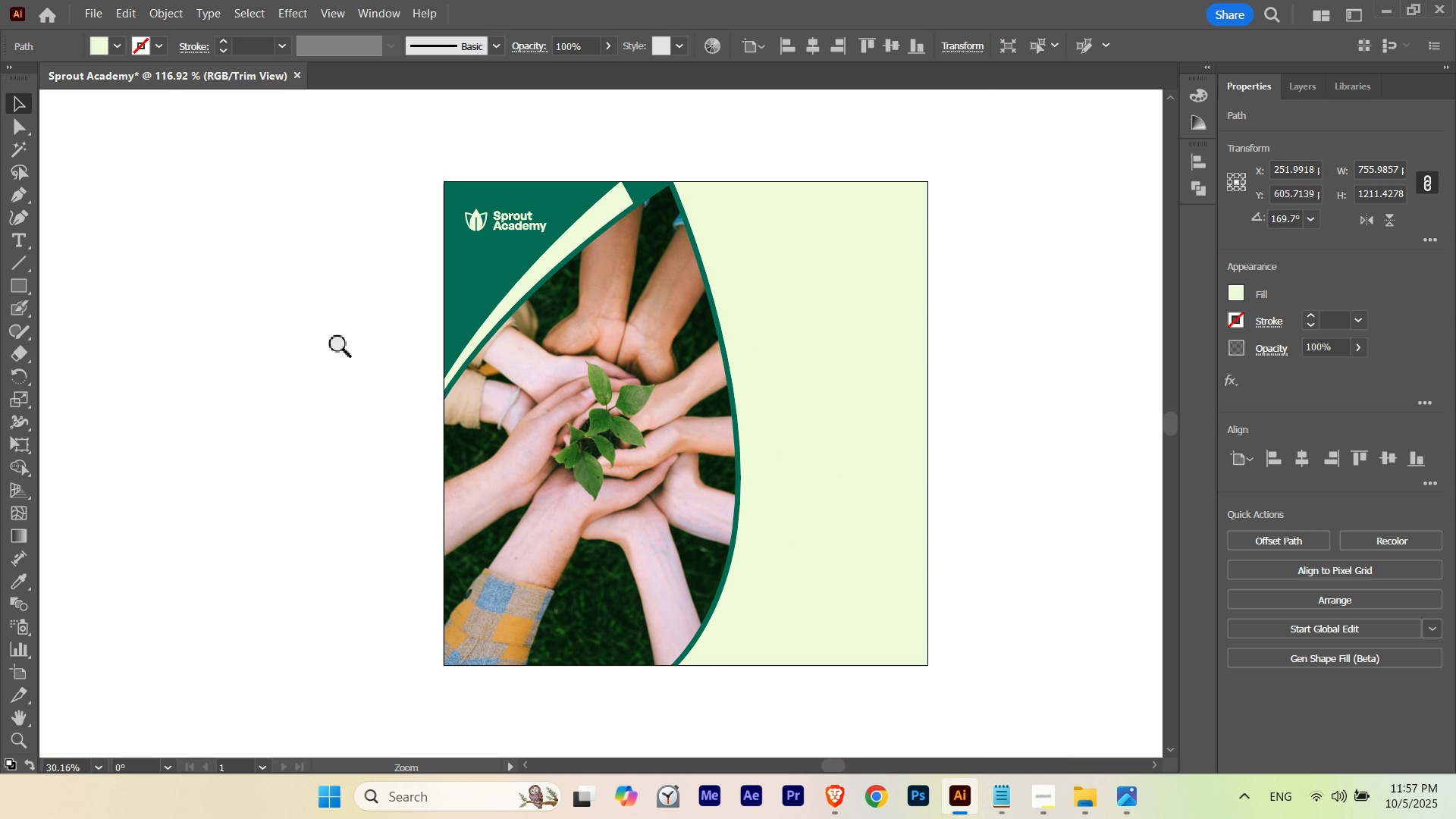 
hold_key(key=Space, duration=0.3)
 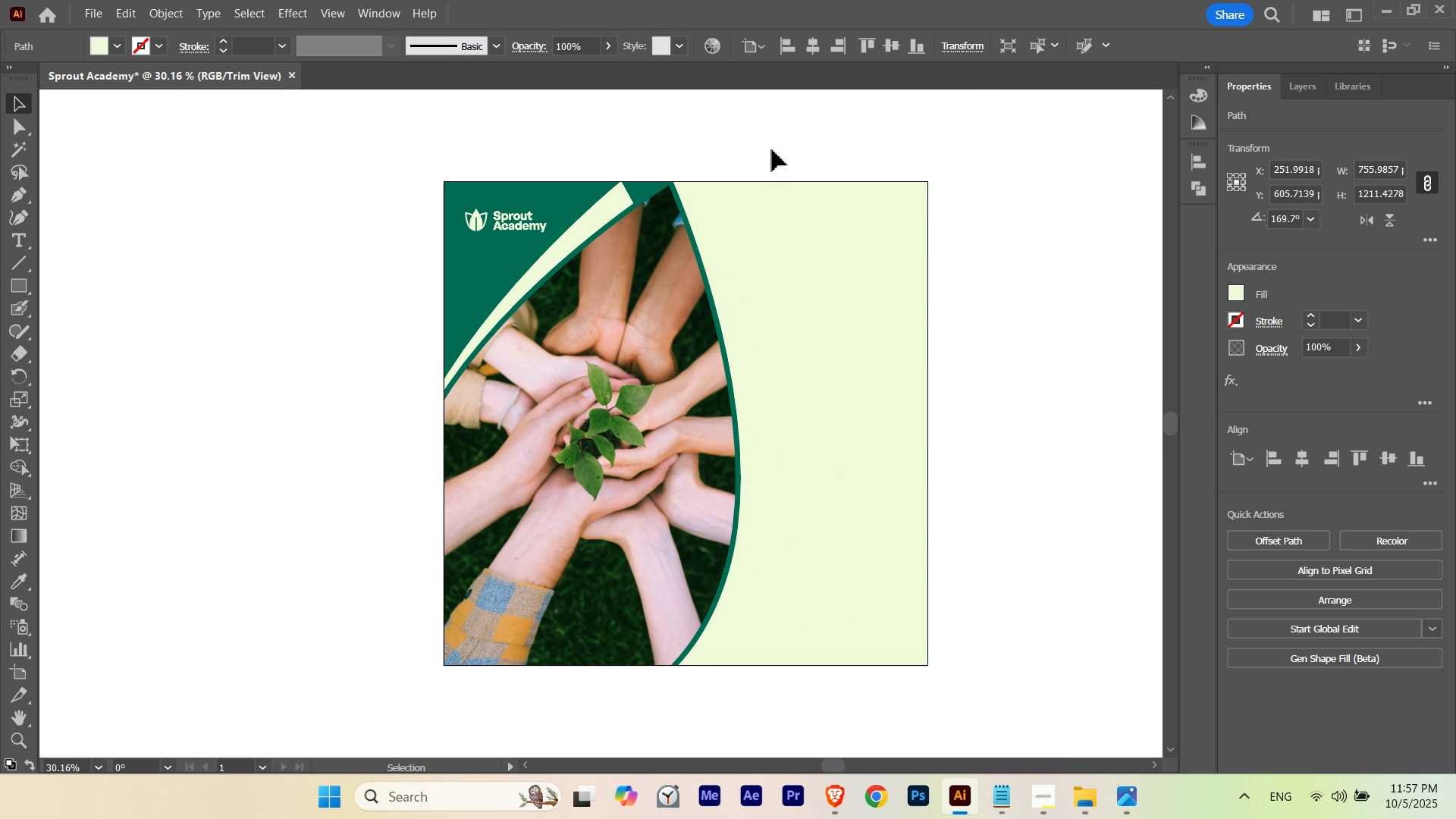 
left_click([772, 149])
 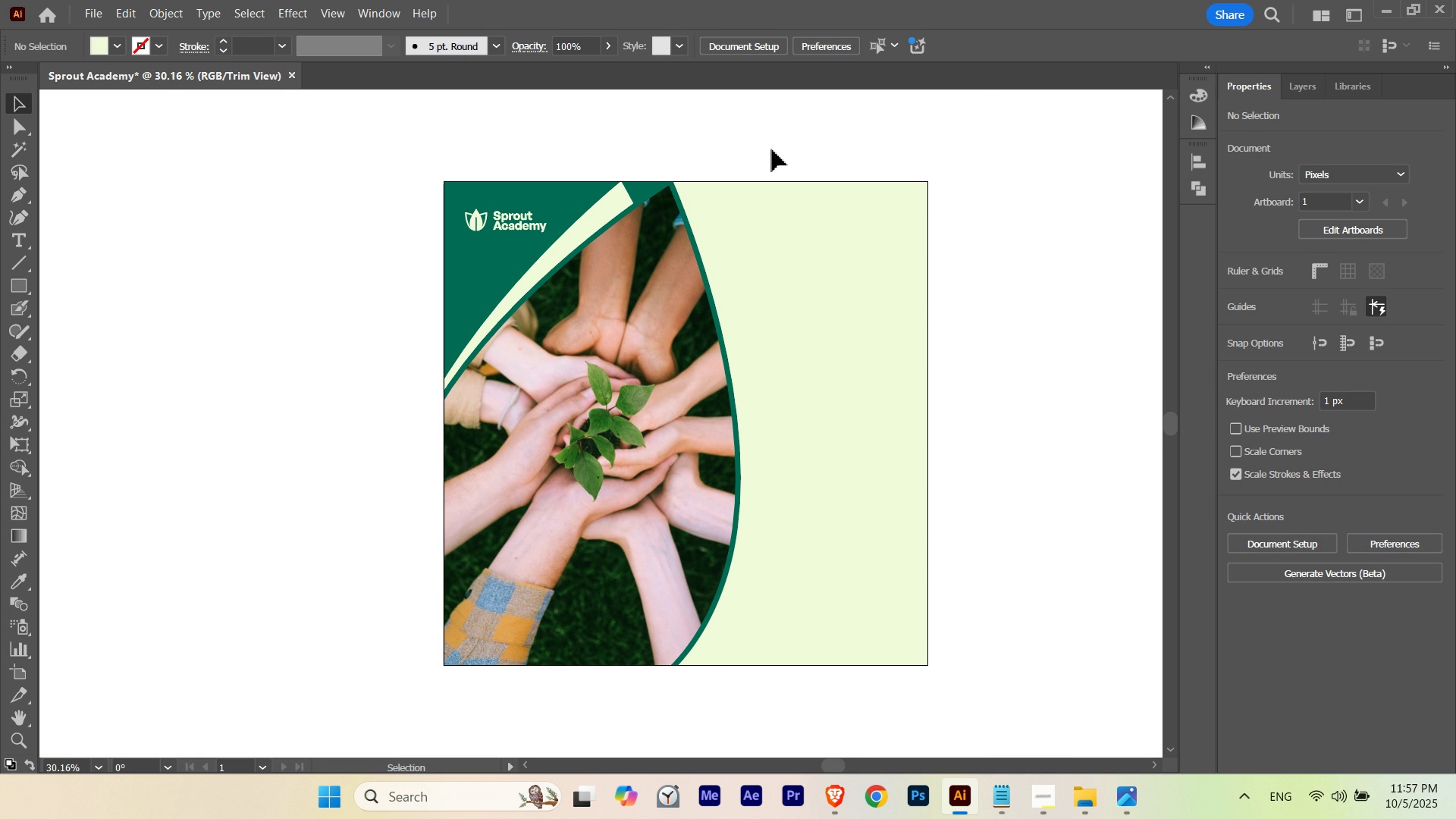 
hold_key(key=Space, duration=1.1)
 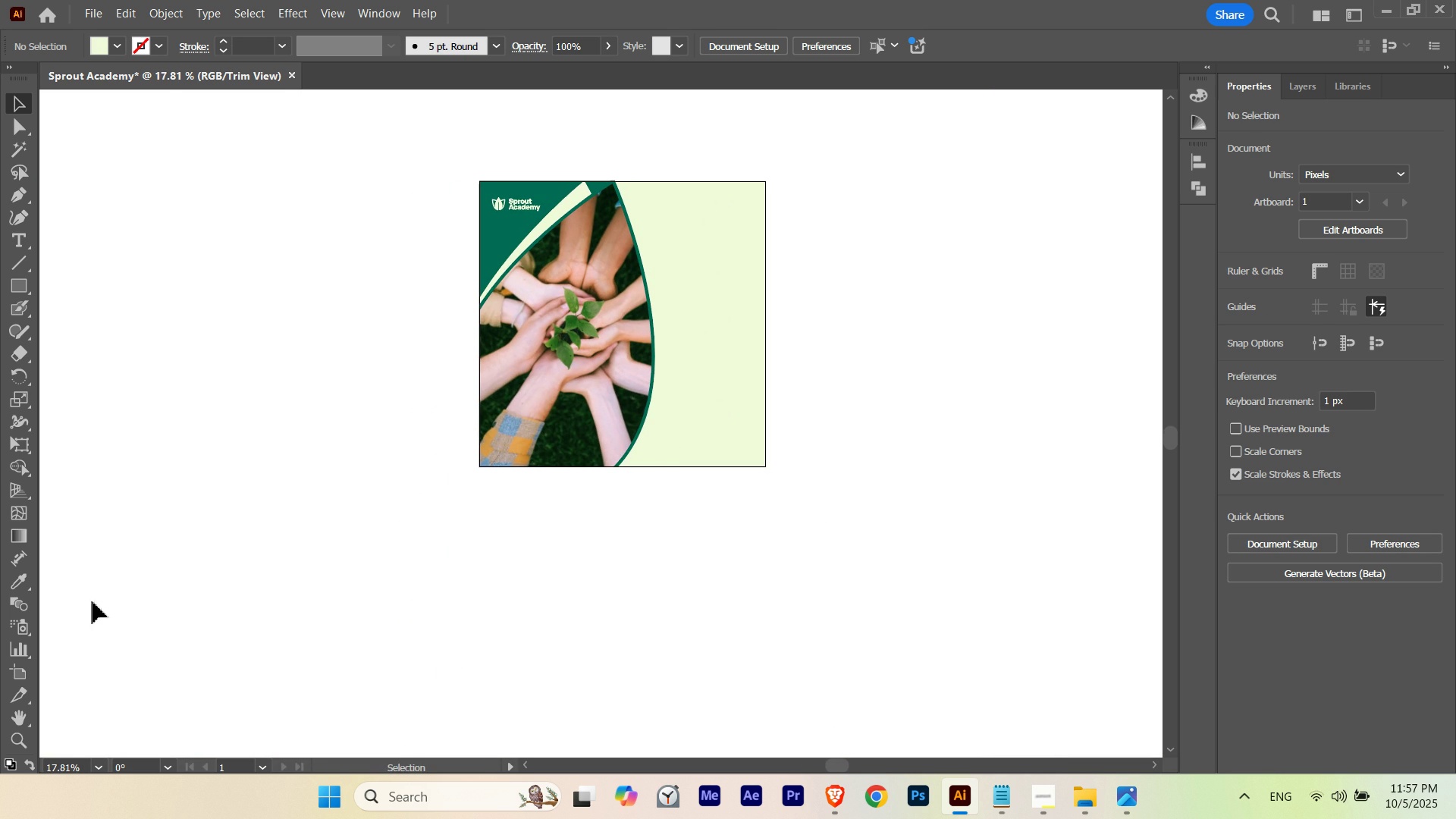 
hold_key(key=ControlLeft, duration=0.48)
 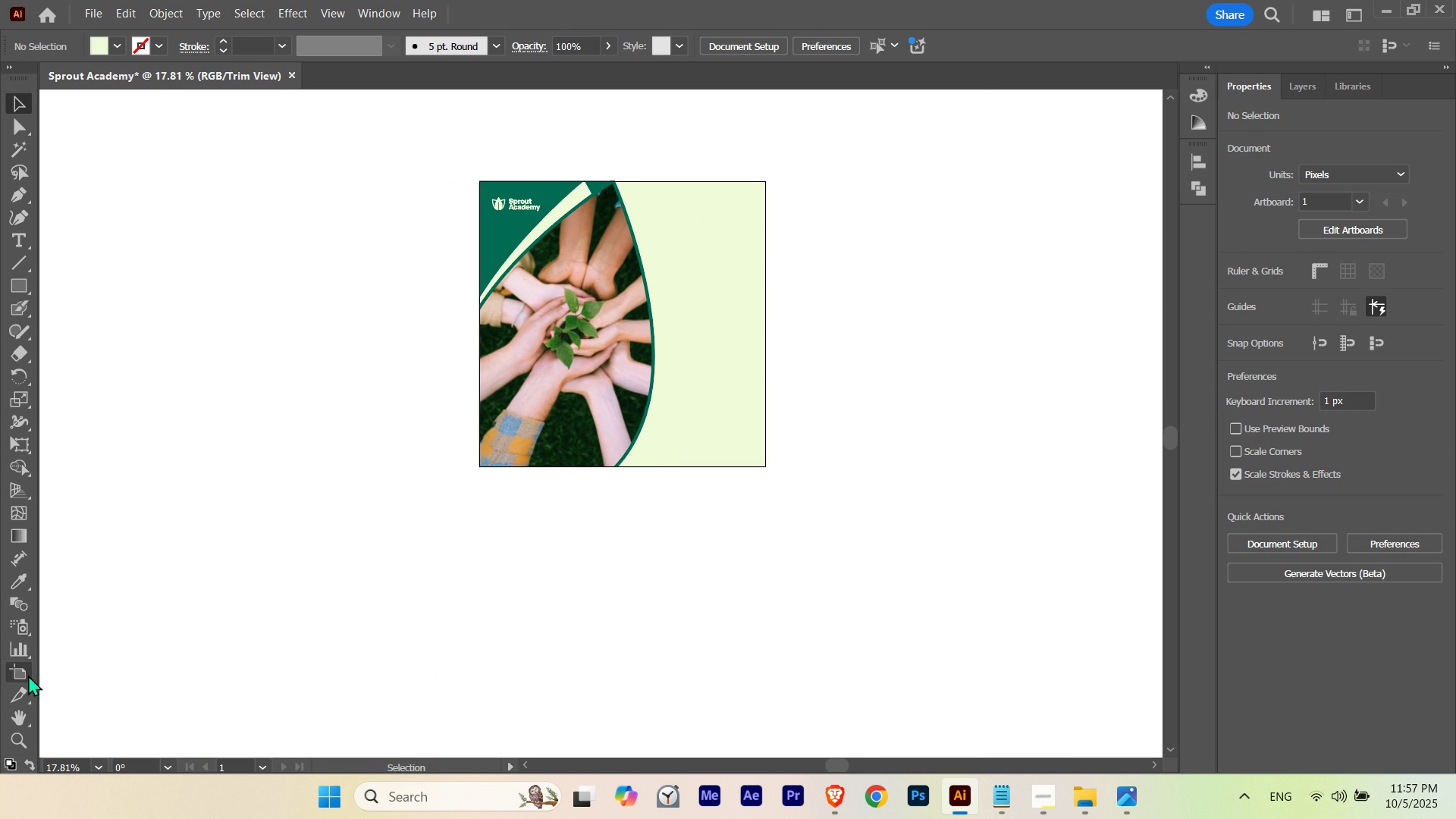 
hold_key(key=ControlLeft, duration=0.39)
 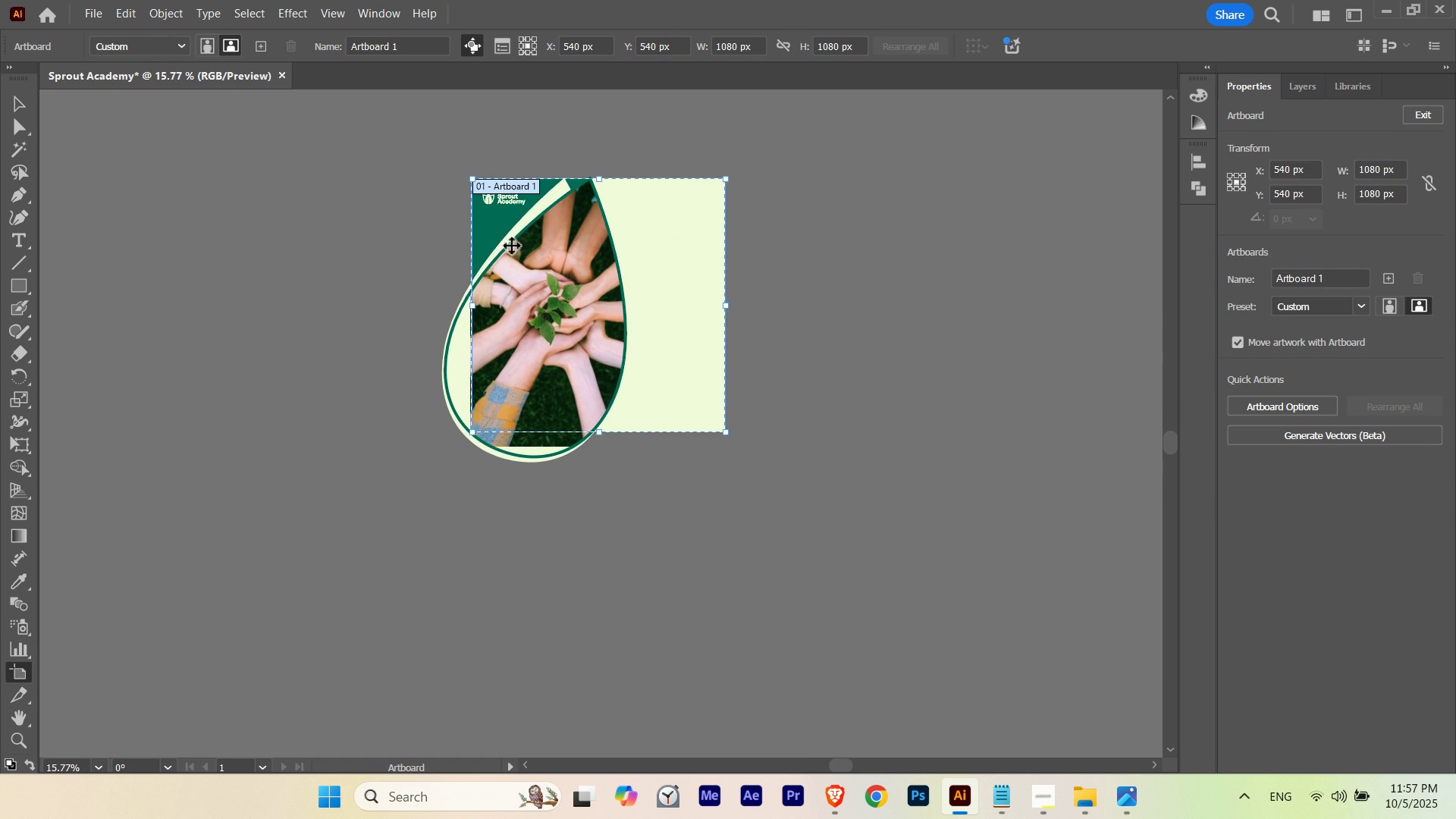 
hold_key(key=Space, duration=0.8)
 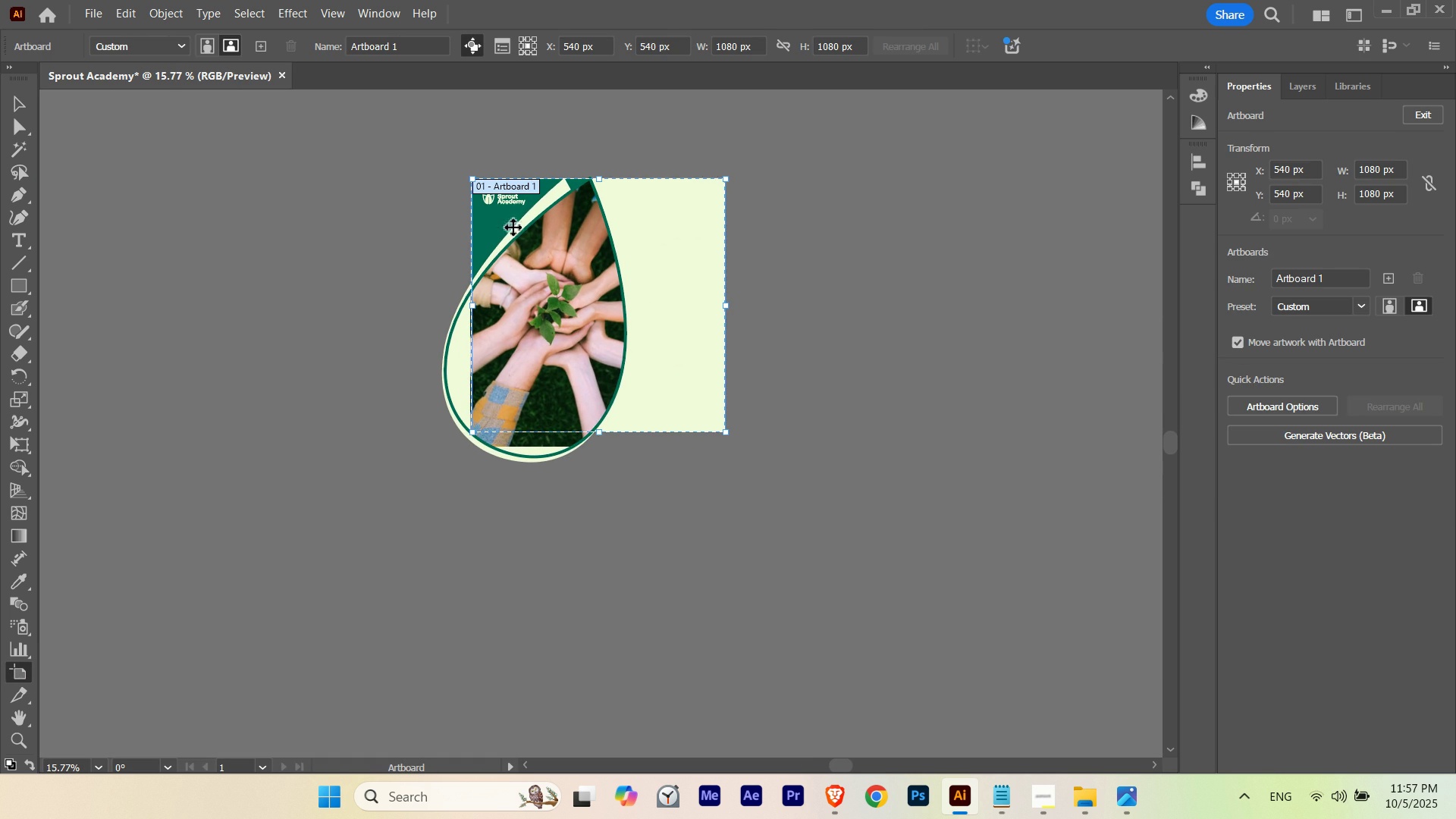 
hold_key(key=AltLeft, duration=2.44)
 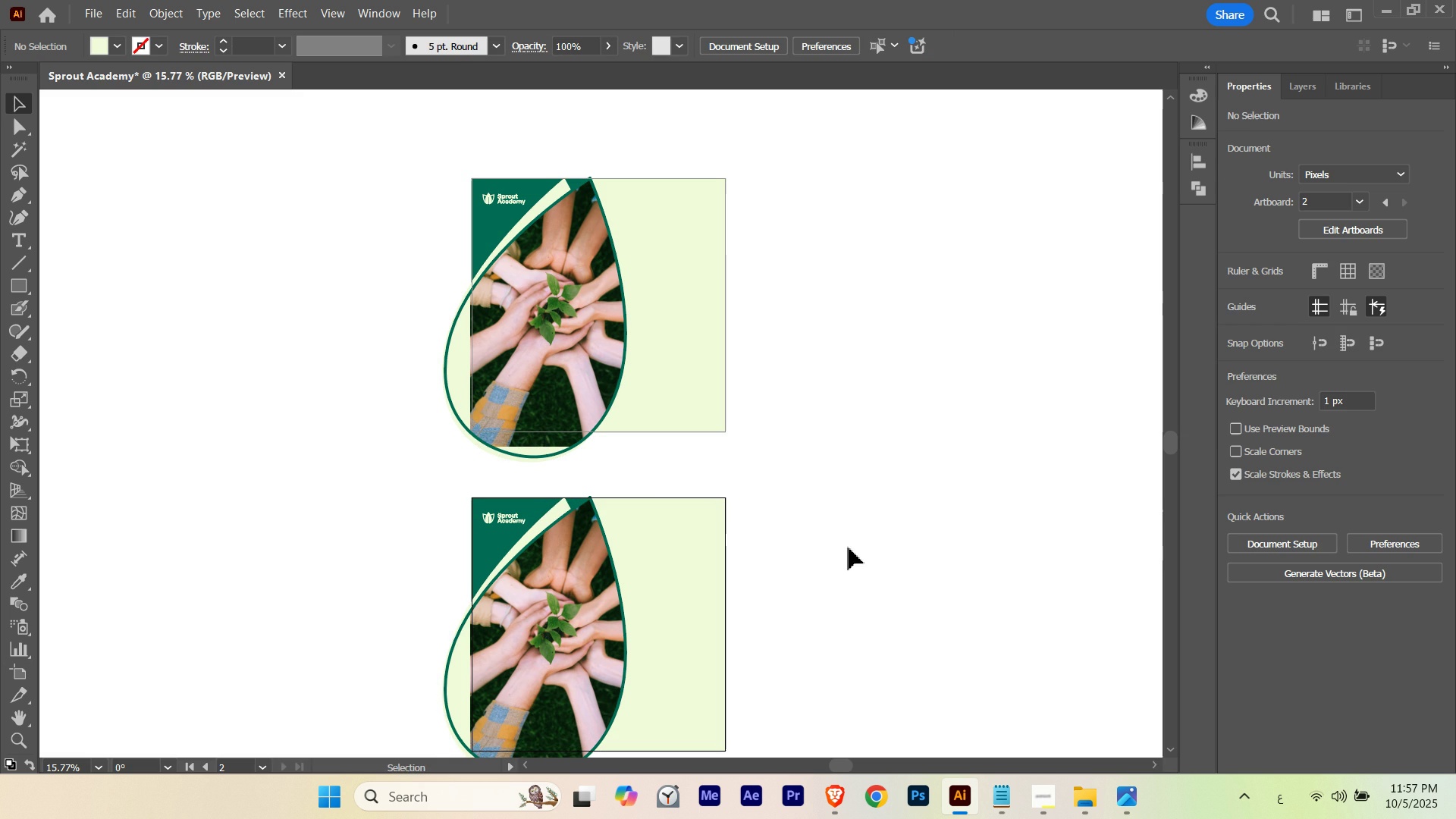 
hold_key(key=ShiftLeft, duration=1.76)
 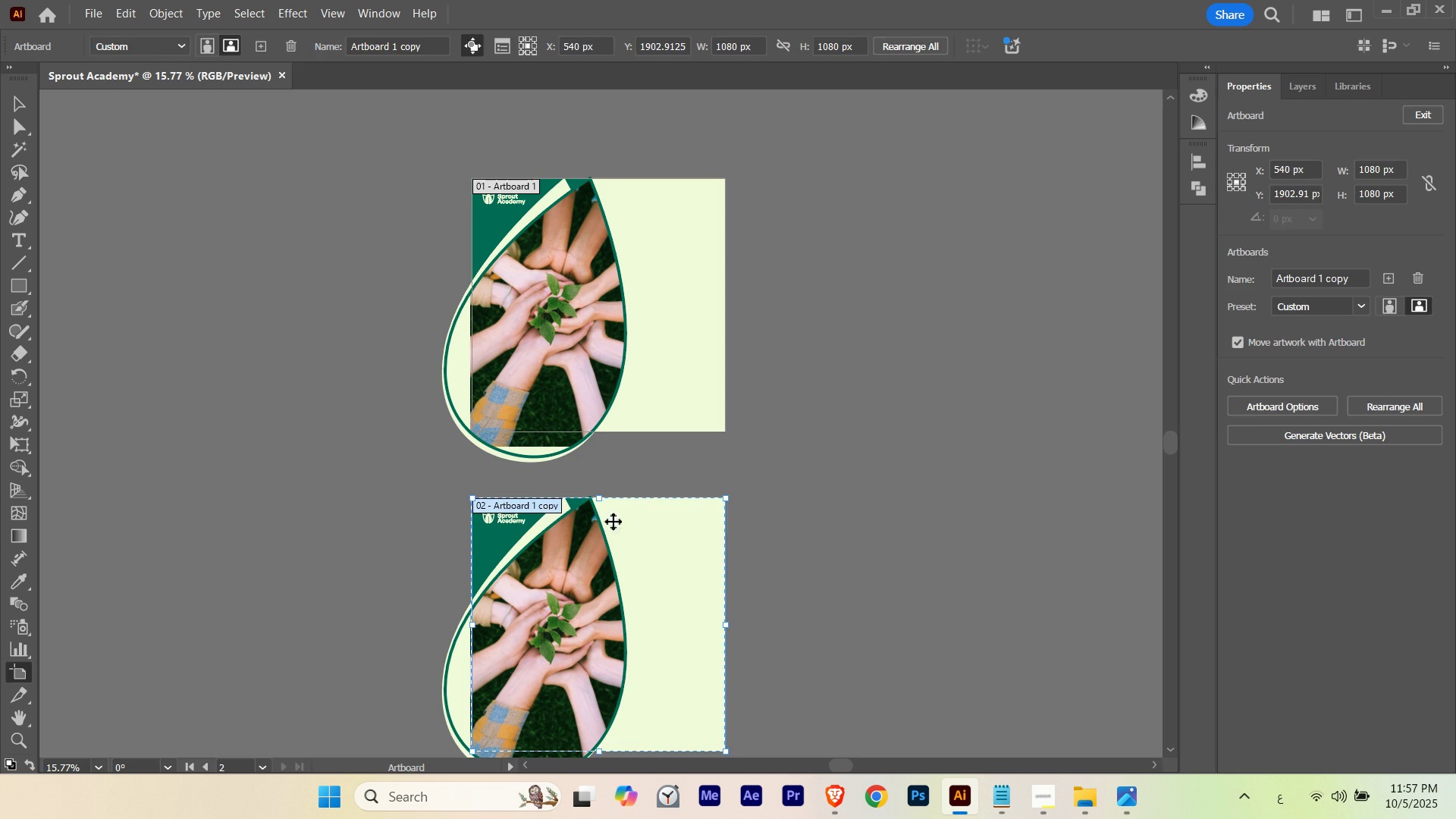 
key(V)
 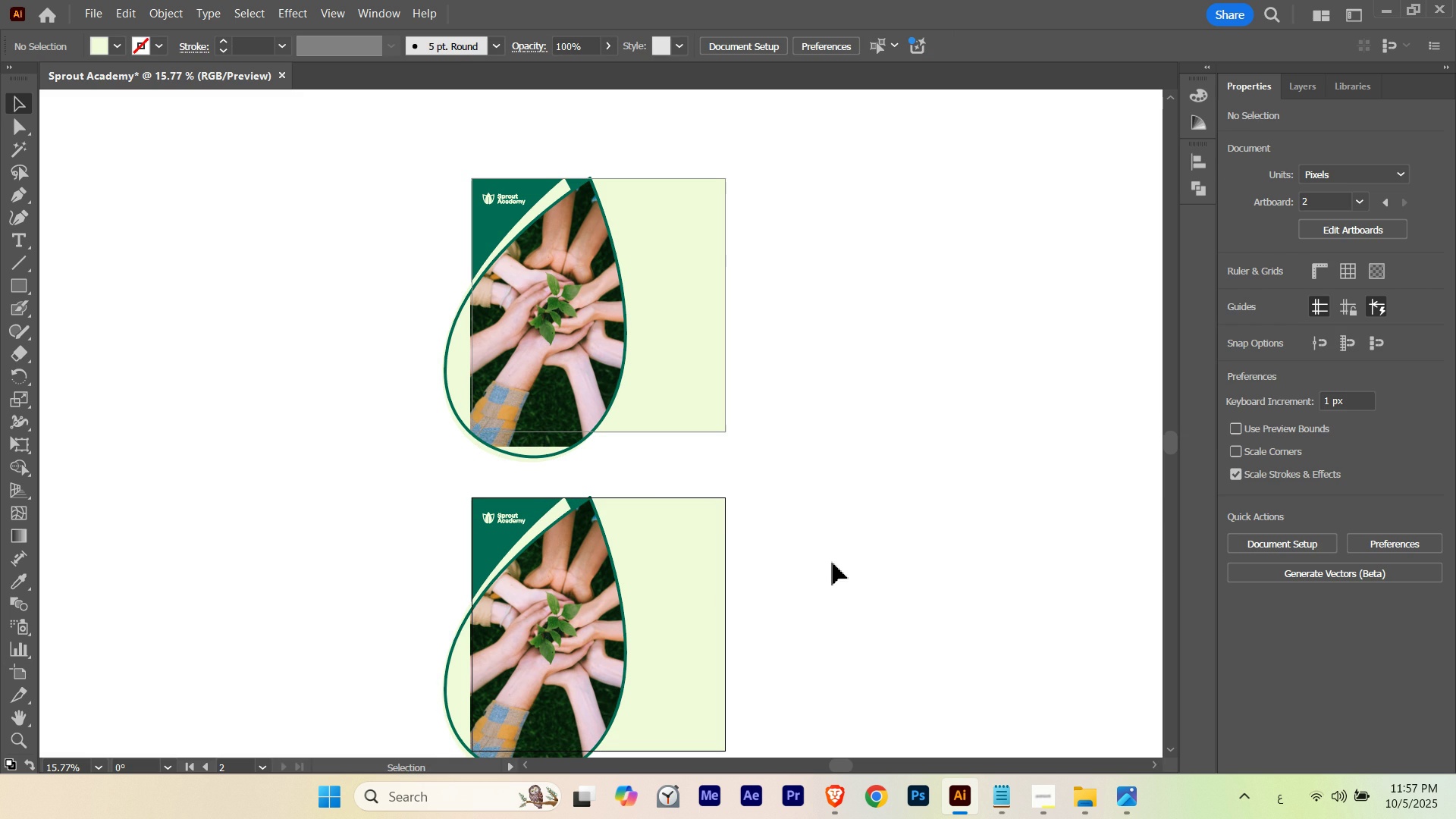 
hold_key(key=Space, duration=2.58)
 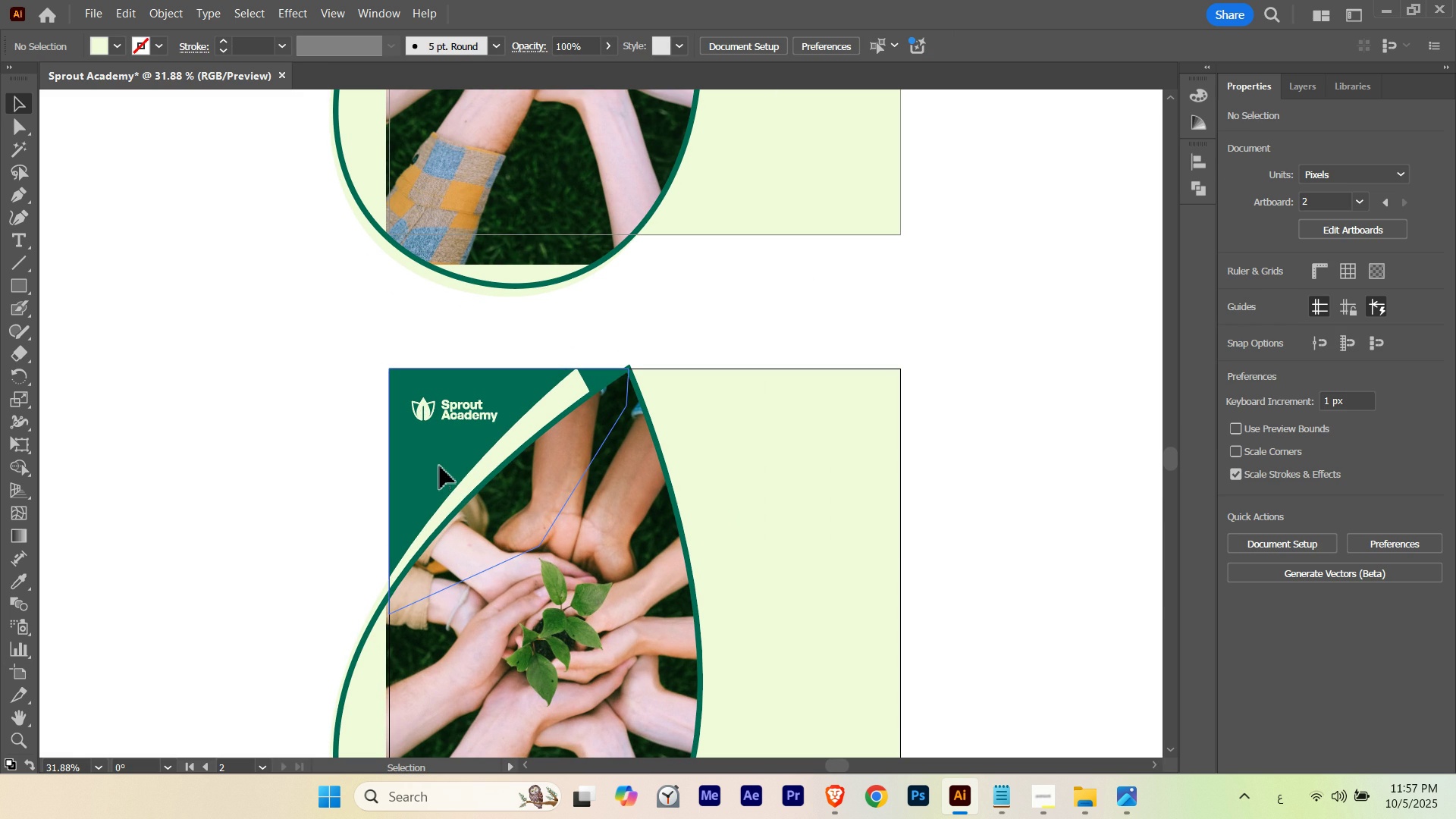 
hold_key(key=ControlLeft, duration=1.29)
 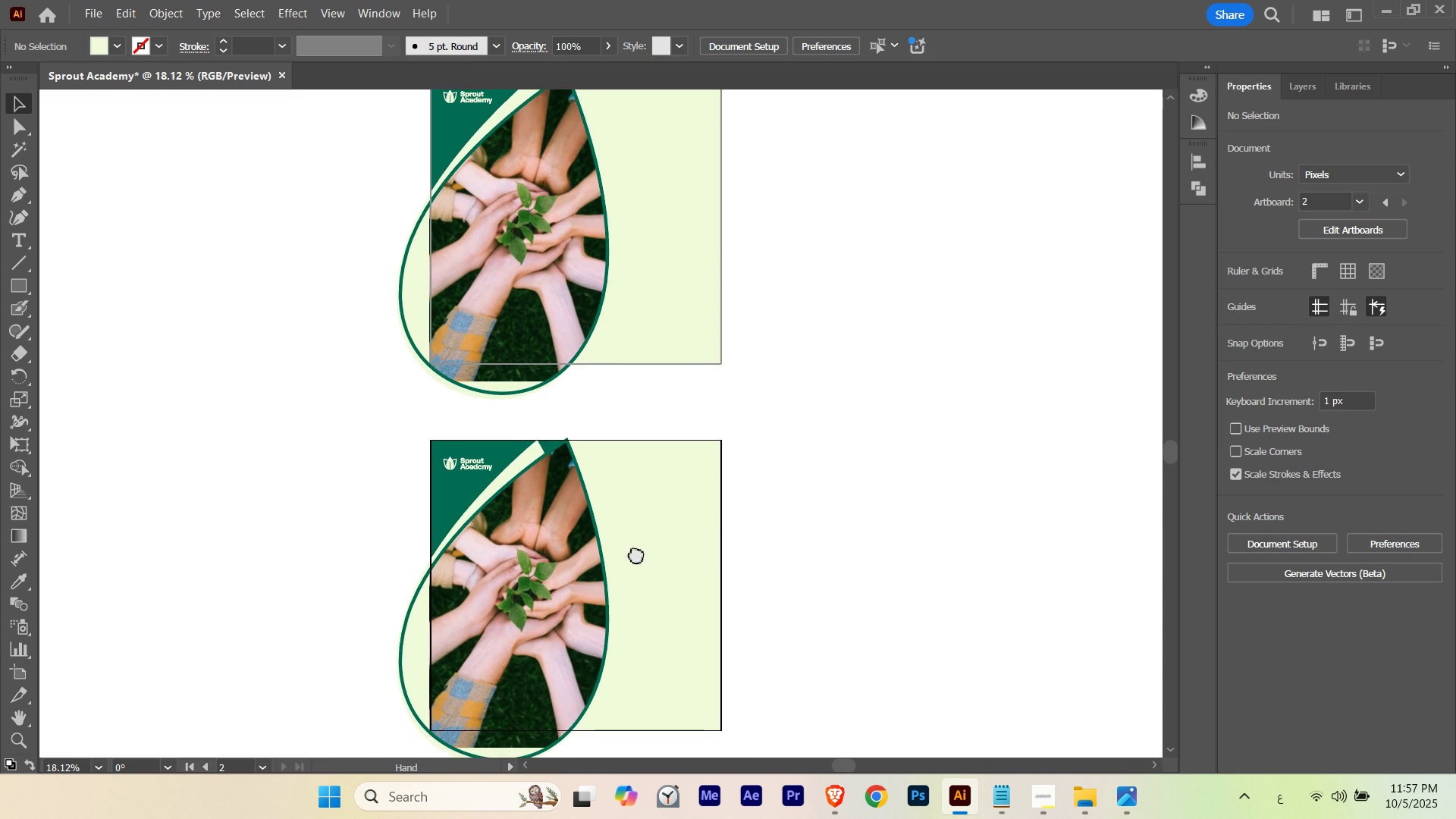 
hold_key(key=ControlLeft, duration=0.66)
 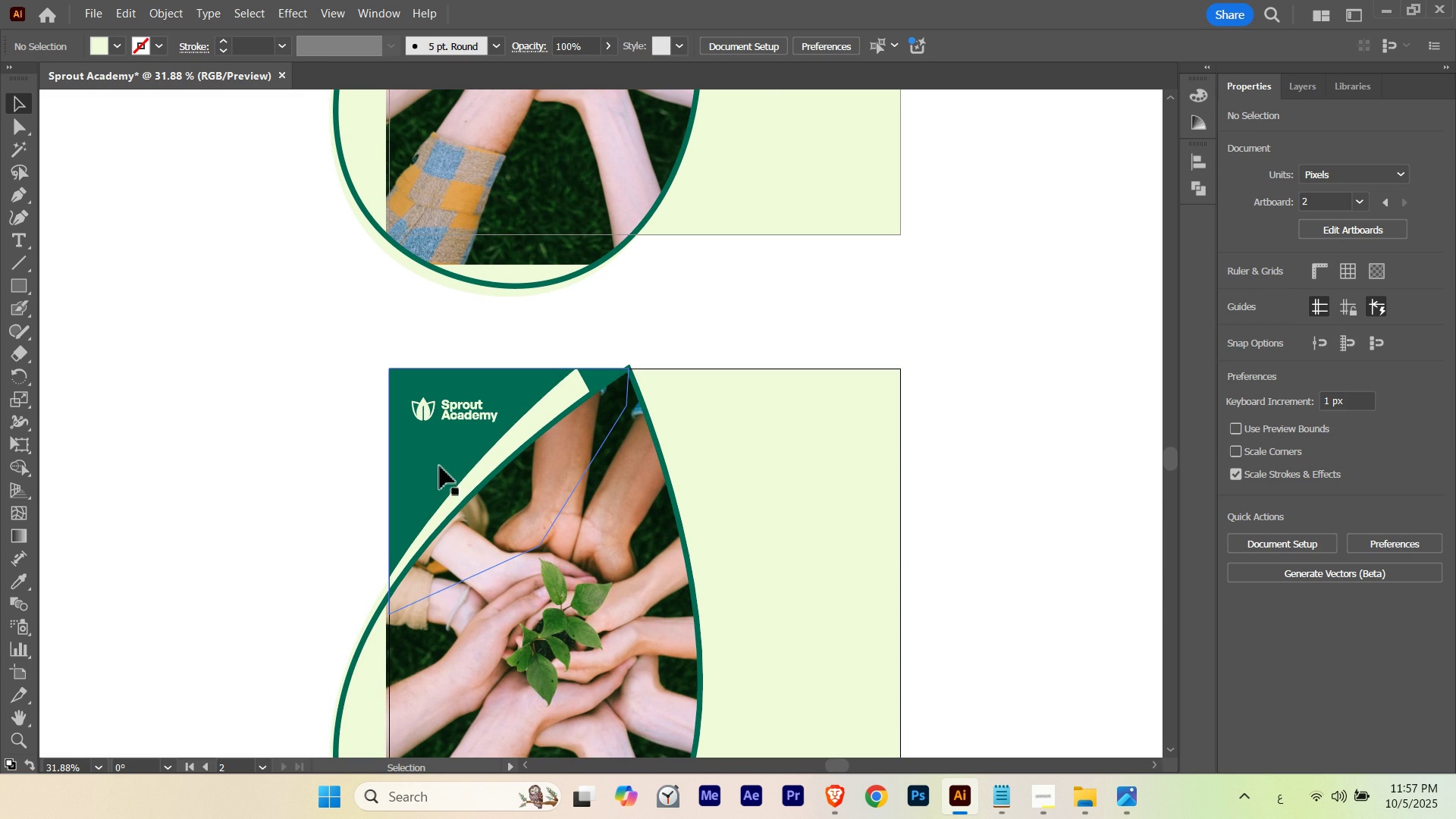 
left_click([440, 466])
 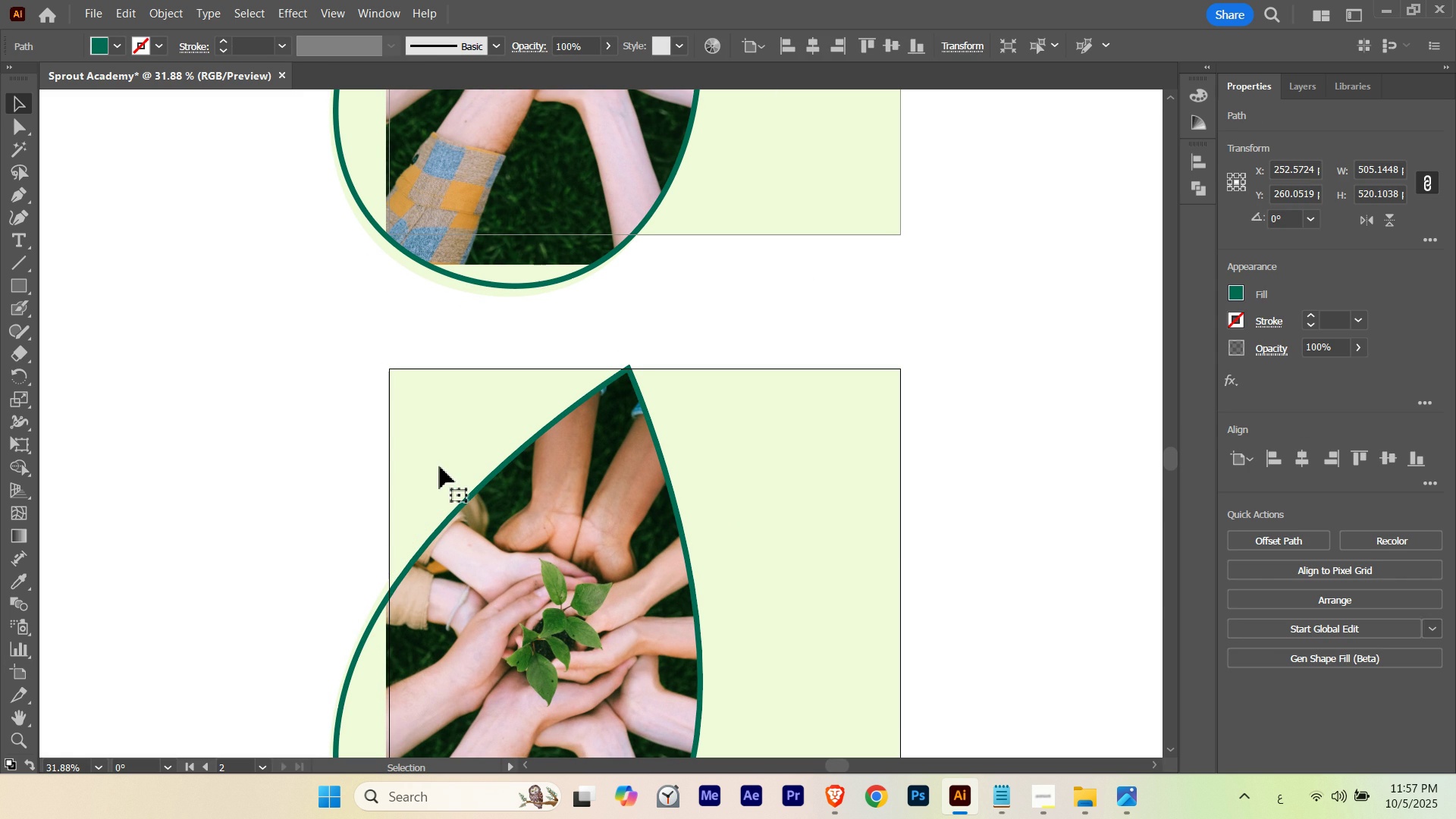 
key(Delete)
 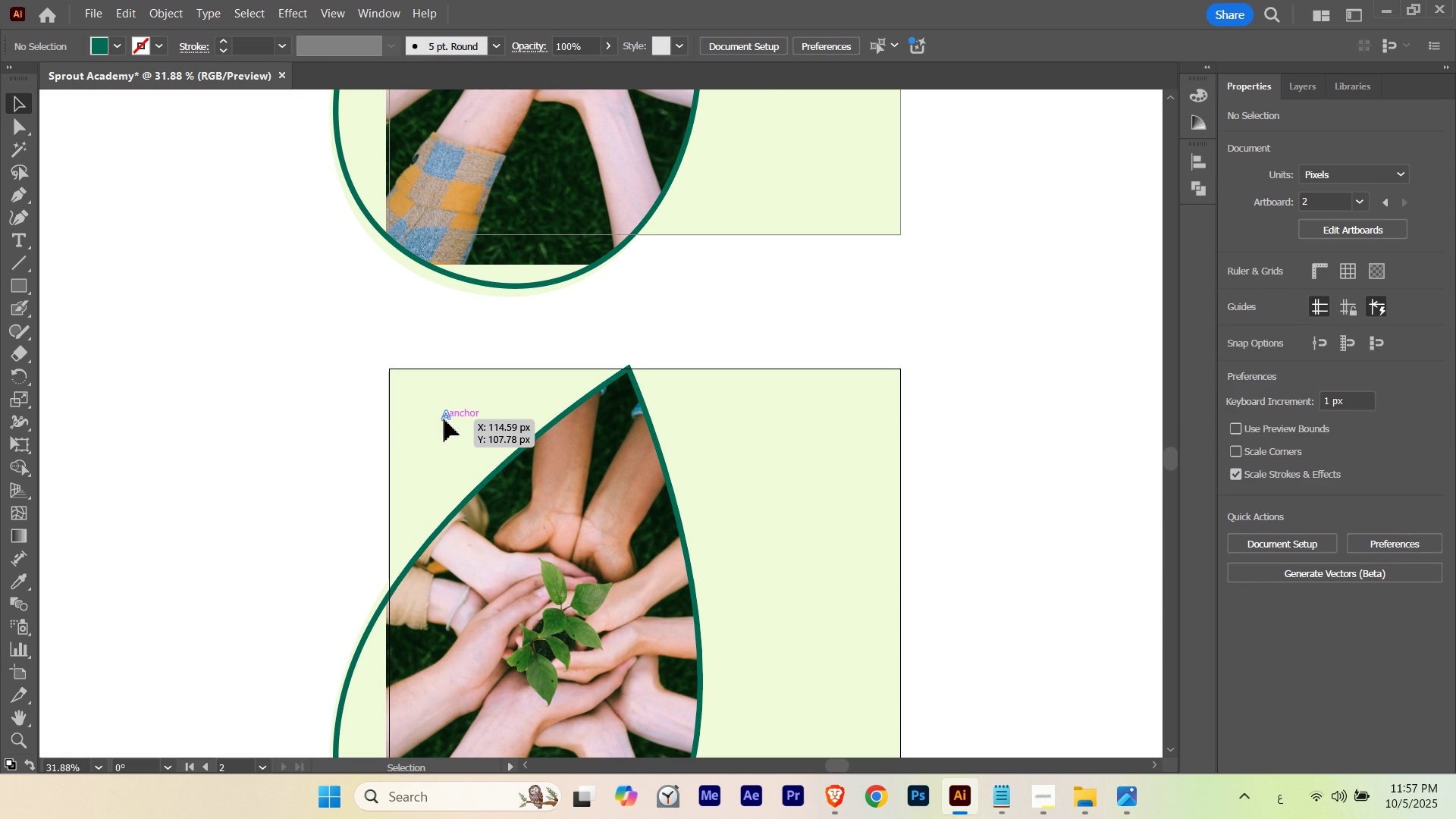 
left_click([444, 419])
 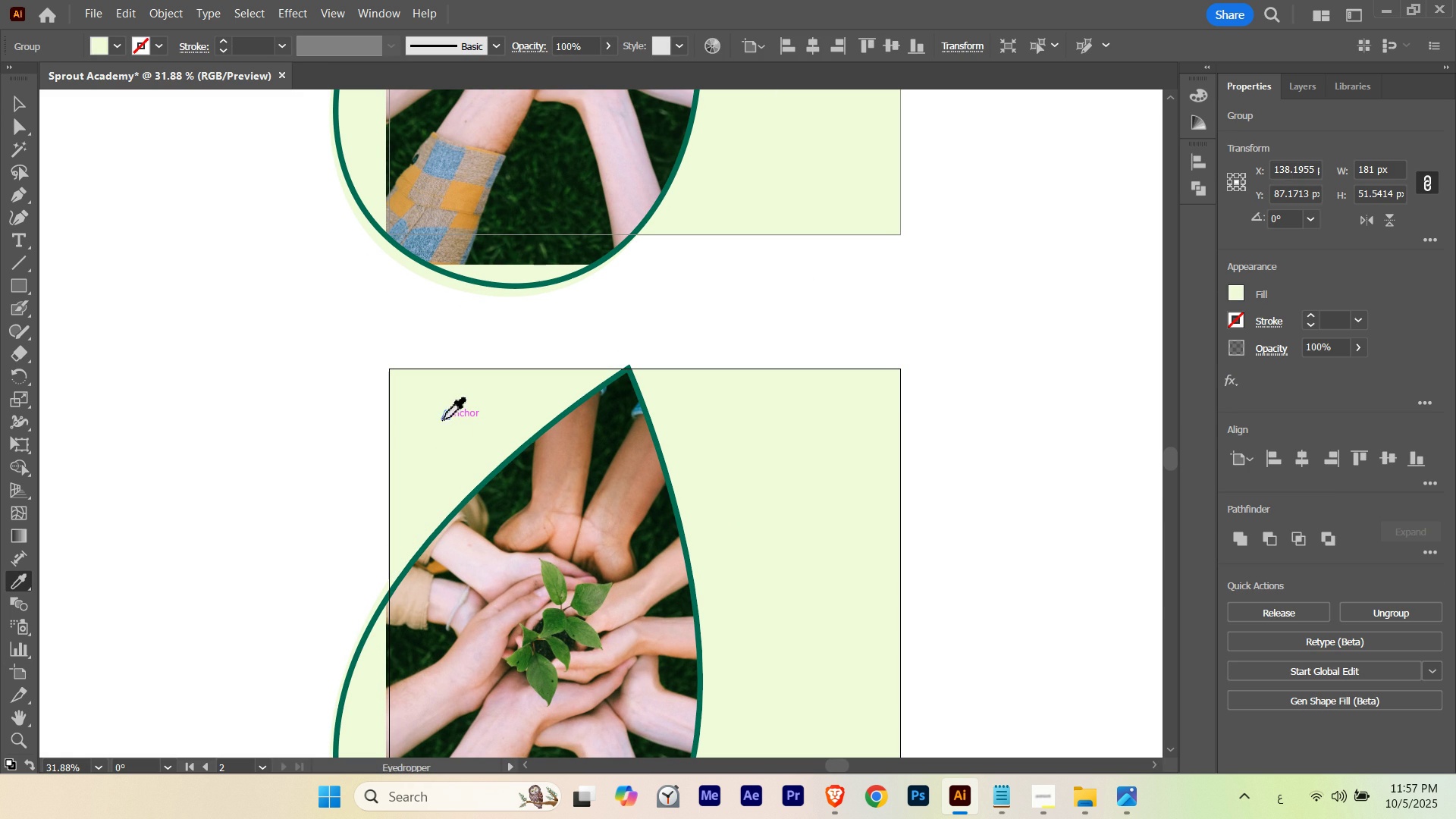 
key(I)
 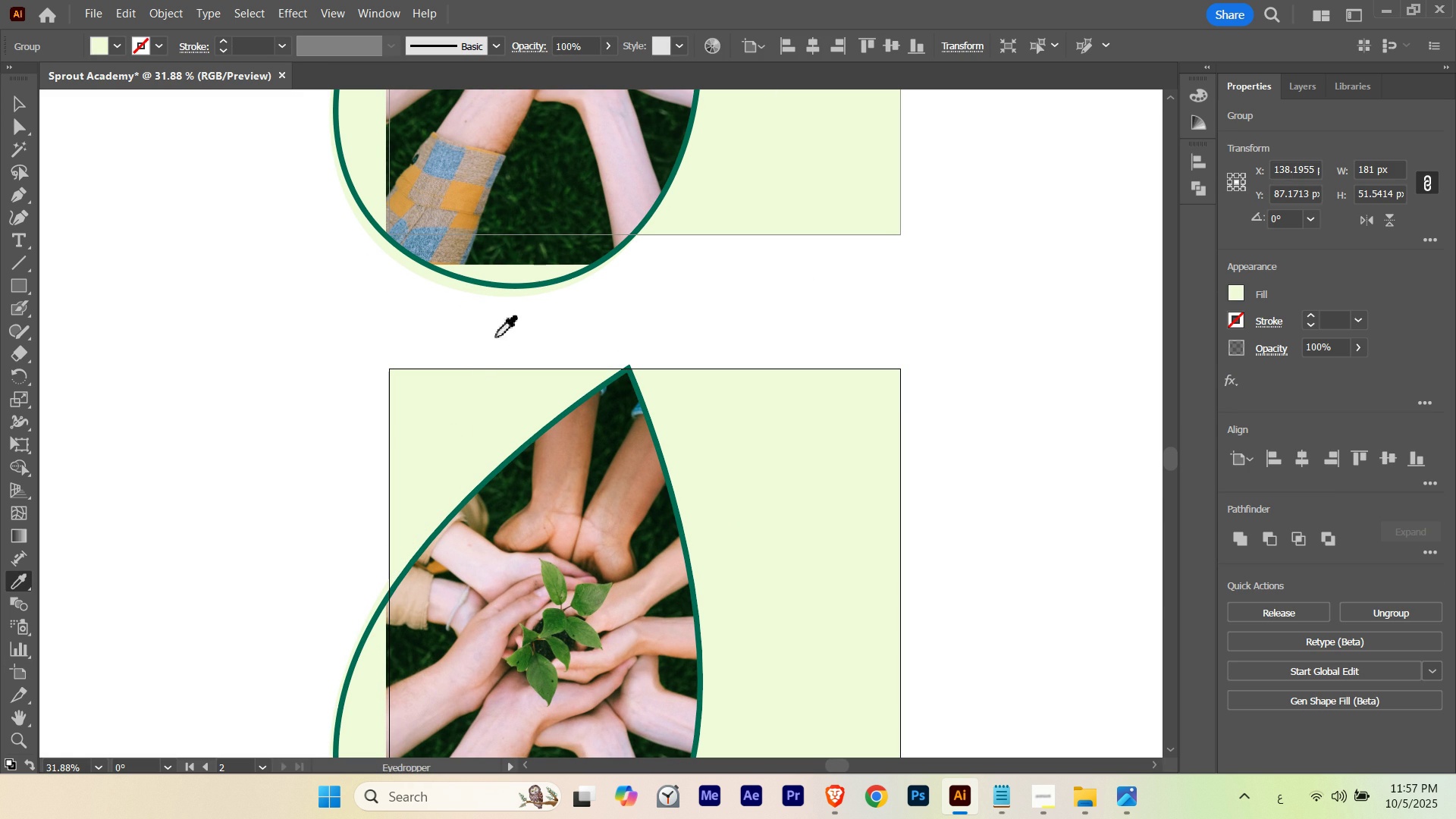 
hold_key(key=Space, duration=1.75)
 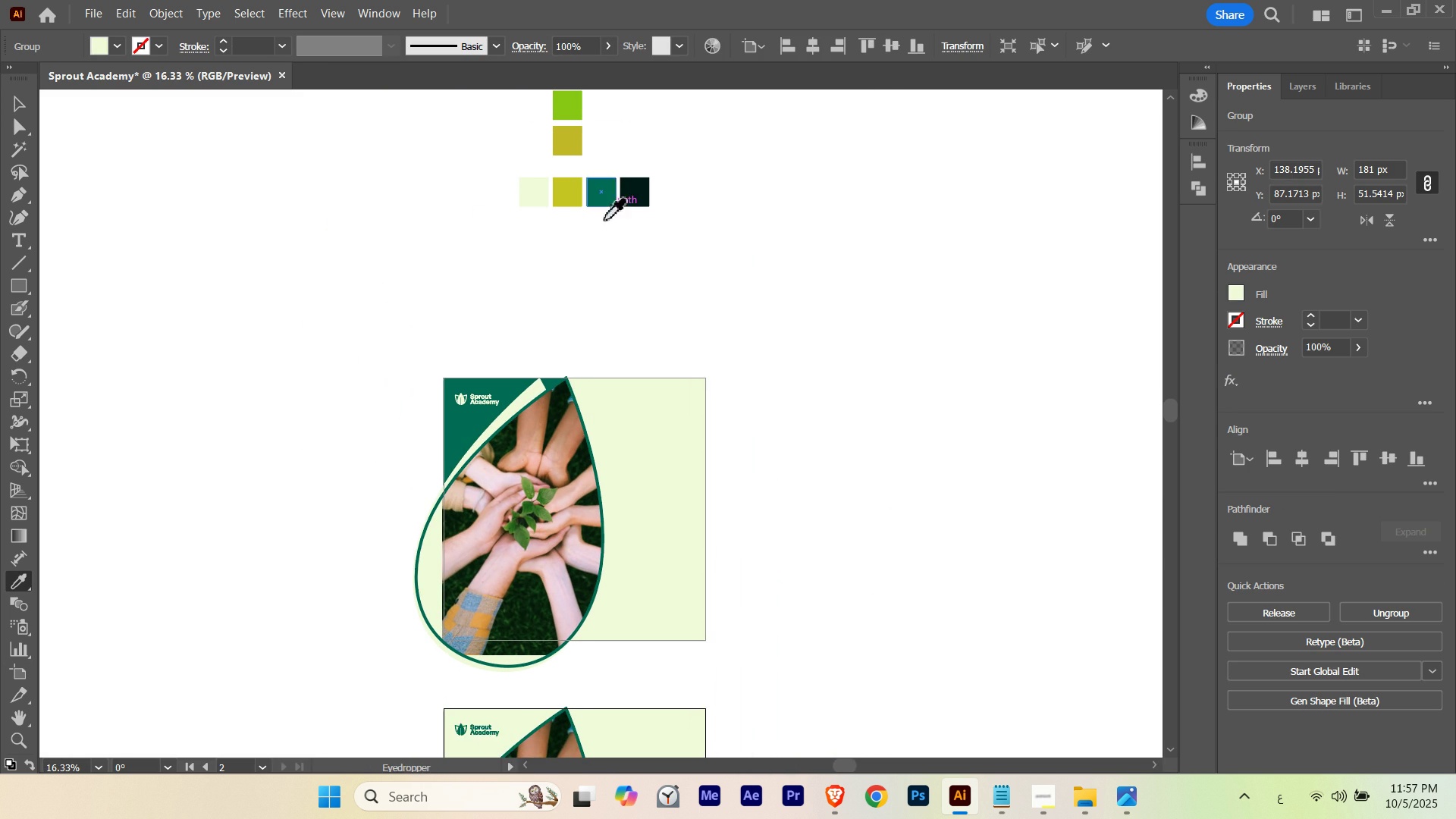 
hold_key(key=ControlLeft, duration=0.62)
 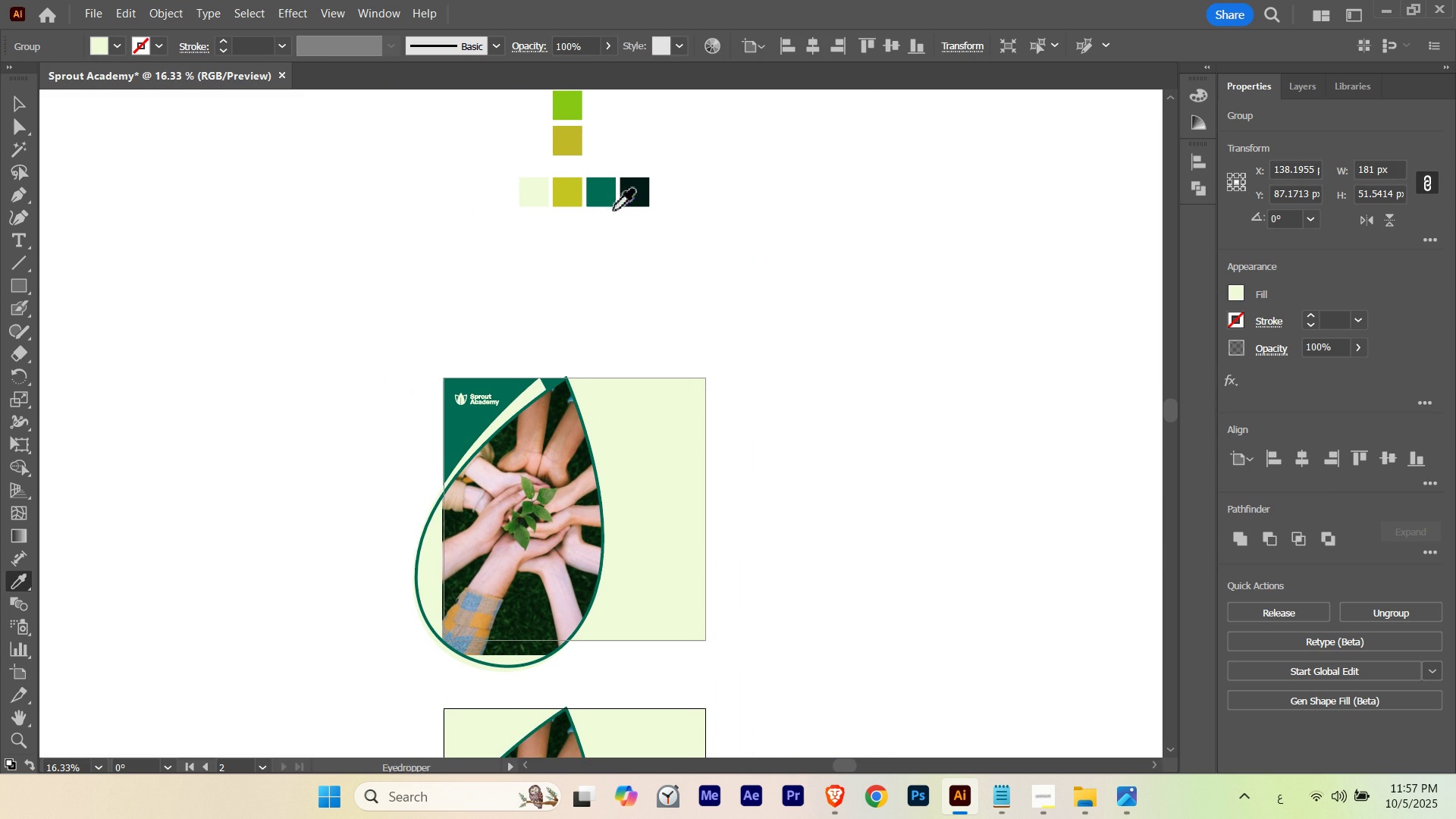 
left_click([612, 208])
 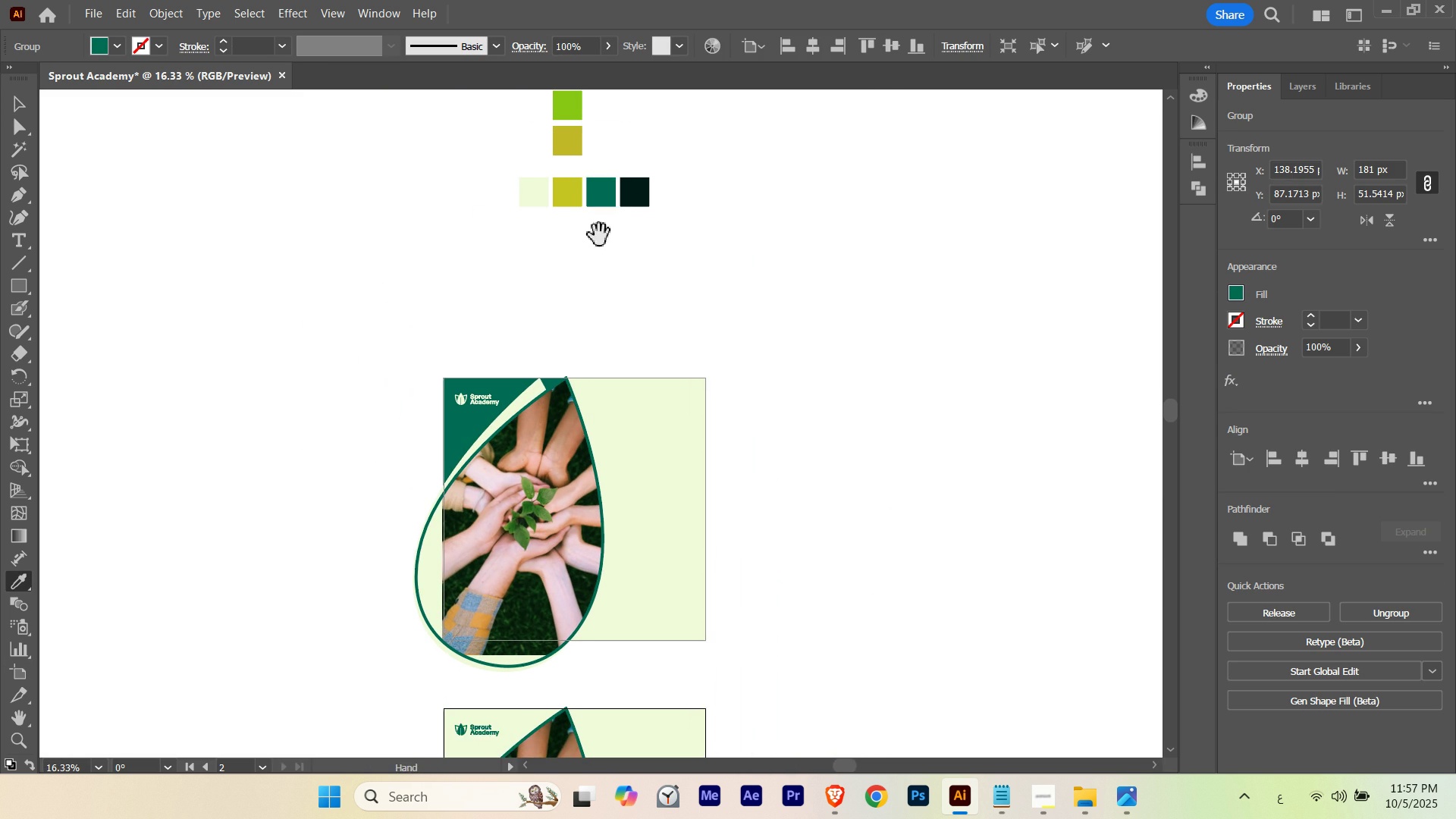 
hold_key(key=Space, duration=0.33)
 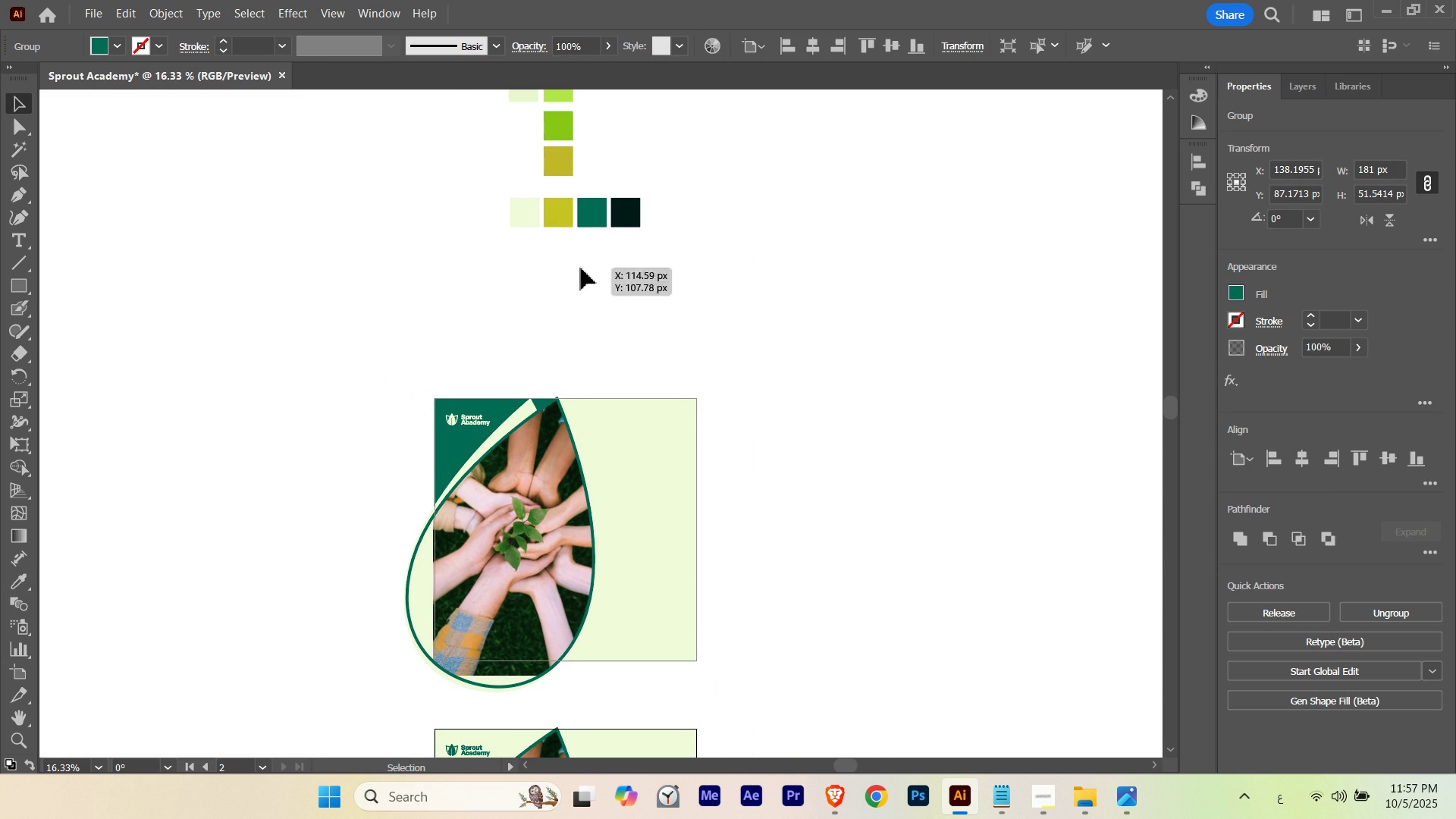 
key(V)
 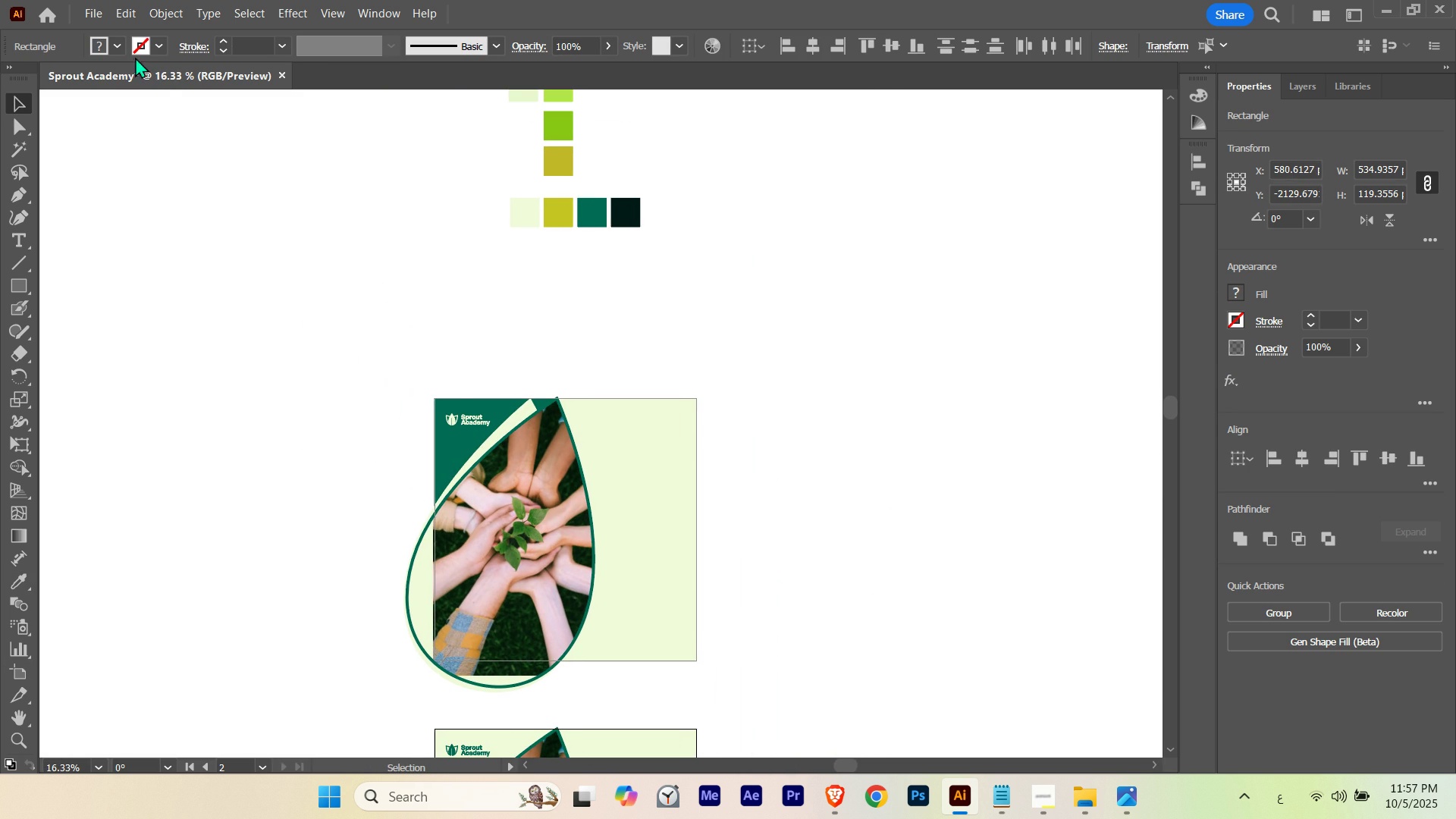 
left_click([118, 44])
 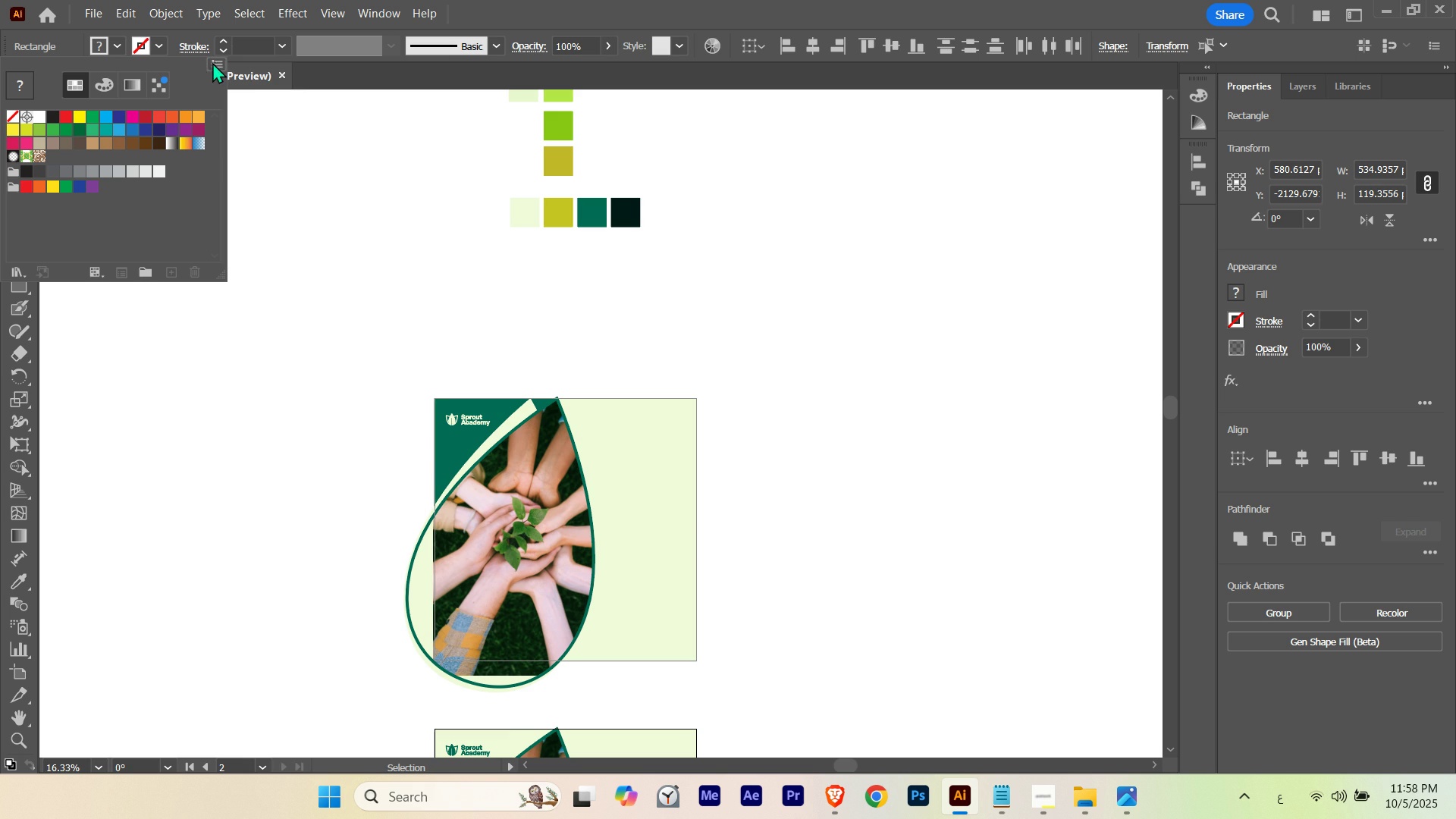 
left_click([212, 62])
 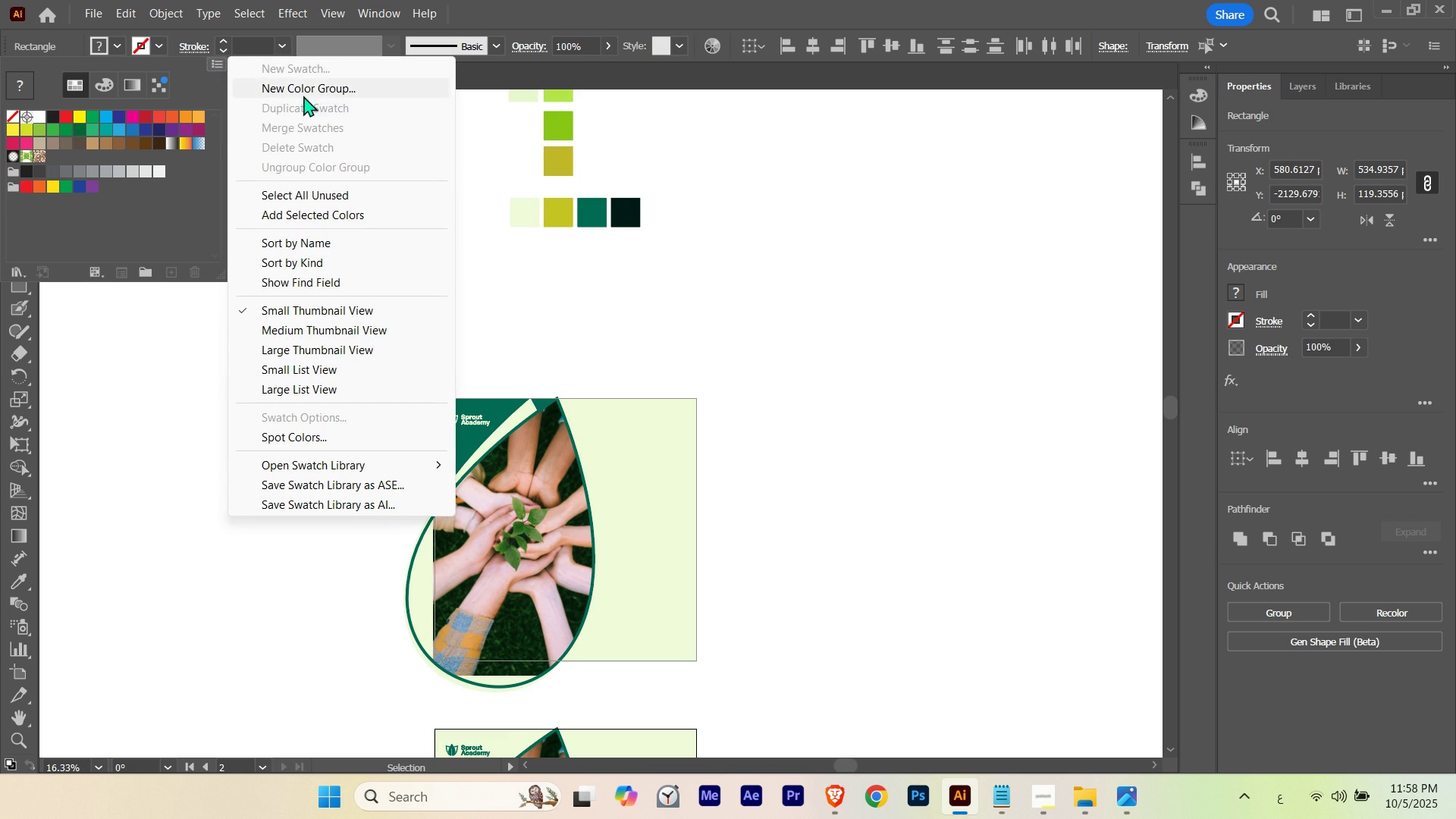 
left_click([306, 91])
 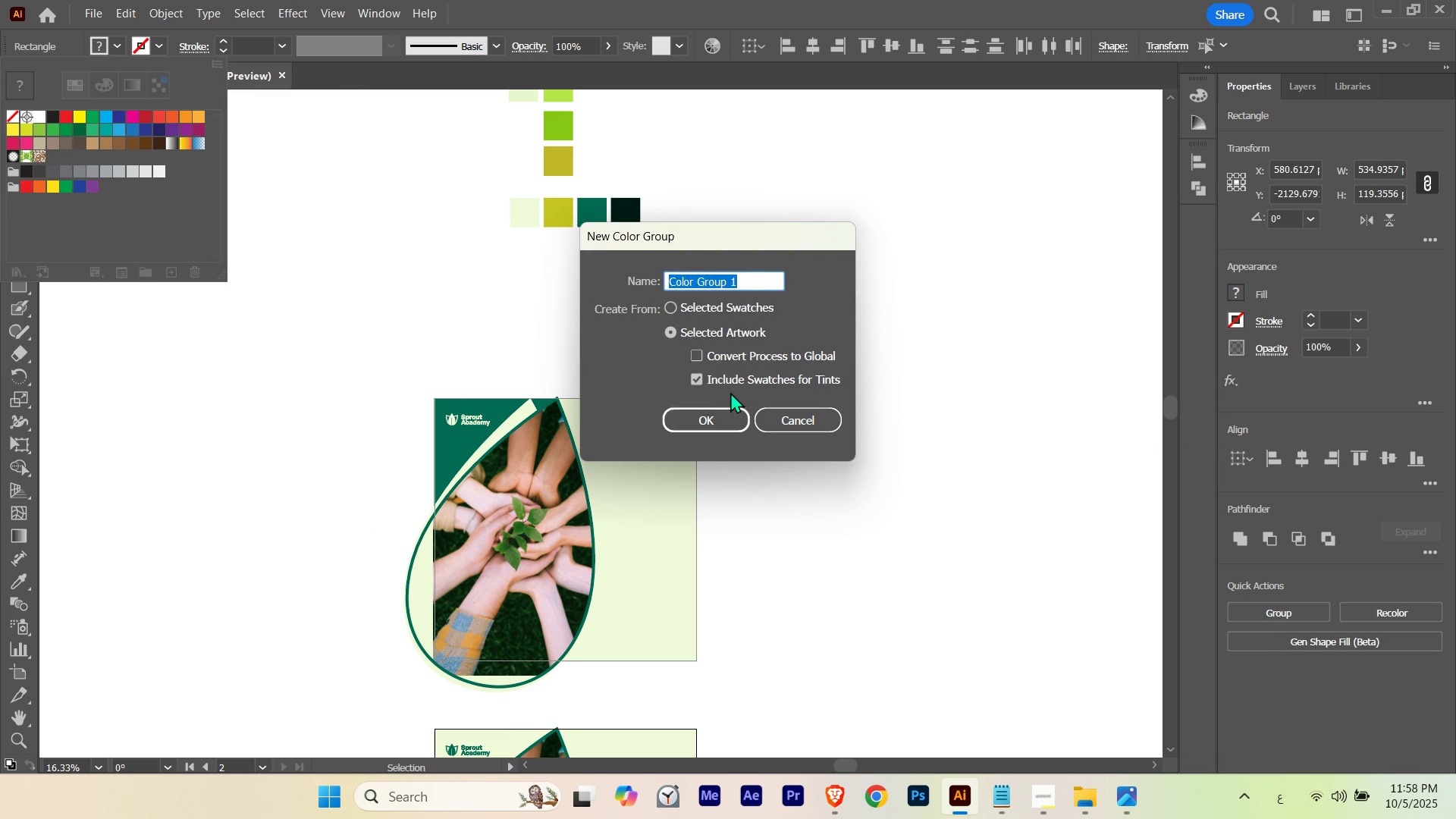 
left_click([712, 417])
 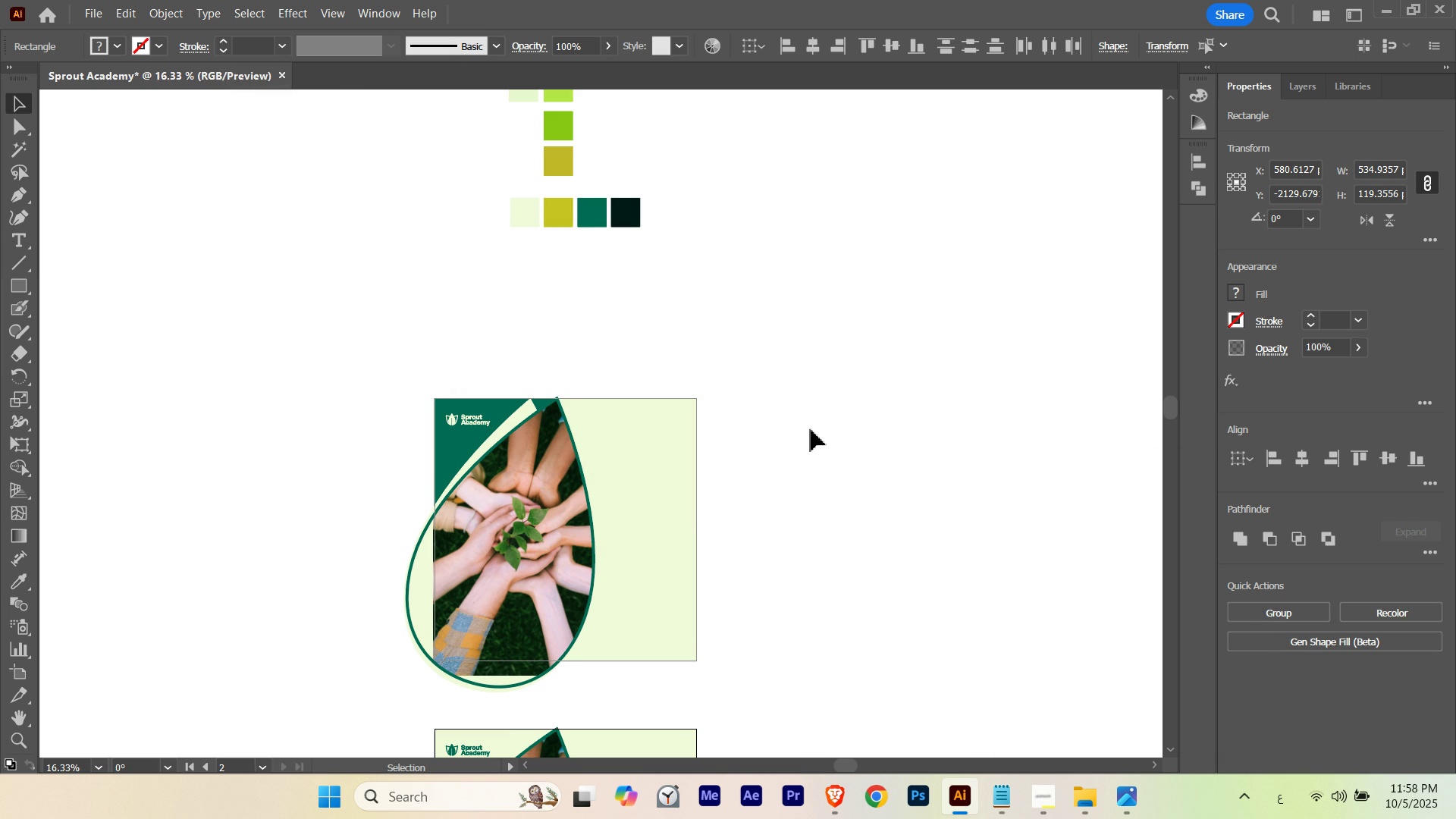 
double_click([811, 429])
 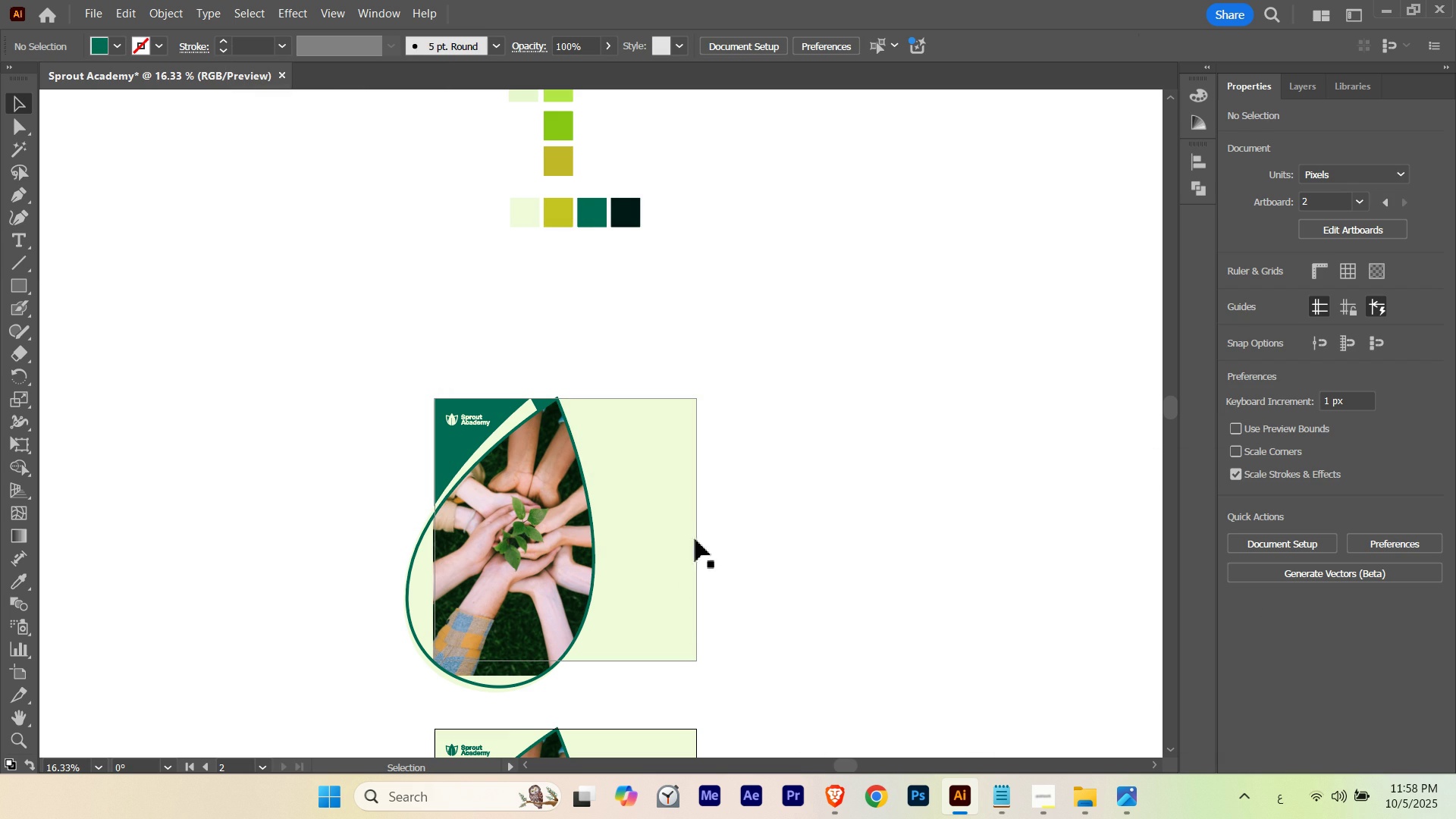 
hold_key(key=Space, duration=1.48)
 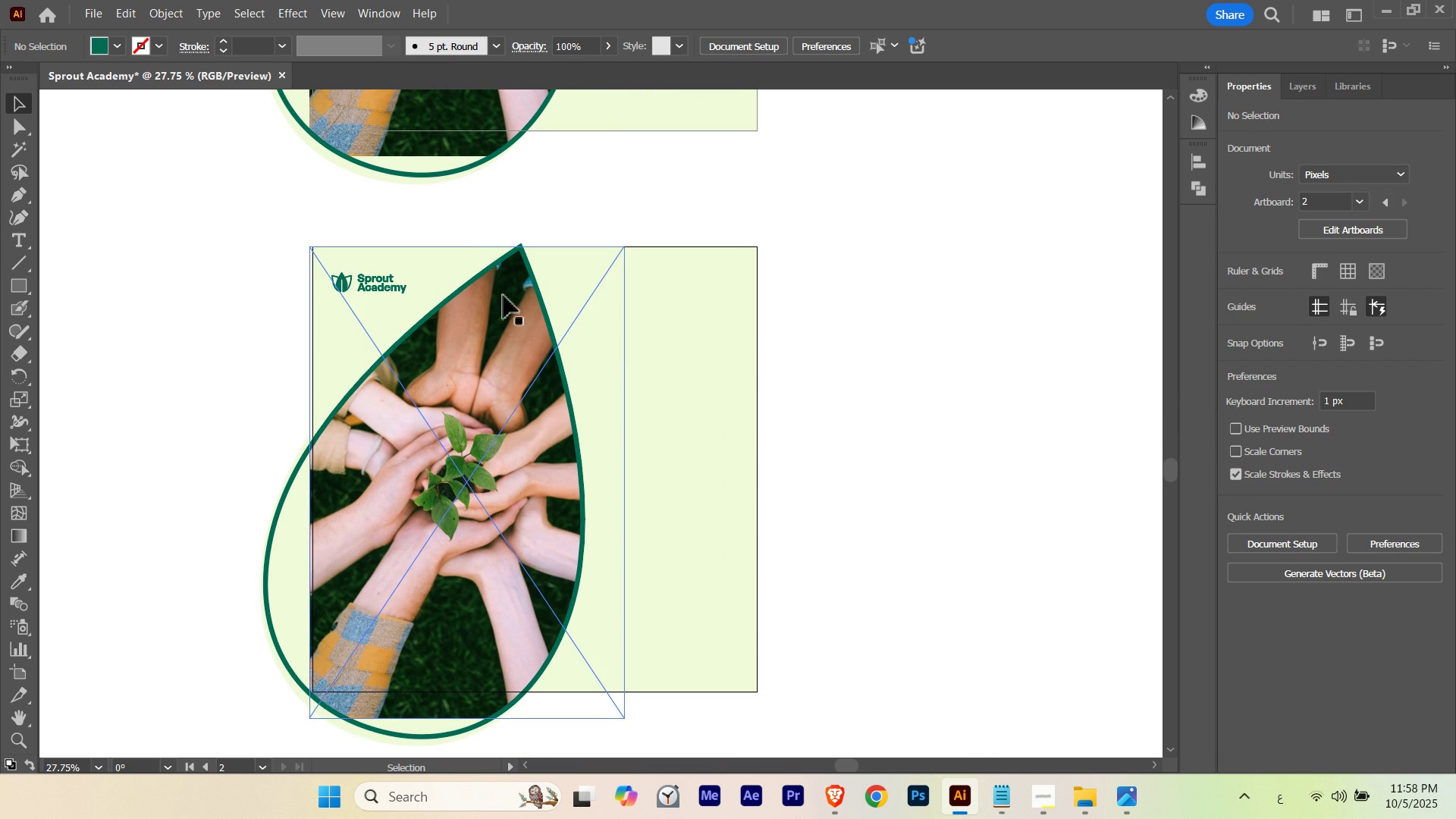 
hold_key(key=ControlLeft, duration=0.5)
 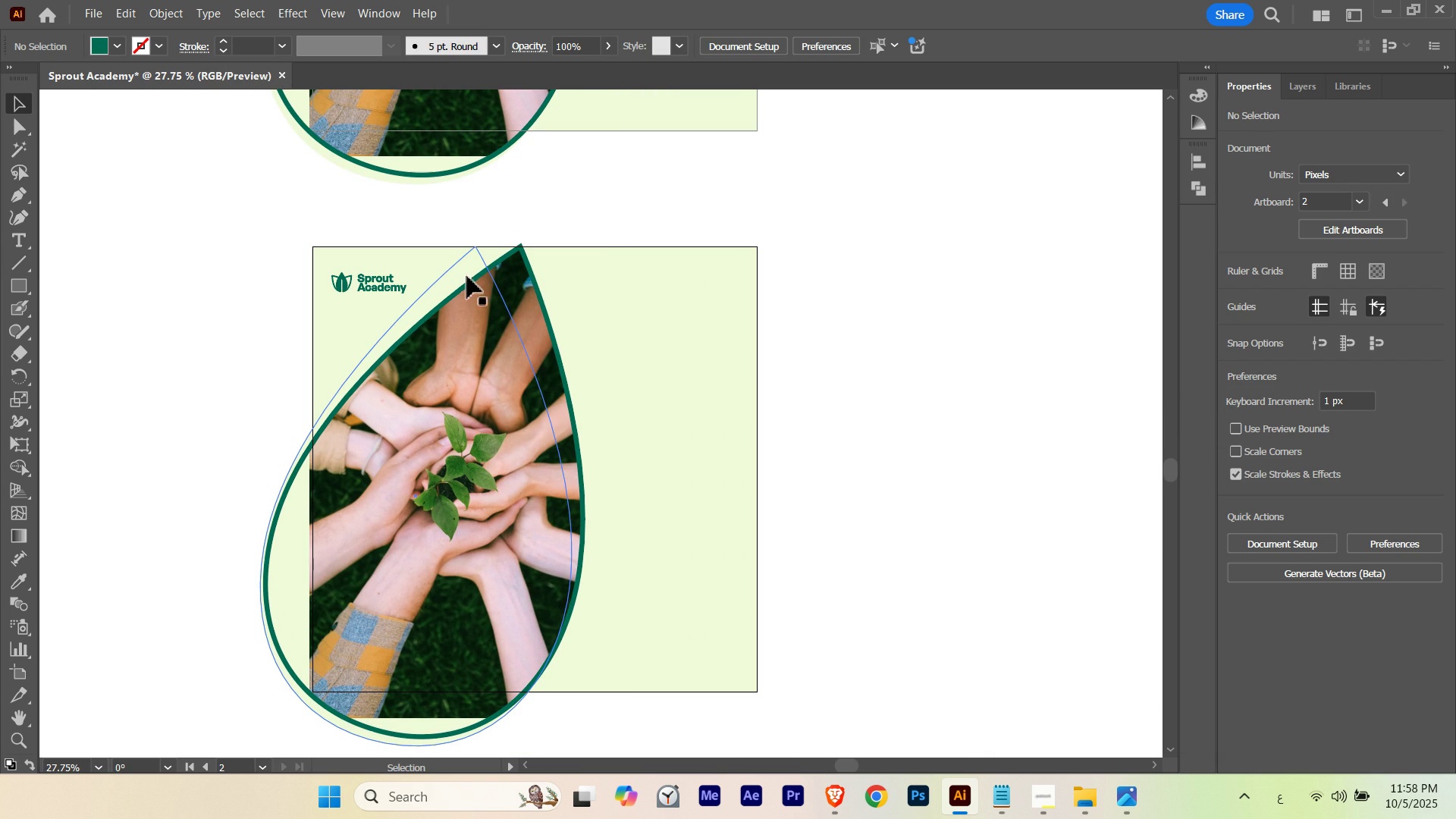 
left_click([461, 274])
 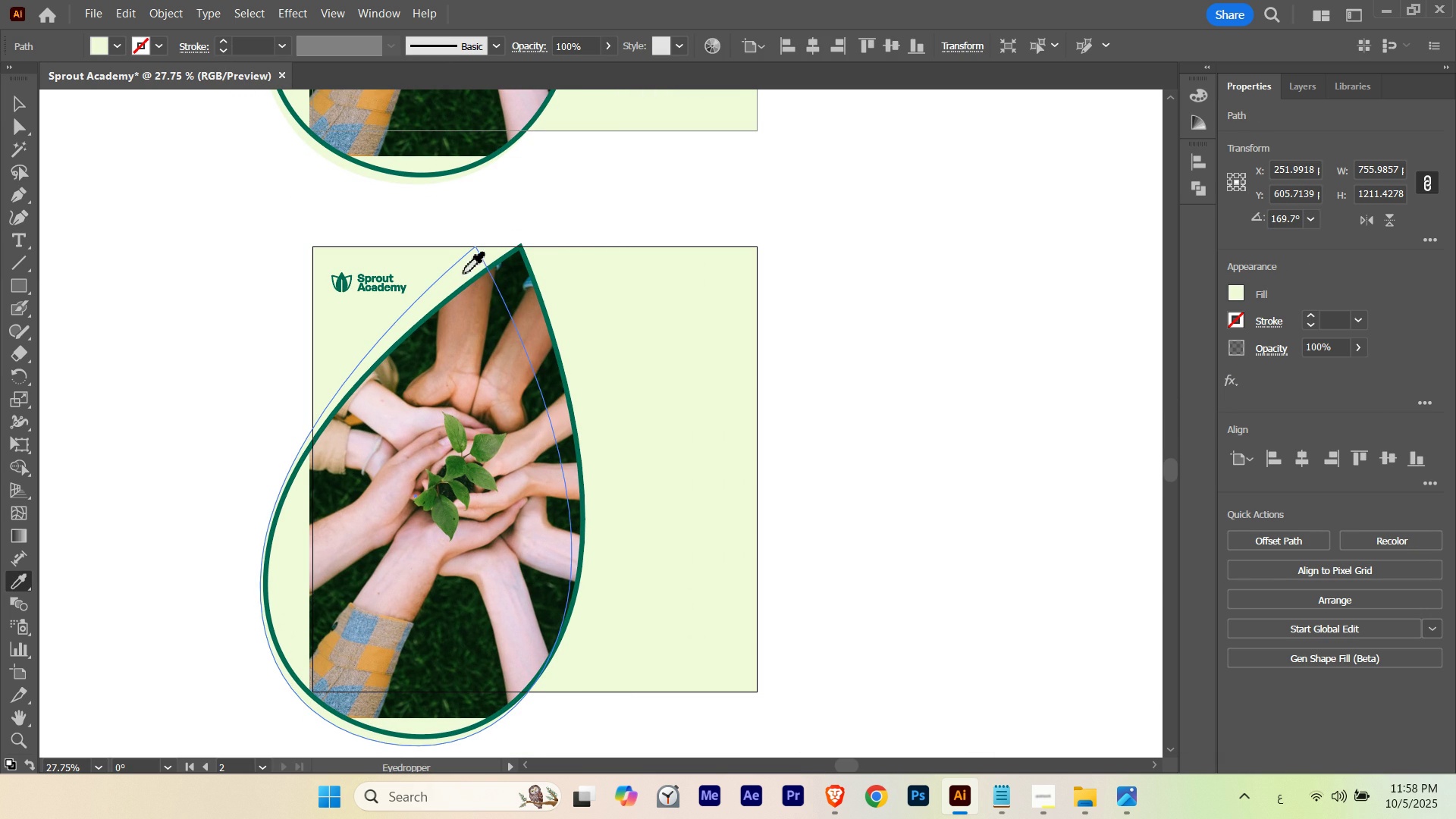 
key(I)
 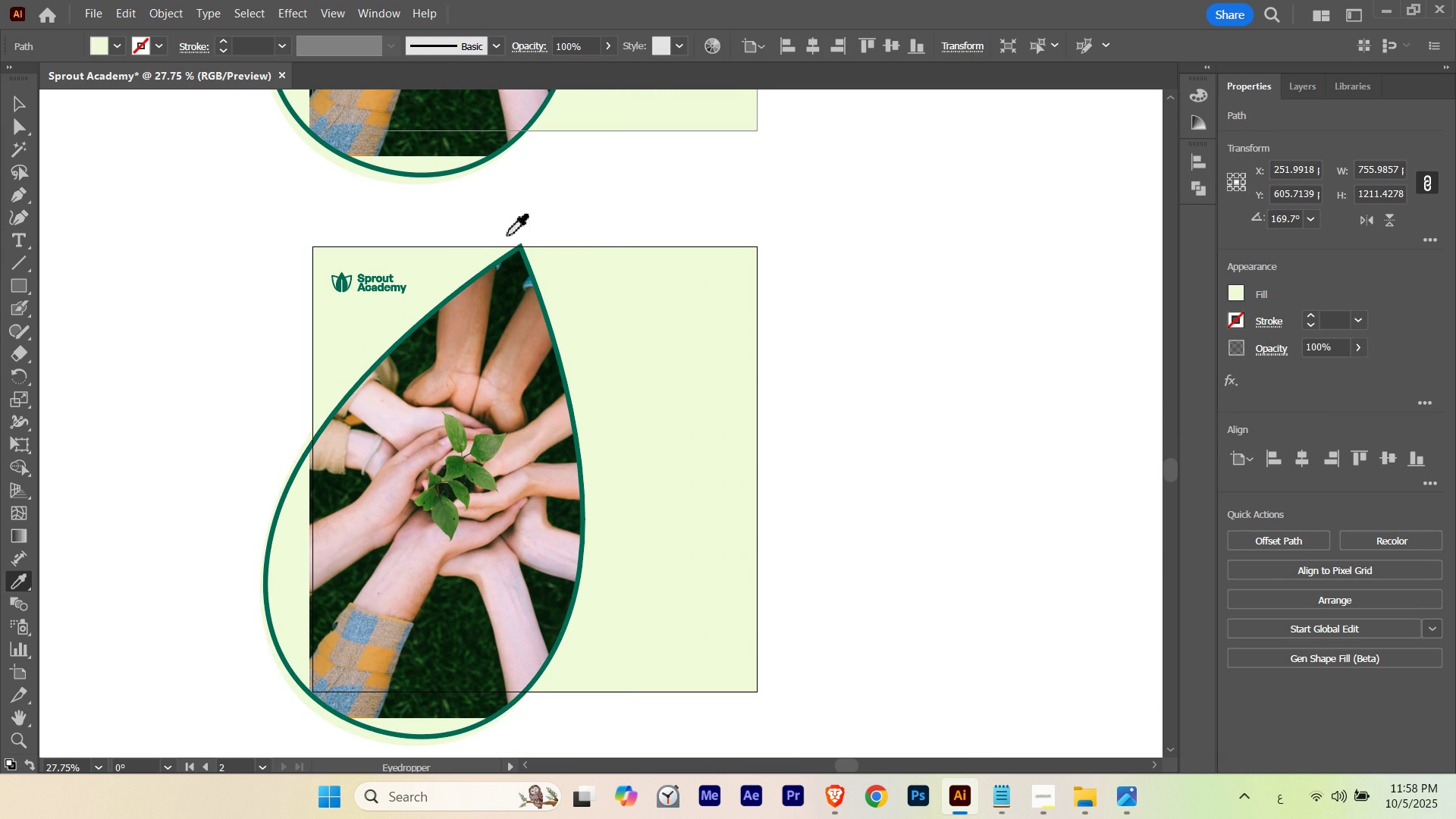 
hold_key(key=Space, duration=0.75)
 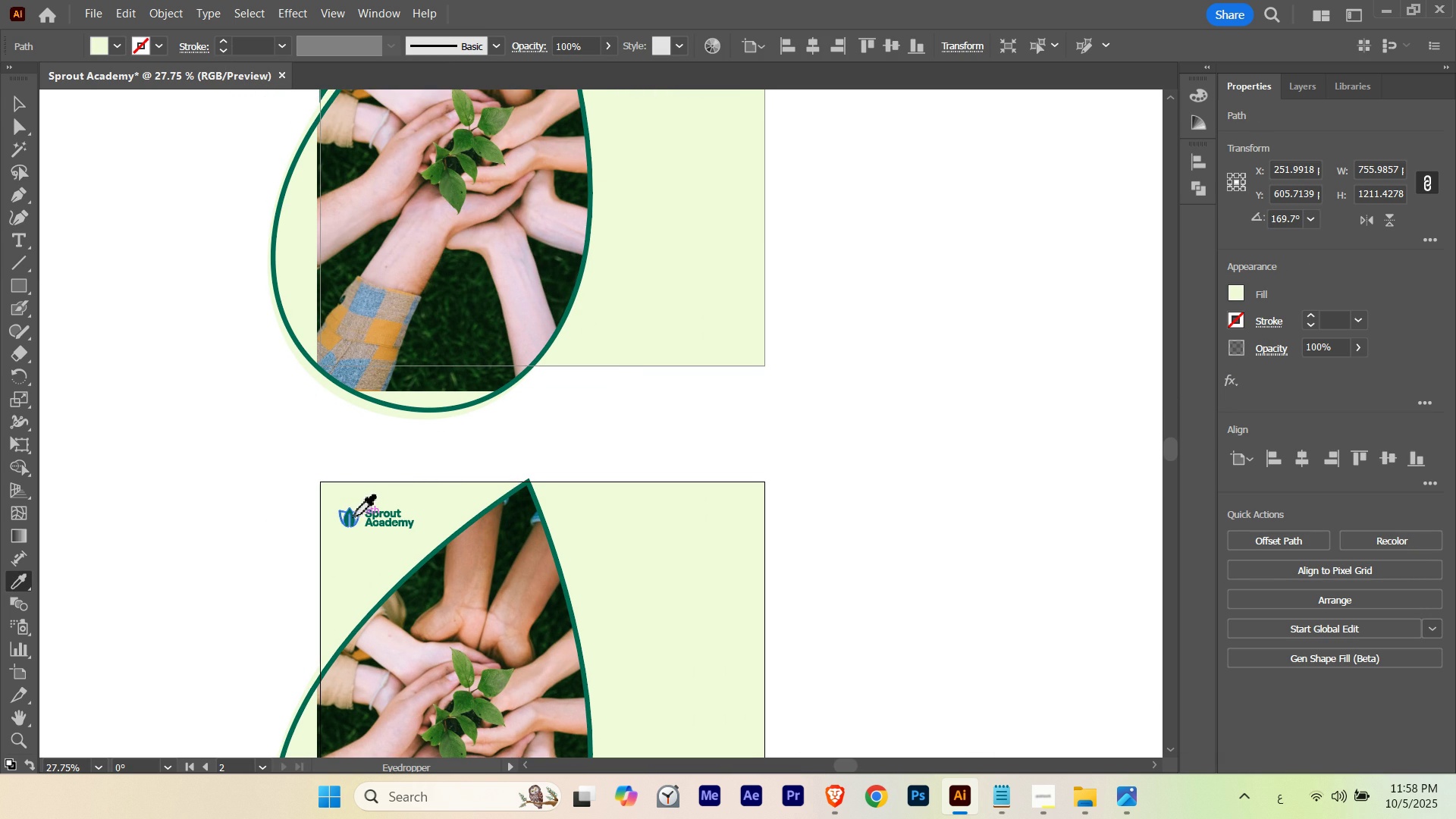 
left_click([355, 516])
 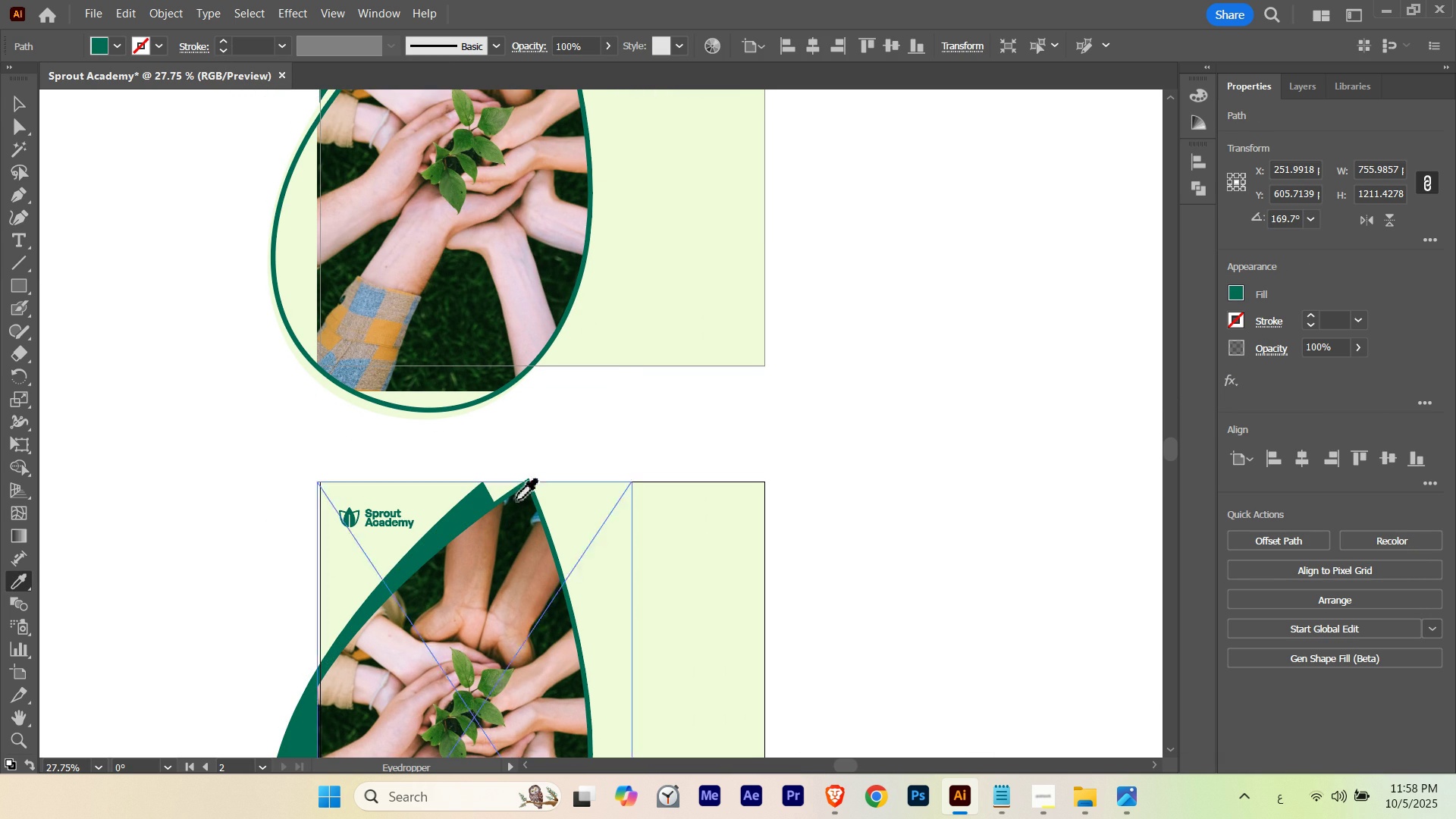 
key(V)
 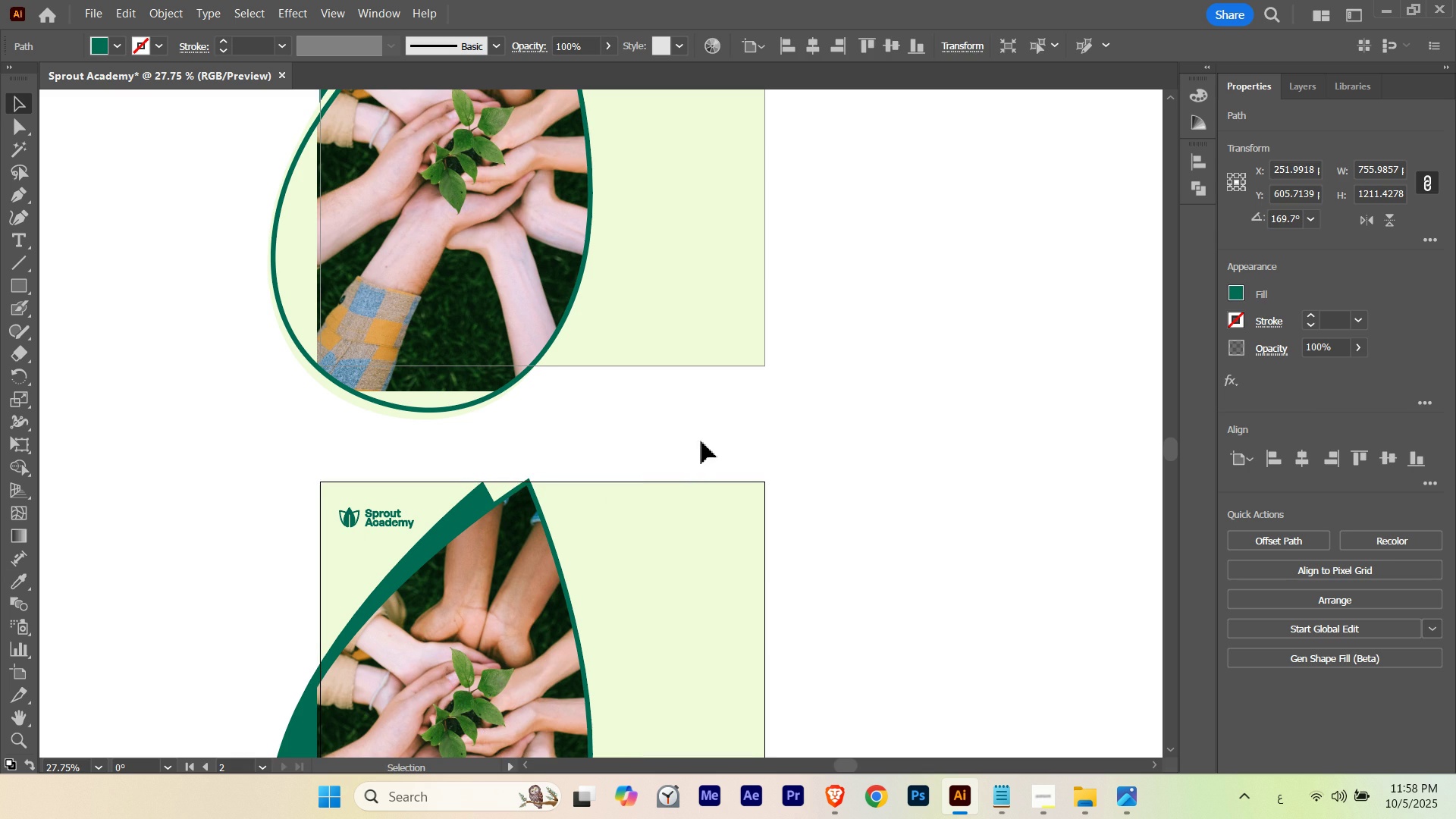 
left_click([701, 441])
 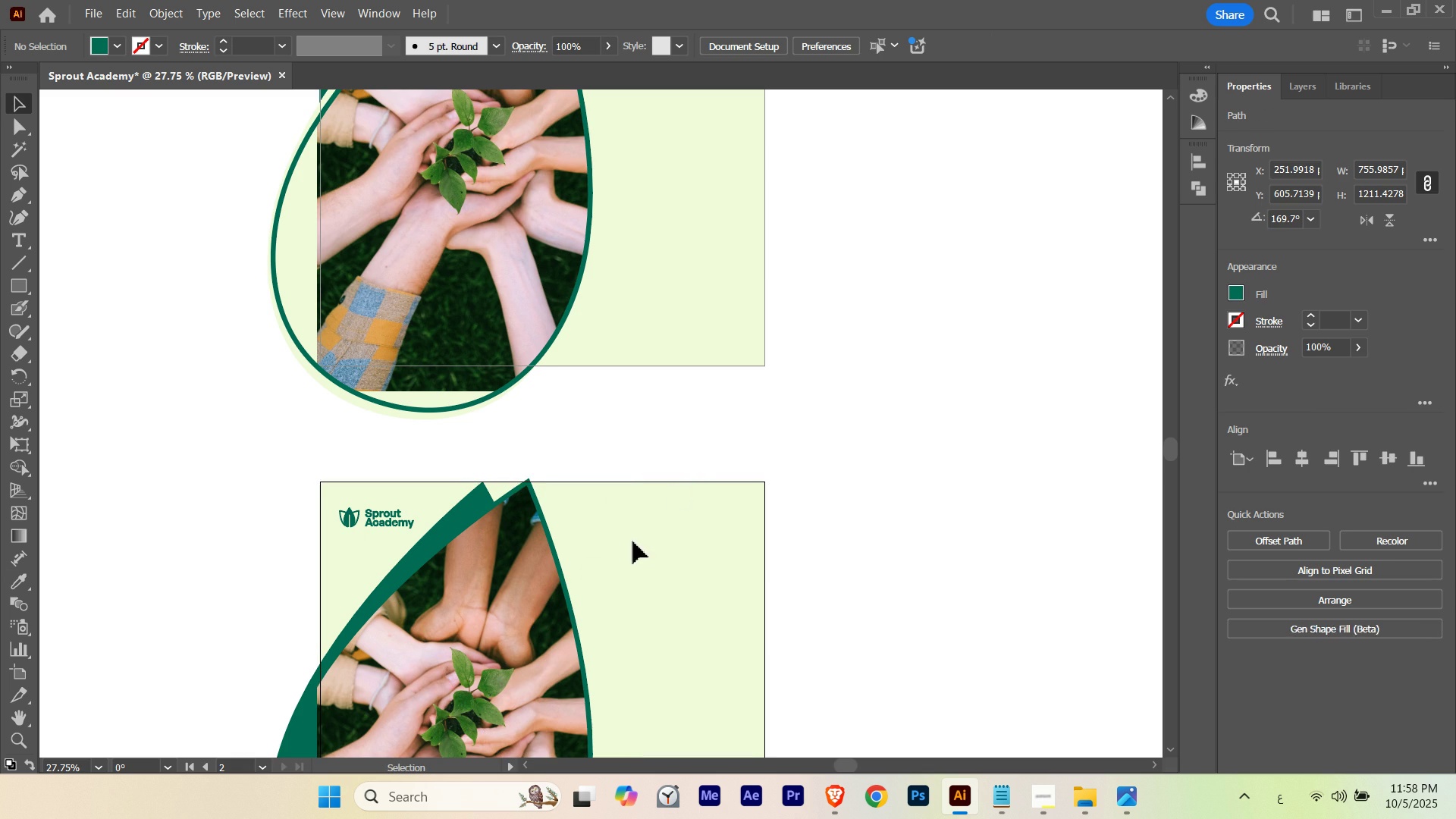 
hold_key(key=Space, duration=1.09)
 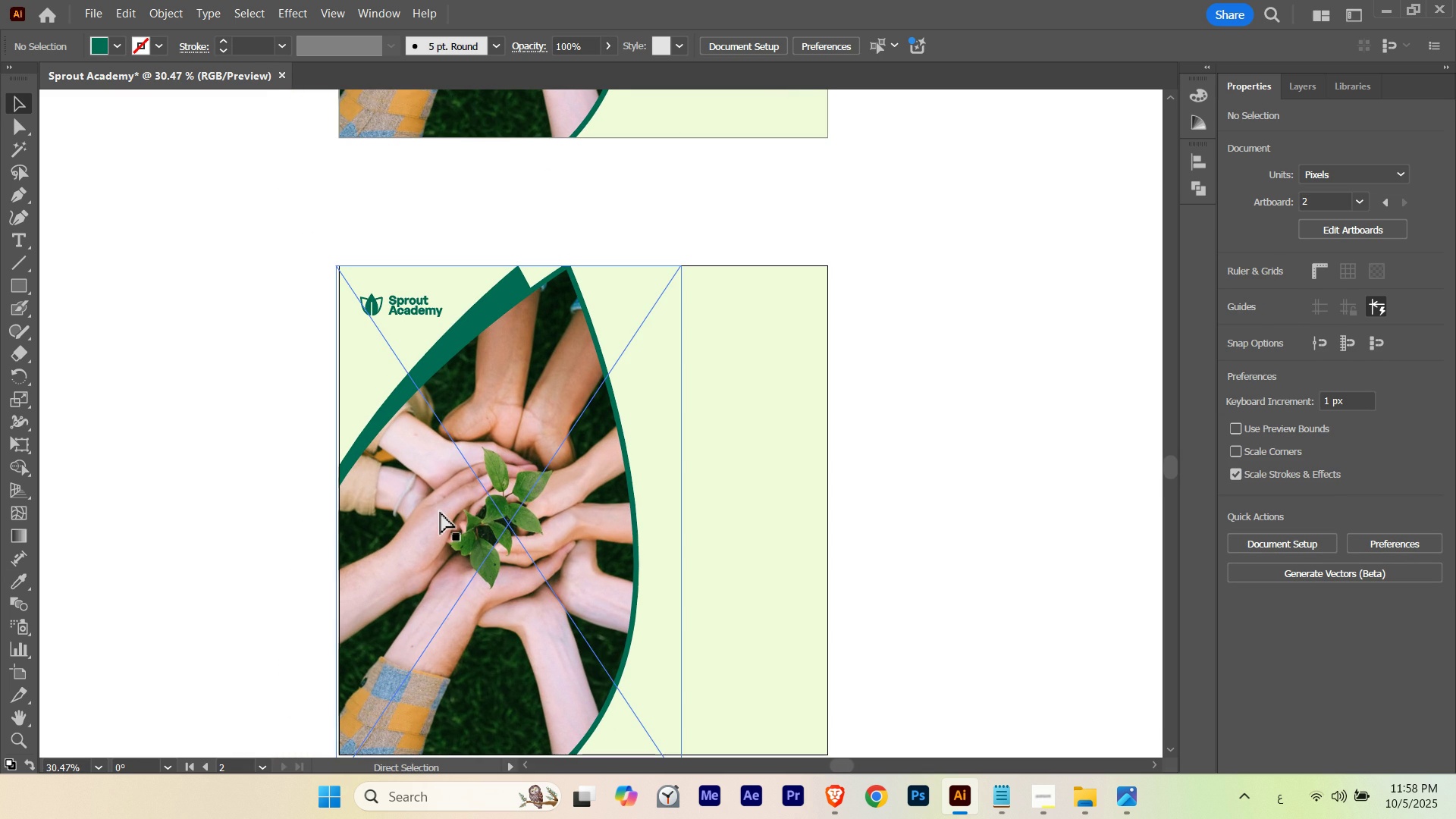 
key(Control+M)
 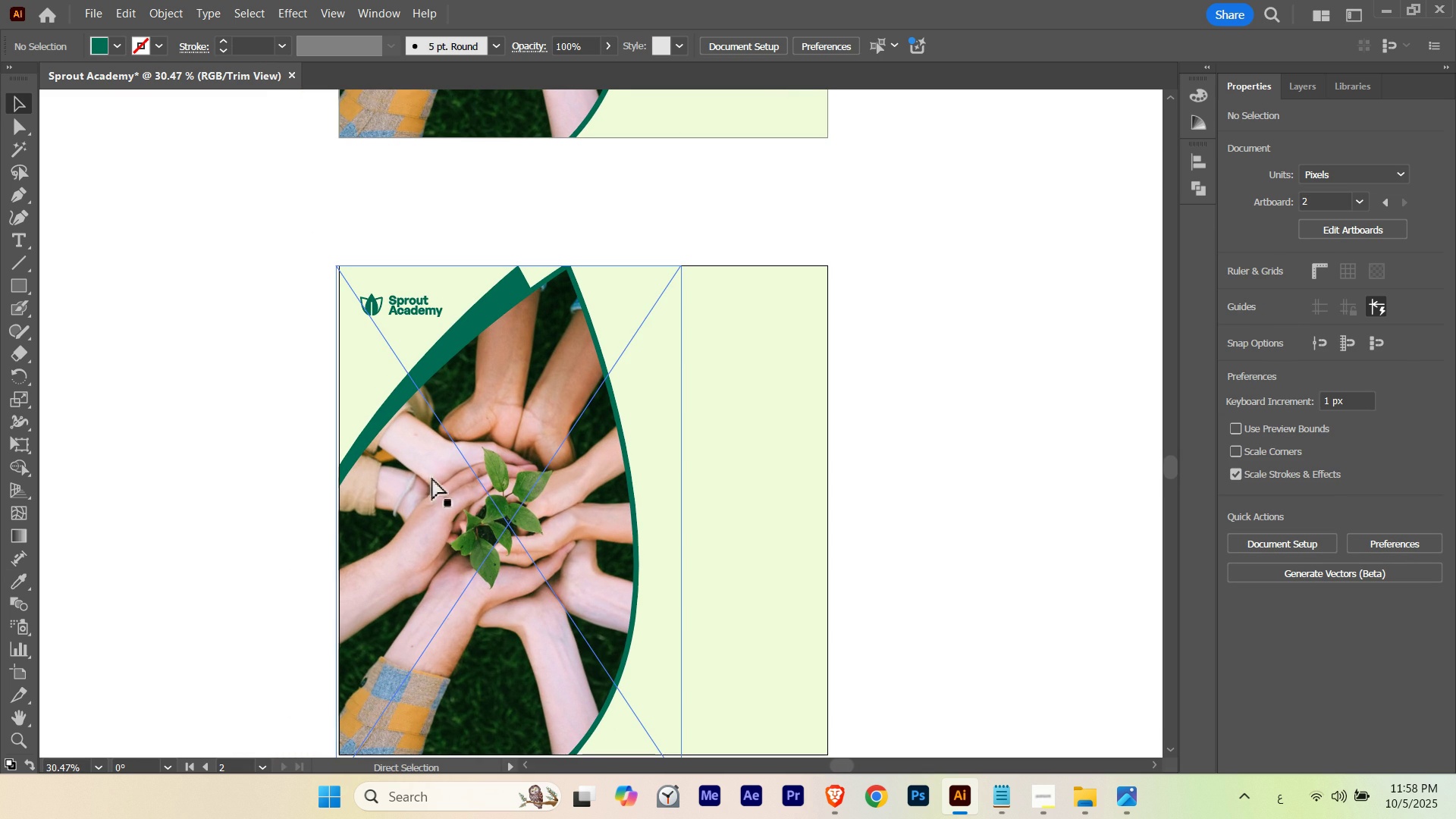 
hold_key(key=ControlLeft, duration=0.78)
 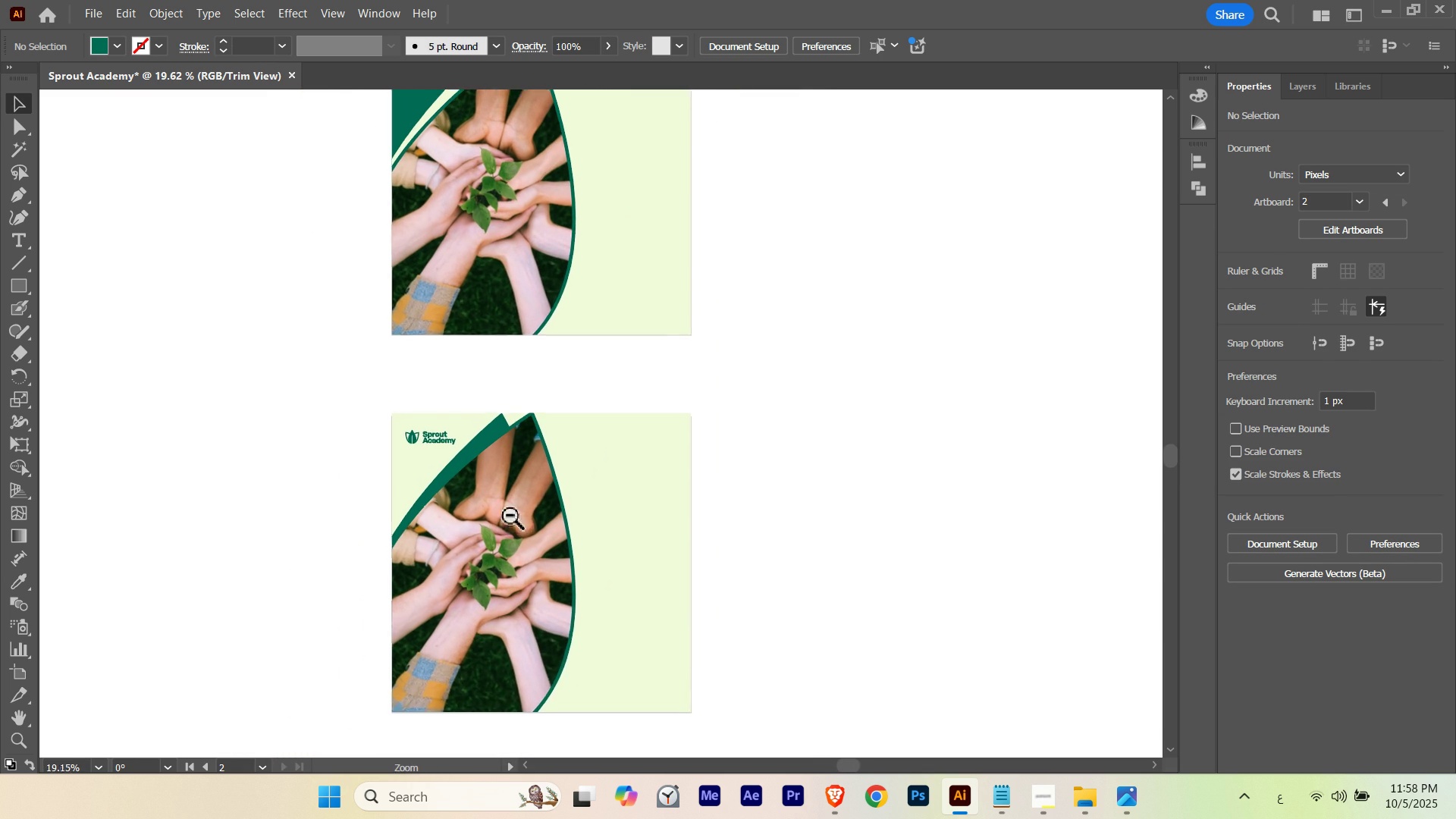 
hold_key(key=Space, duration=2.88)
 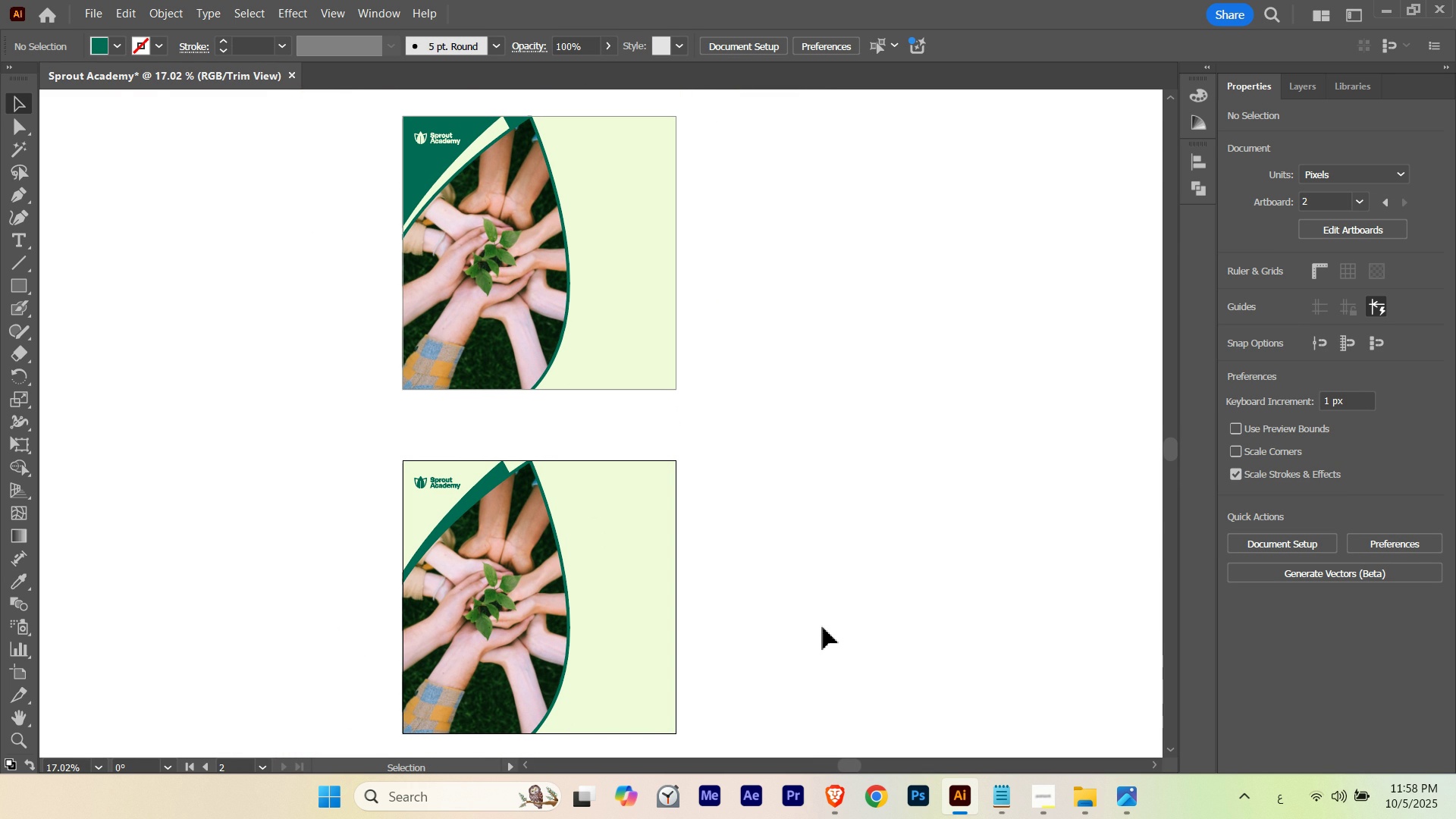 
hold_key(key=ControlLeft, duration=0.44)
 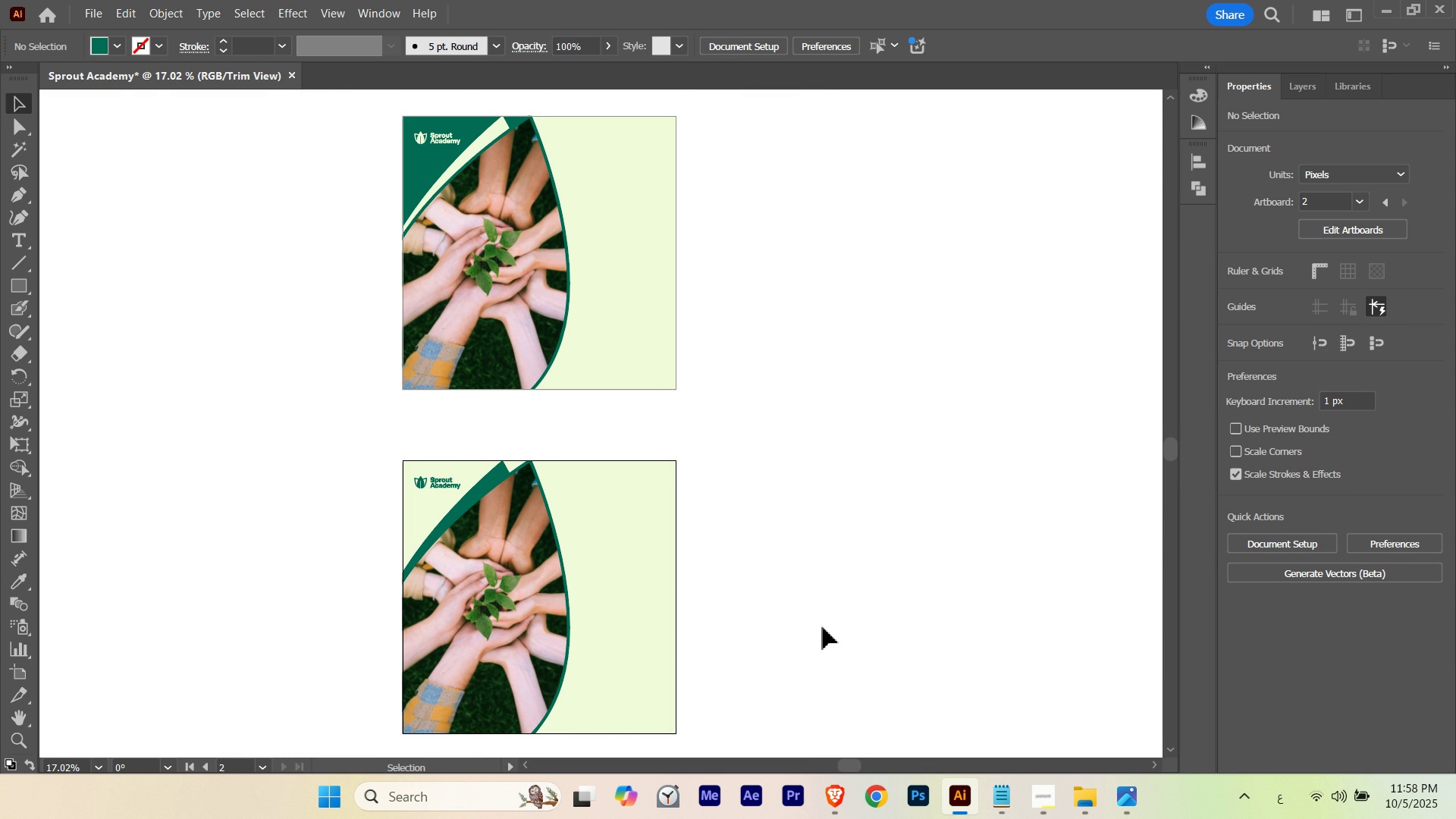 
wait(8.43)
 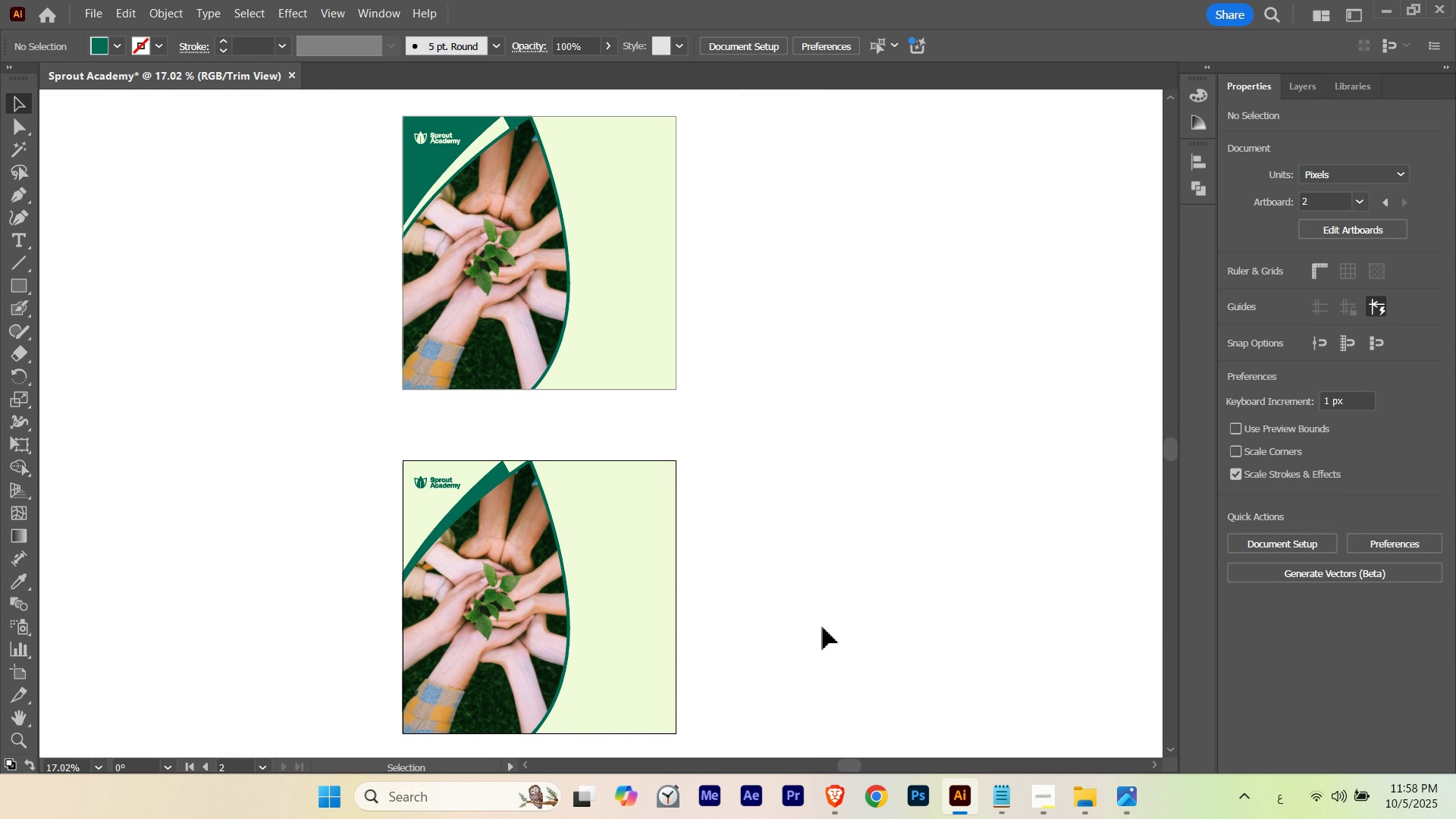 
hold_key(key=Space, duration=1.2)
 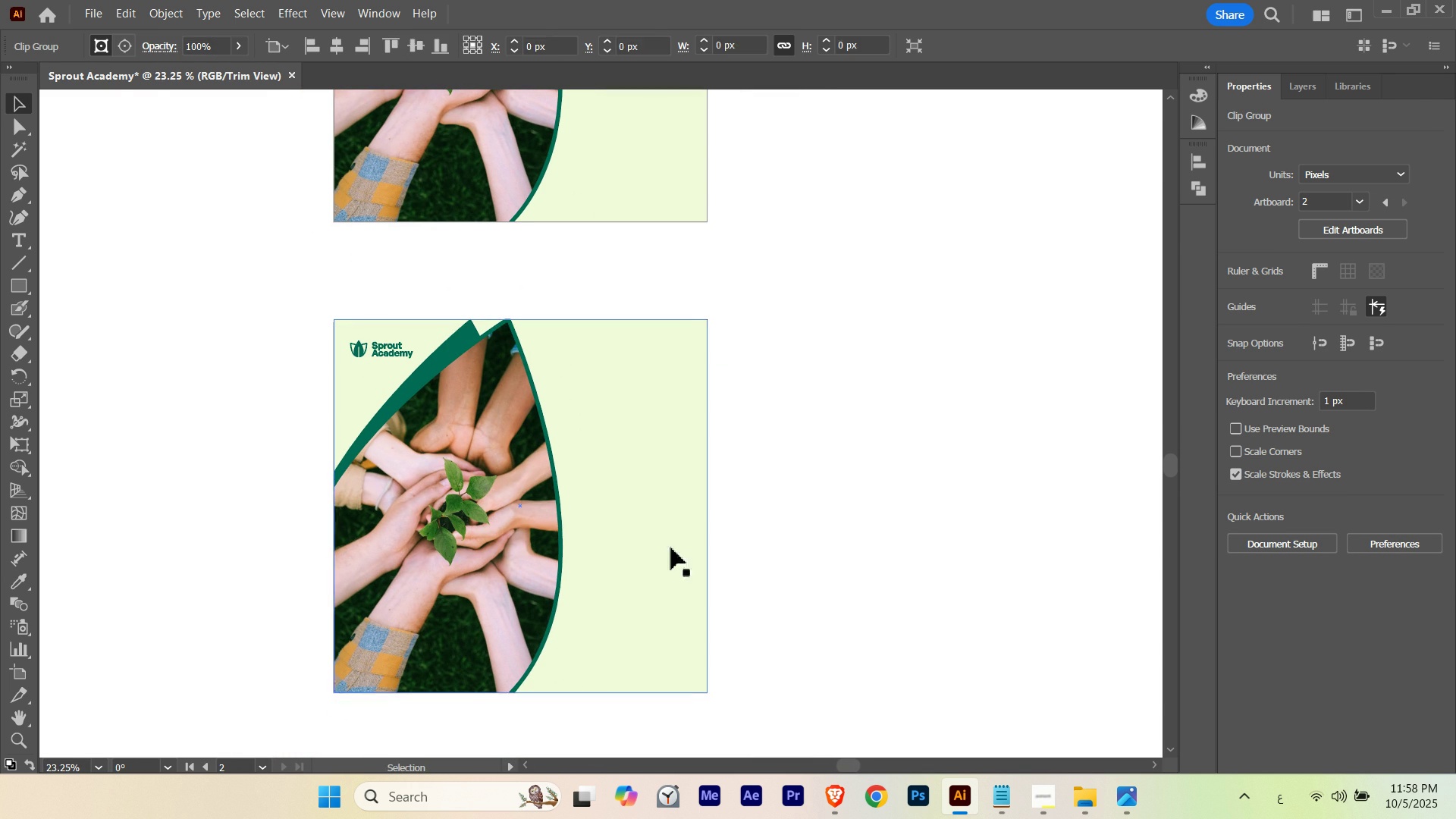 
hold_key(key=ControlLeft, duration=0.57)
 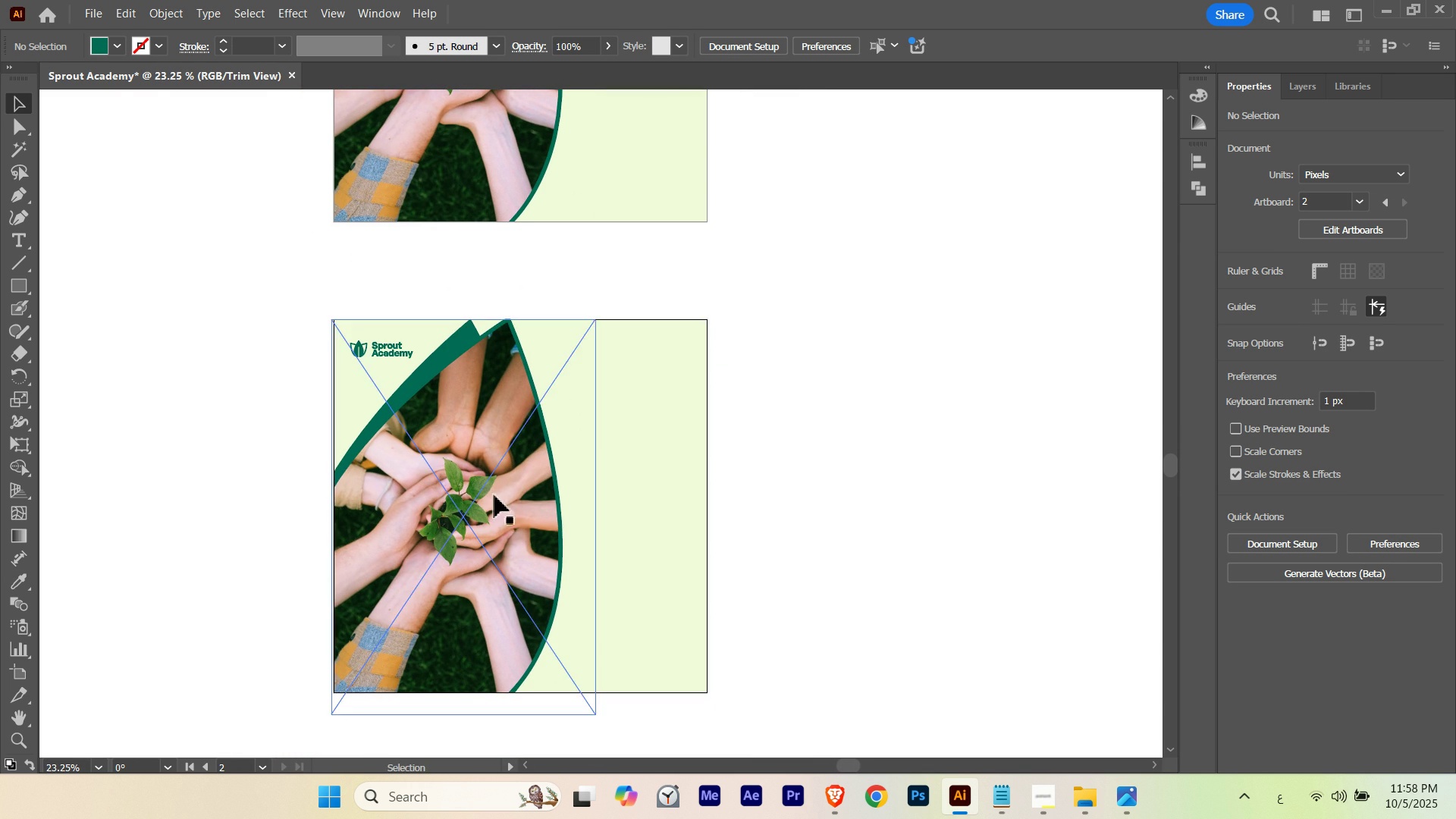 
left_click([494, 495])
 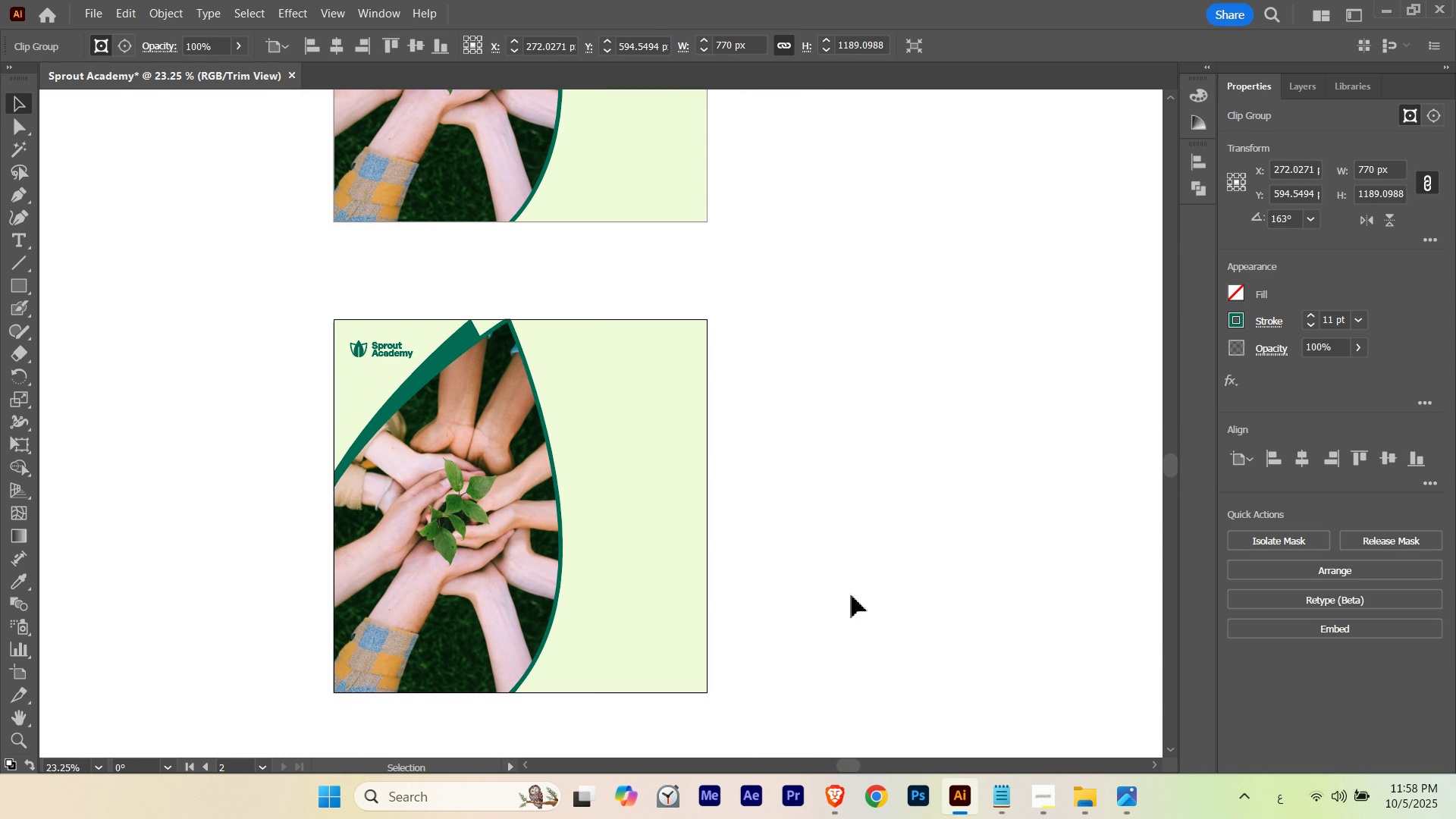 
key(Control+H)
 